 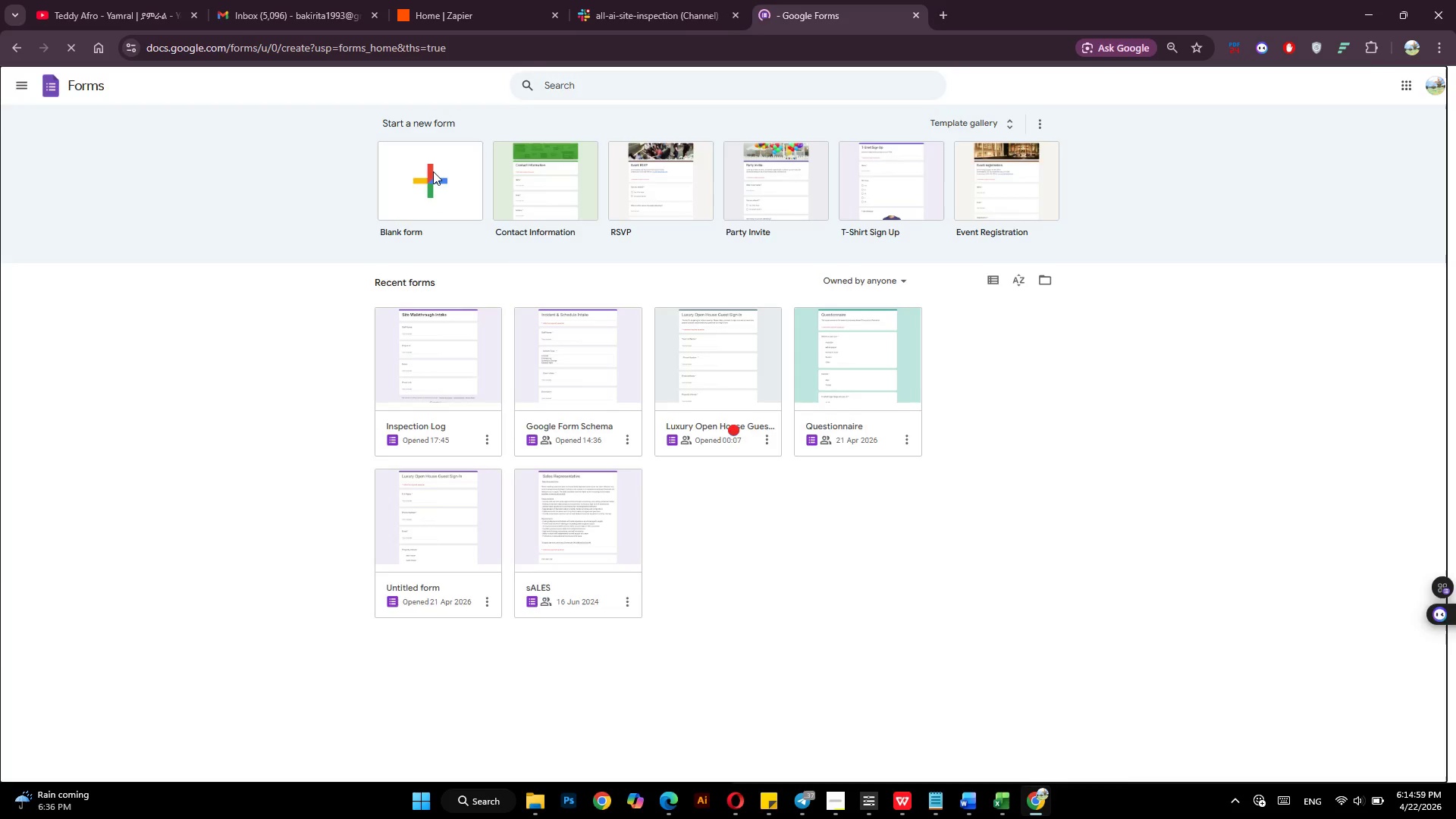 
left_click([610, 168])
 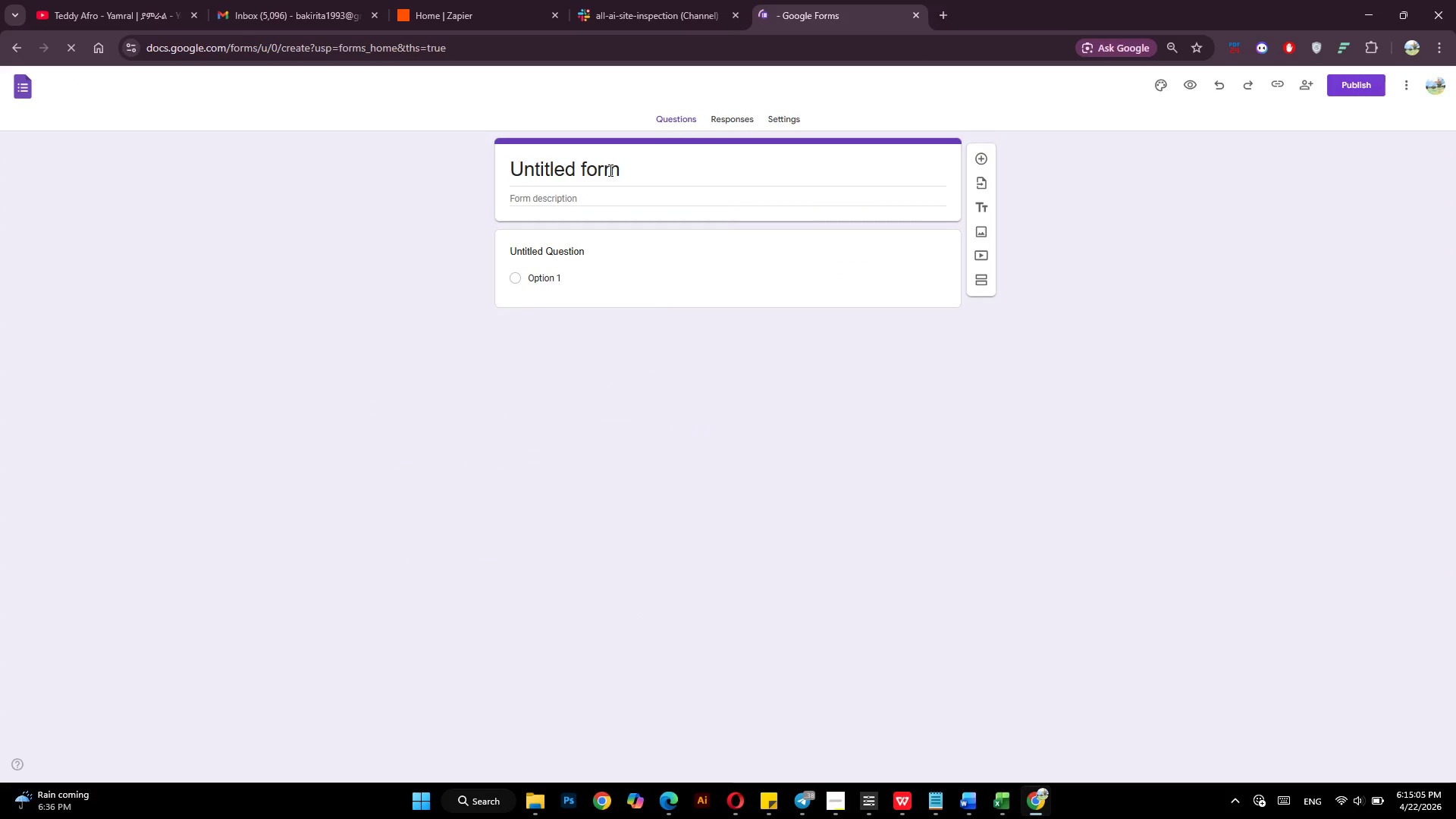 
left_click([609, 170])
 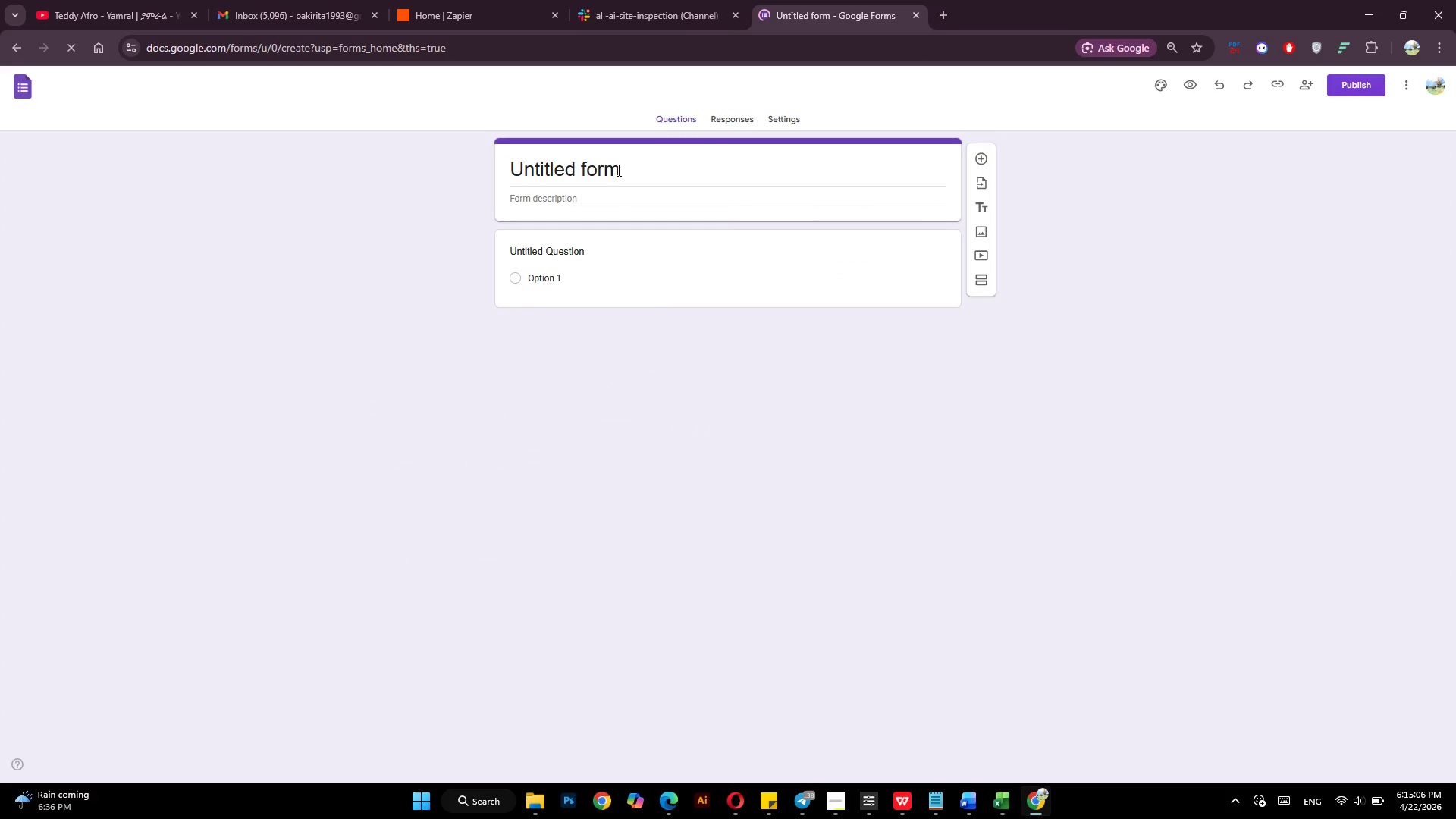 
left_click([620, 169])
 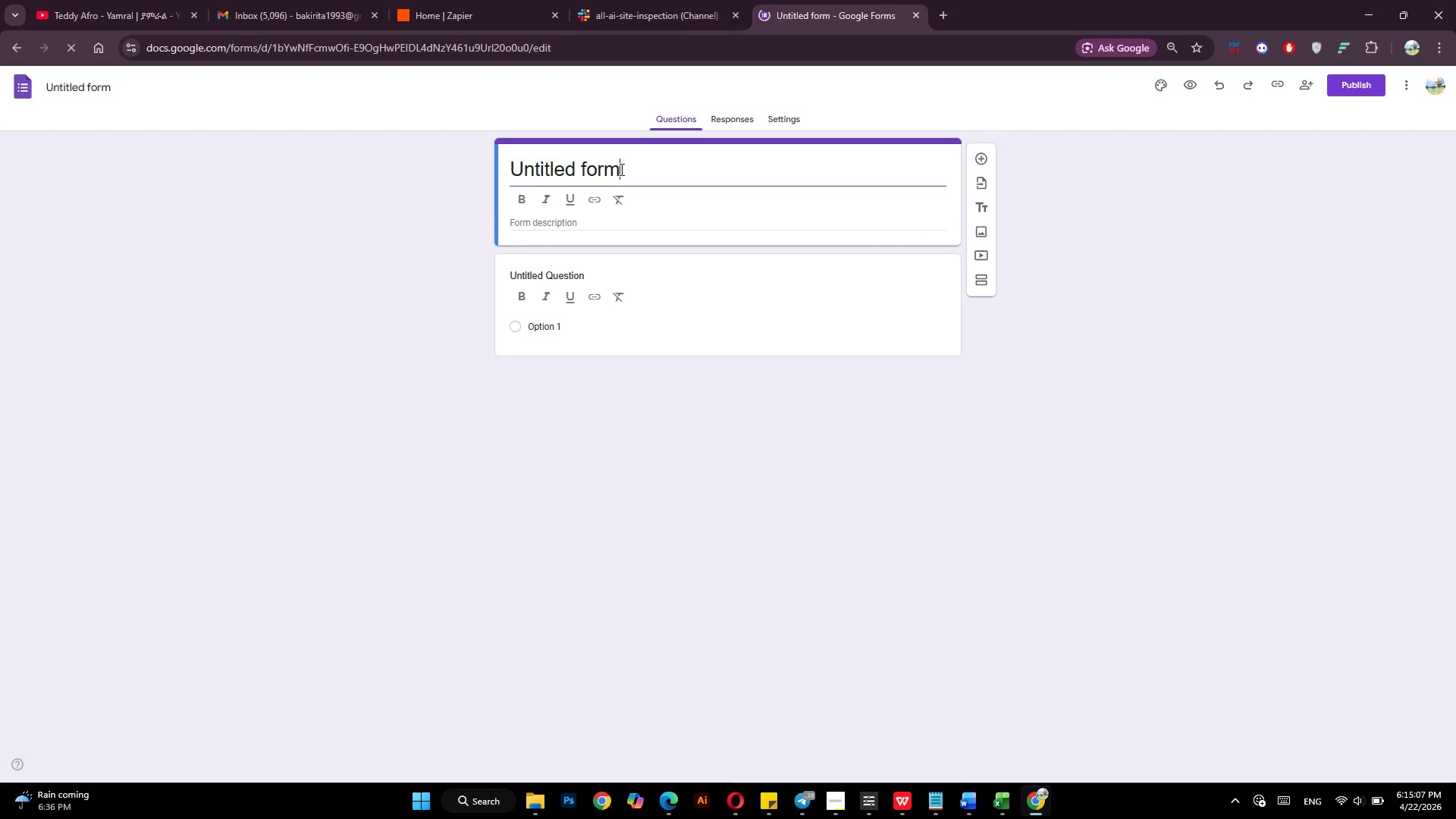 
hold_key(key=Backspace, duration=0.48)
 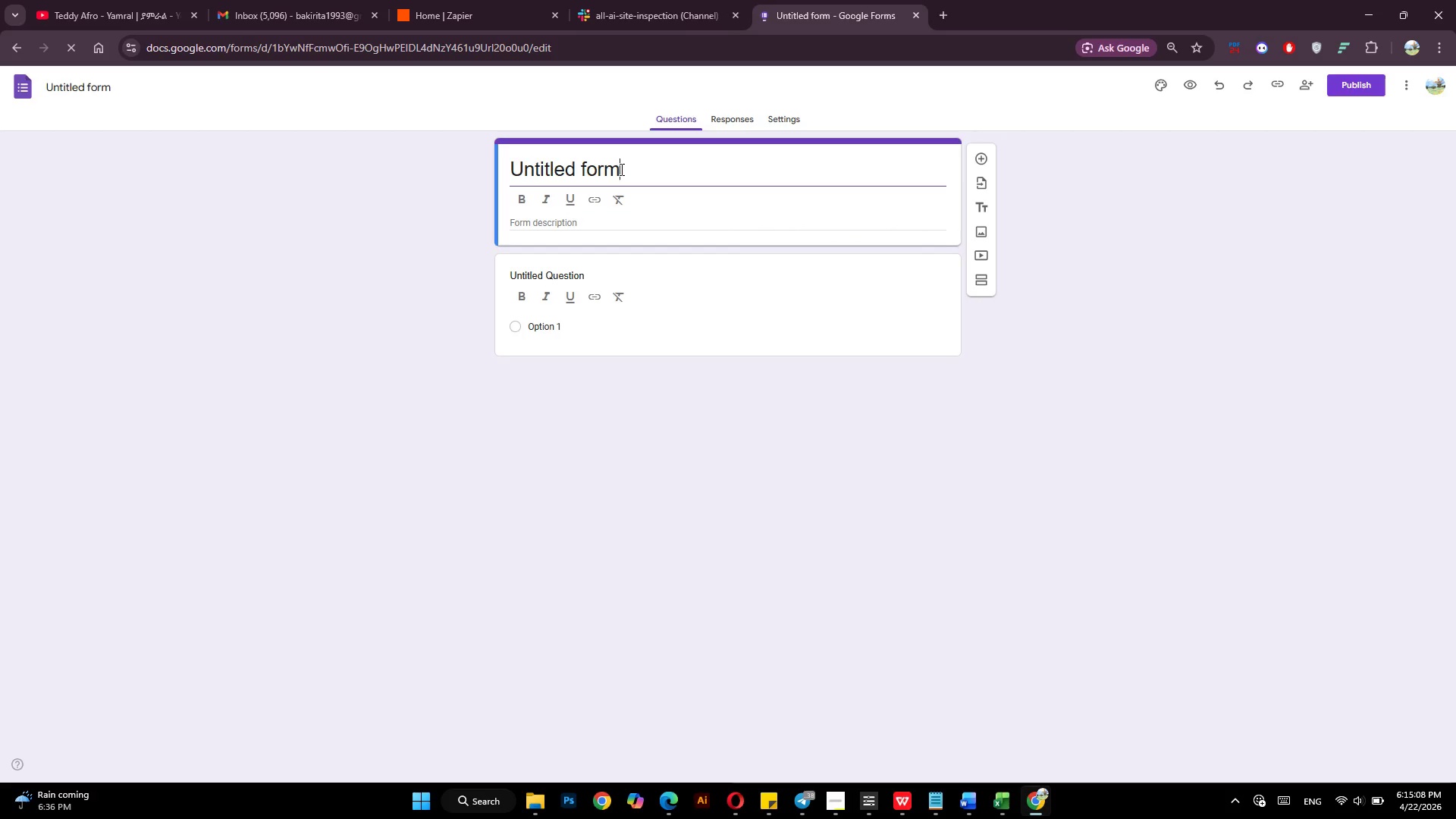 
key(Backspace)
key(Backspace)
key(Backspace)
key(Backspace)
key(Backspace)
key(Backspace)
key(Backspace)
key(Backspace)
type(Claims In)
 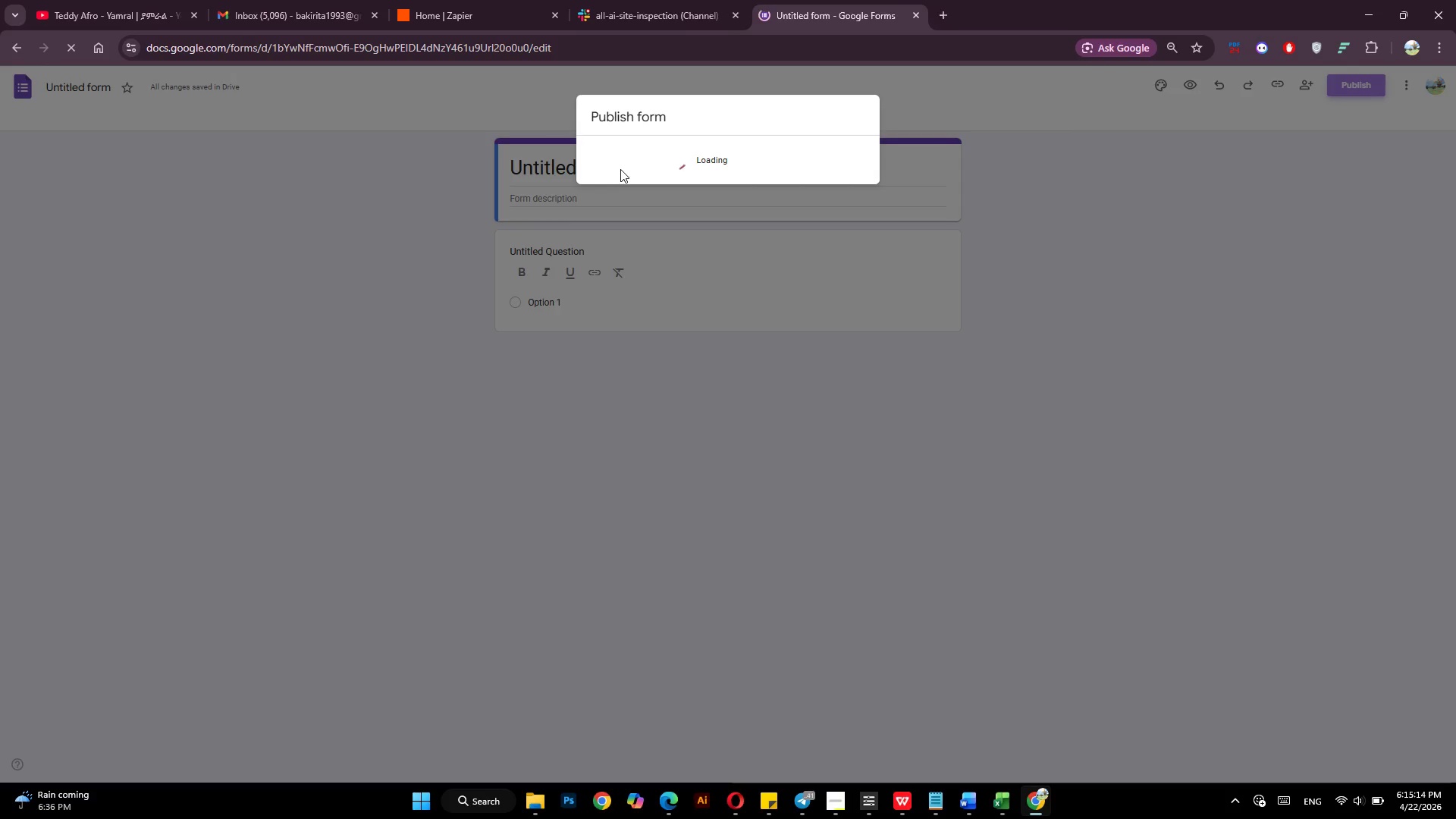 
hold_key(key=Backspace, duration=10.89)
 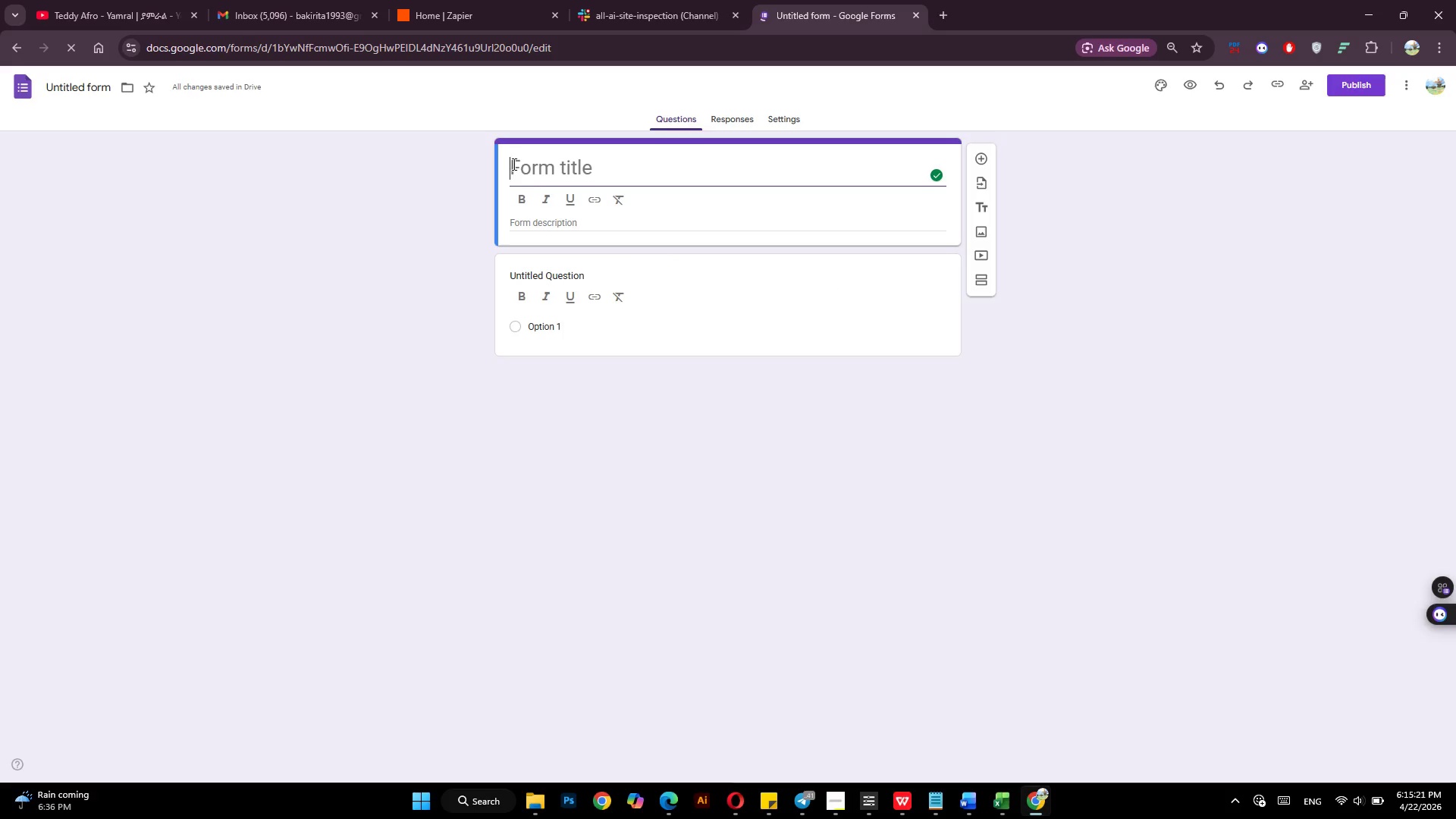 
left_click([770, 269])
 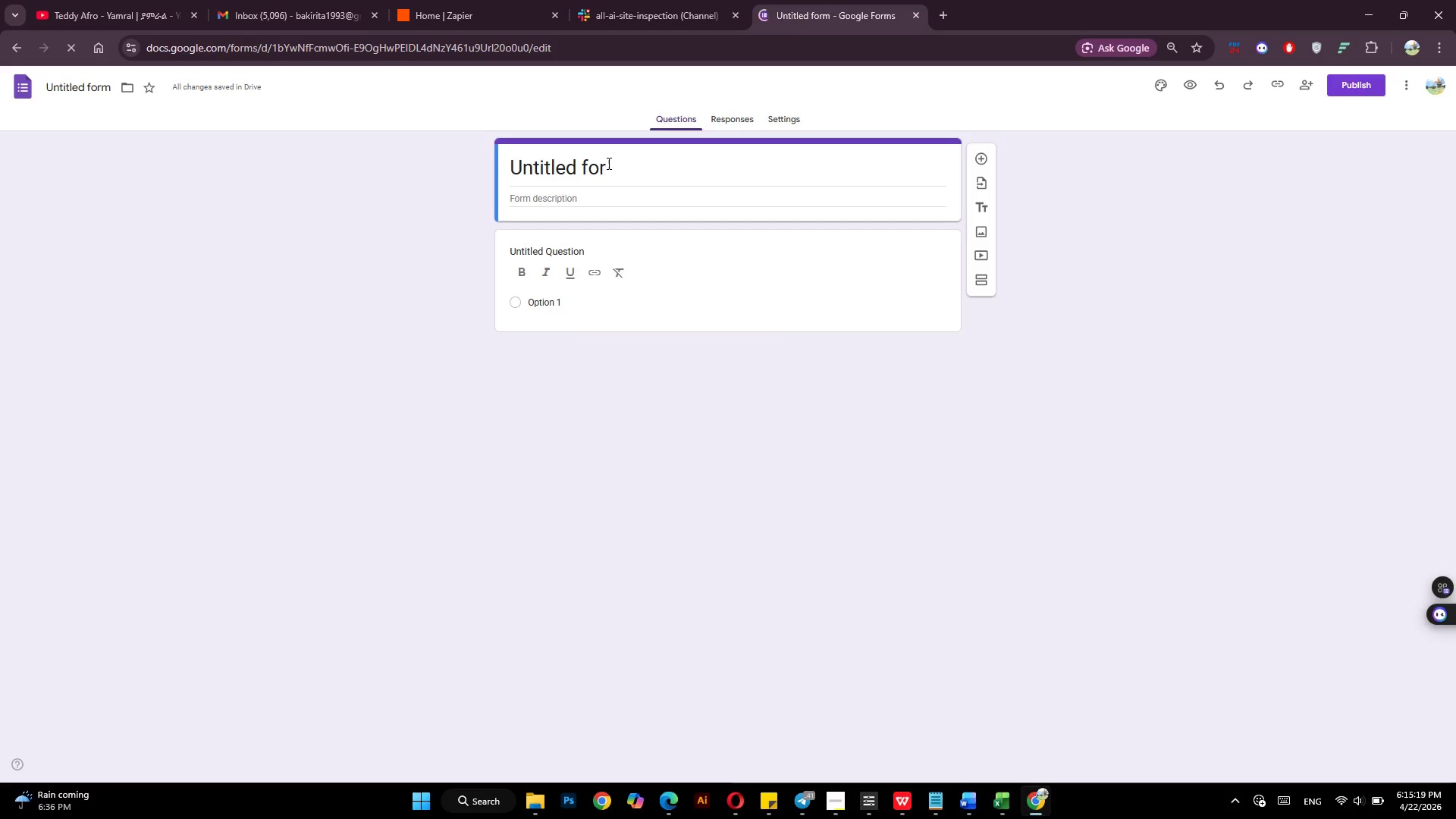 
left_click([607, 163])
 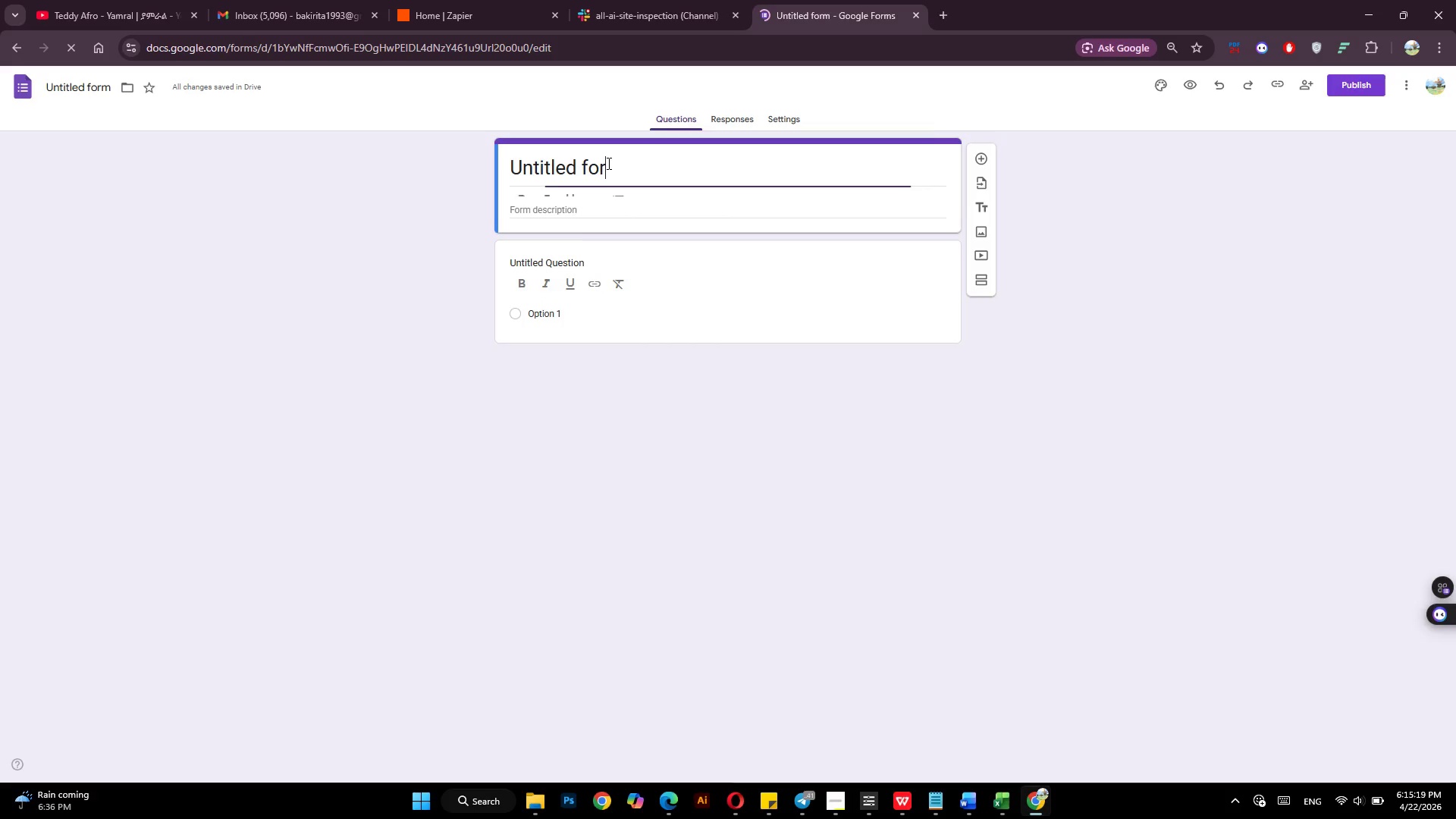 
left_click_drag(start_coordinate=[607, 163], to_coordinate=[513, 164])
 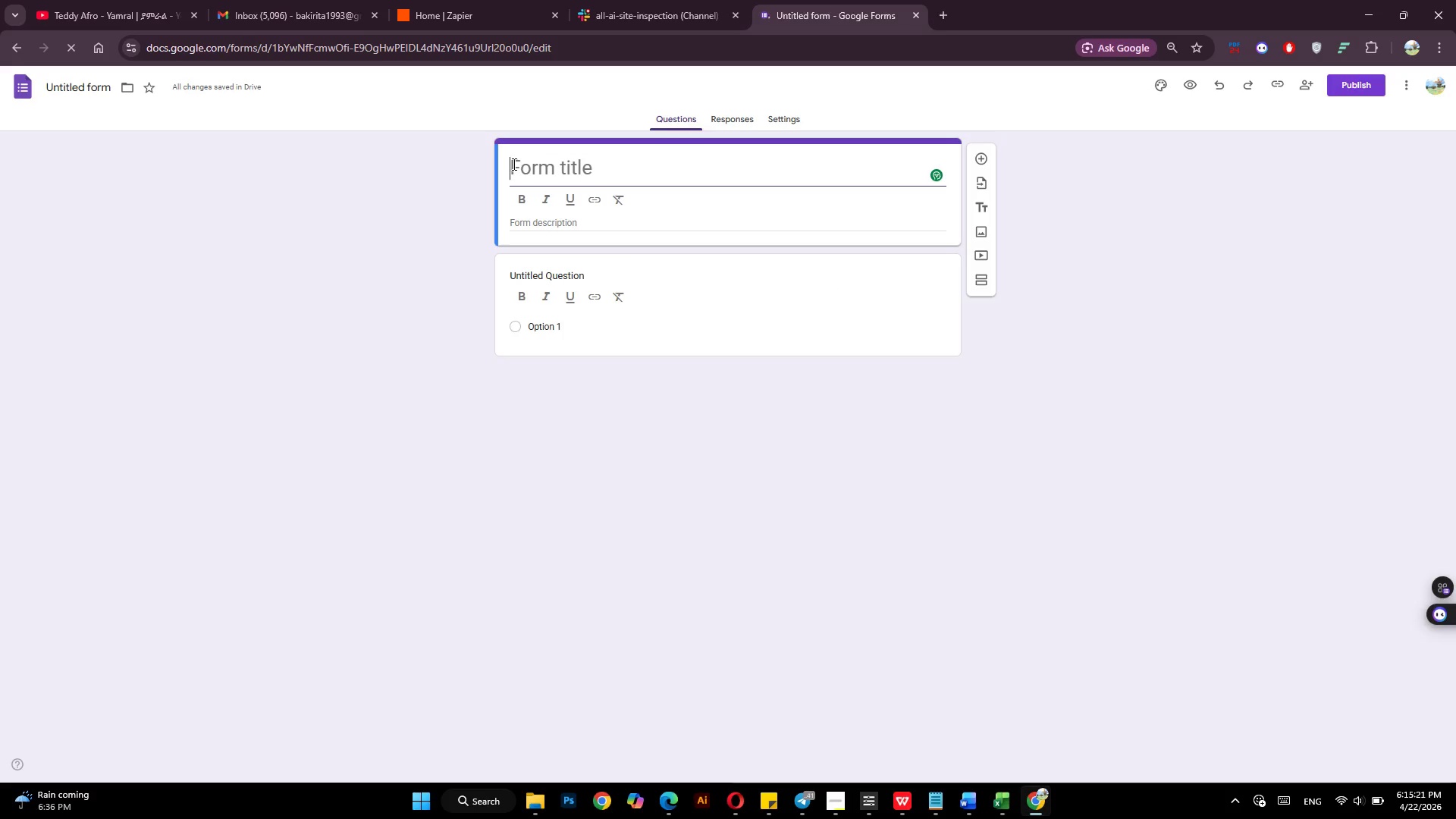 
type(ClaimsClaims Intake)
 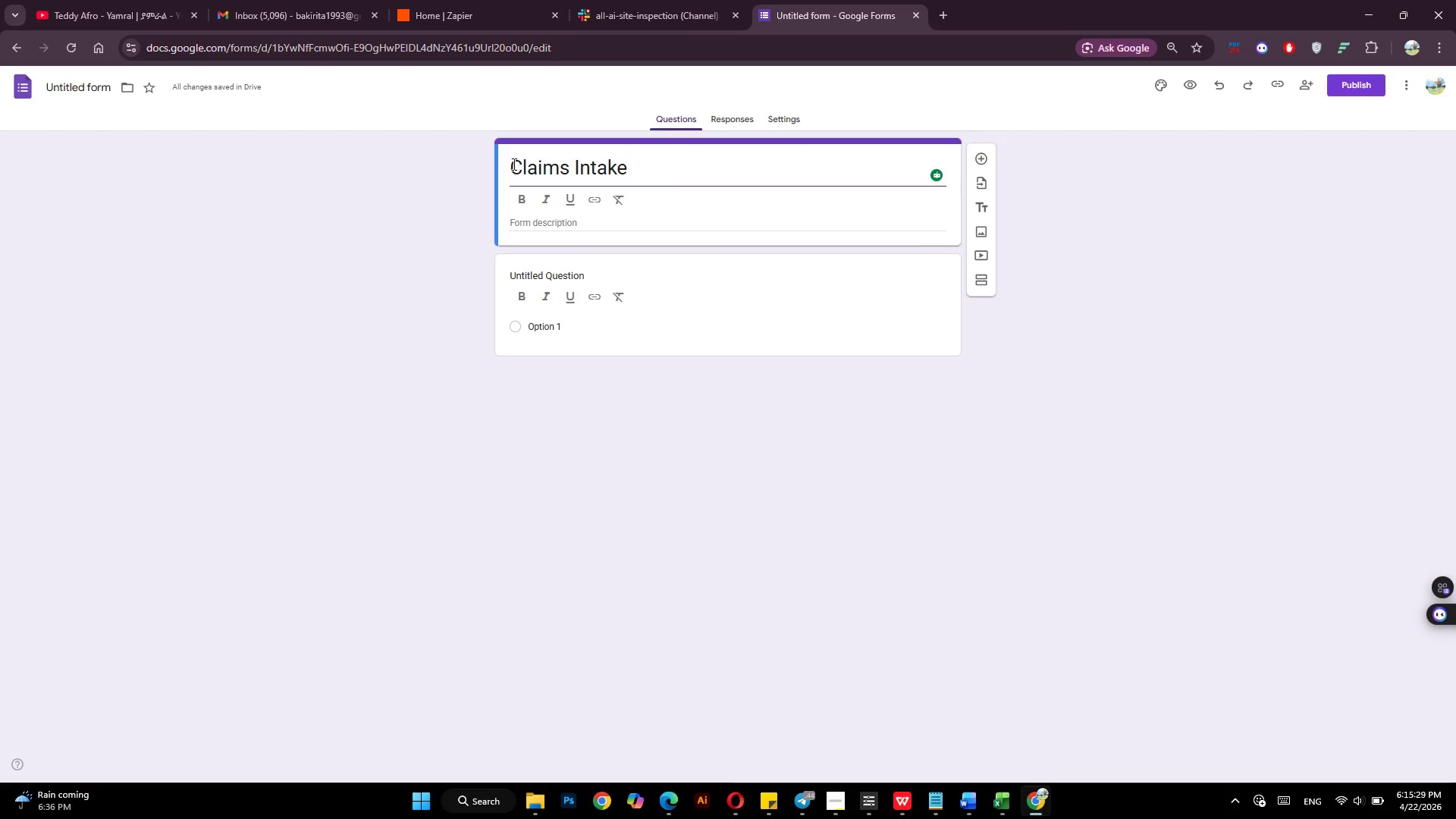 
hold_key(key=Backspace, duration=1.34)
 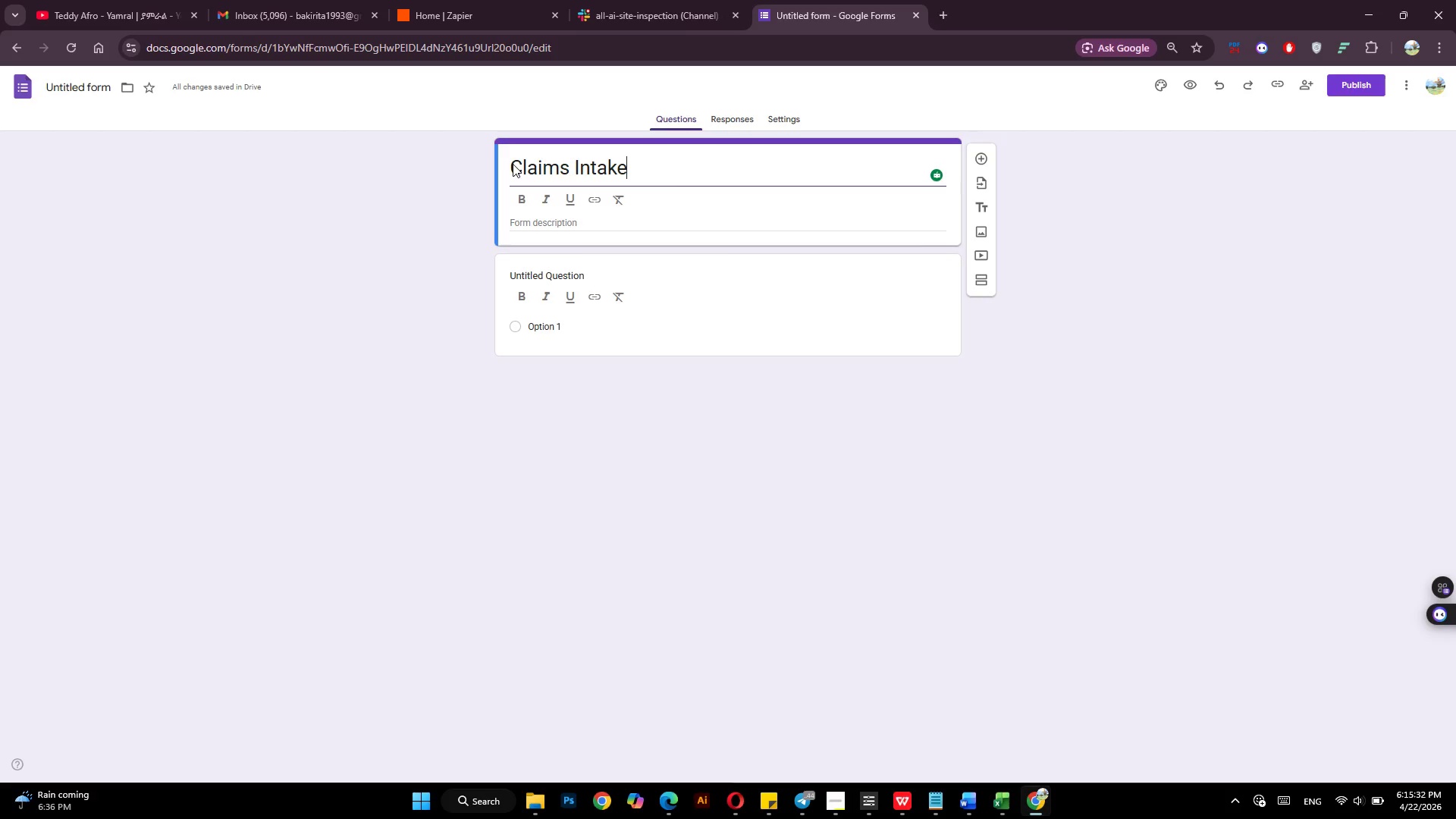 
wait(8.5)
 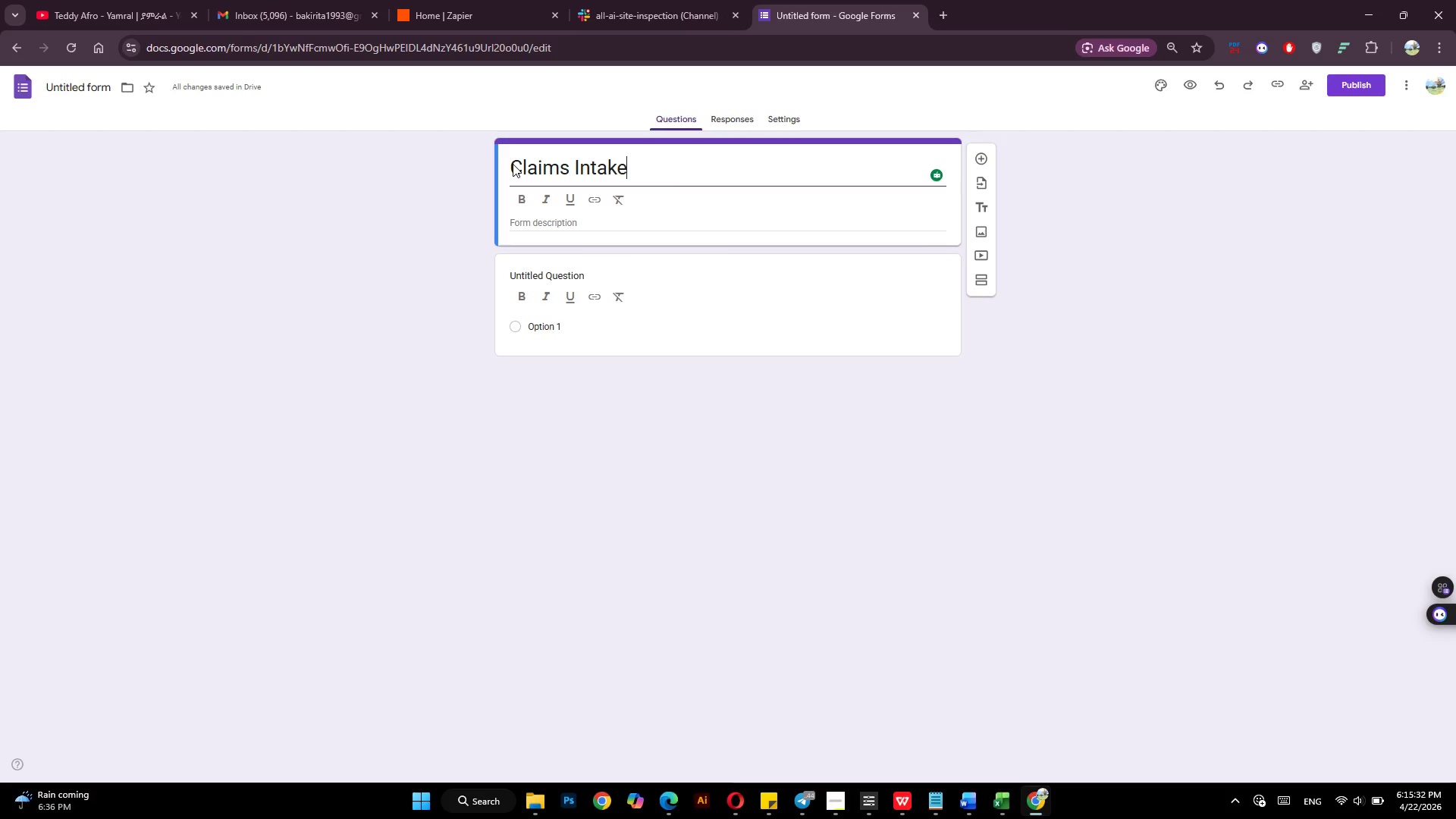 
type(Emergency Claim)
 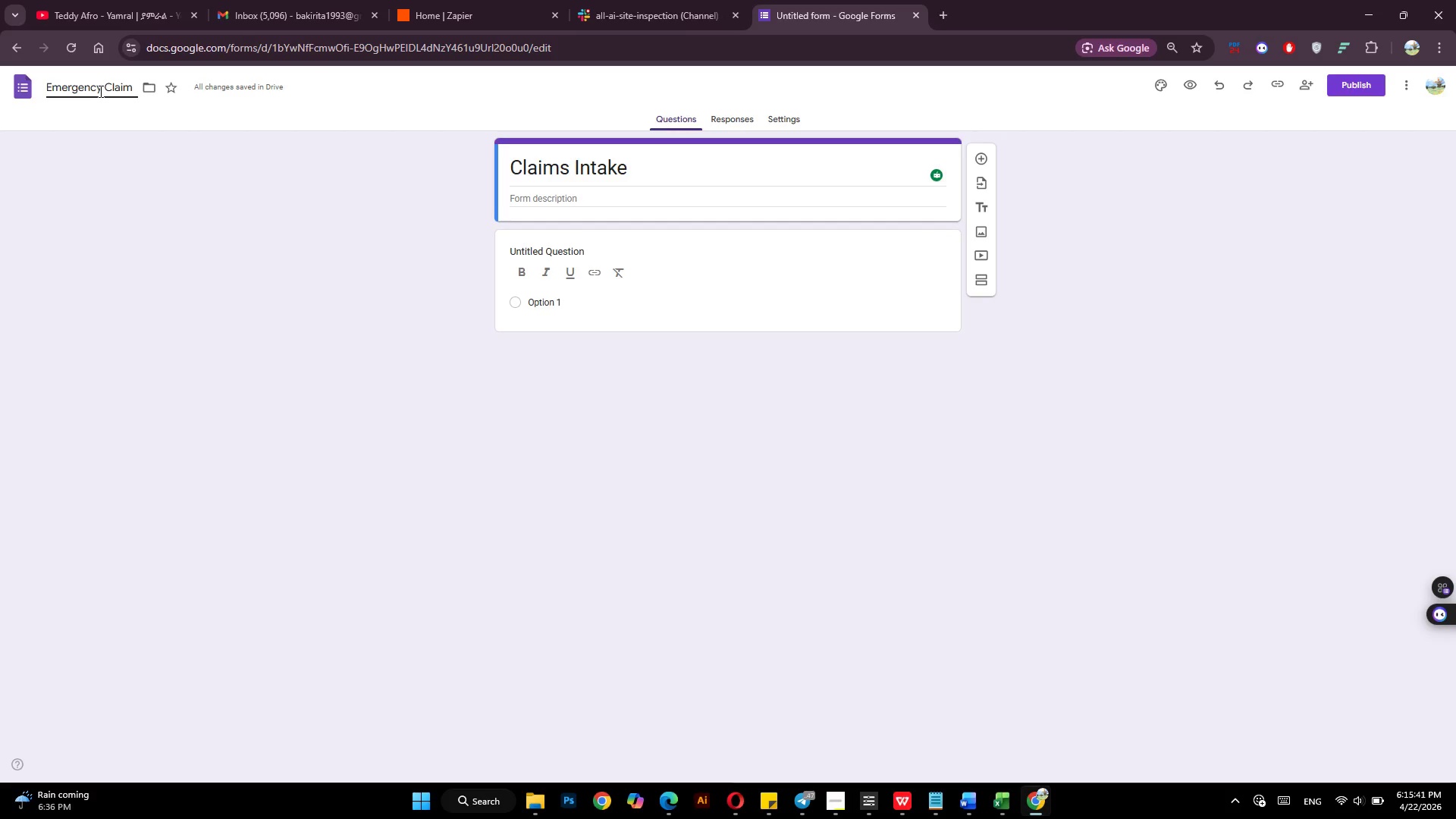 
wait(6.09)
 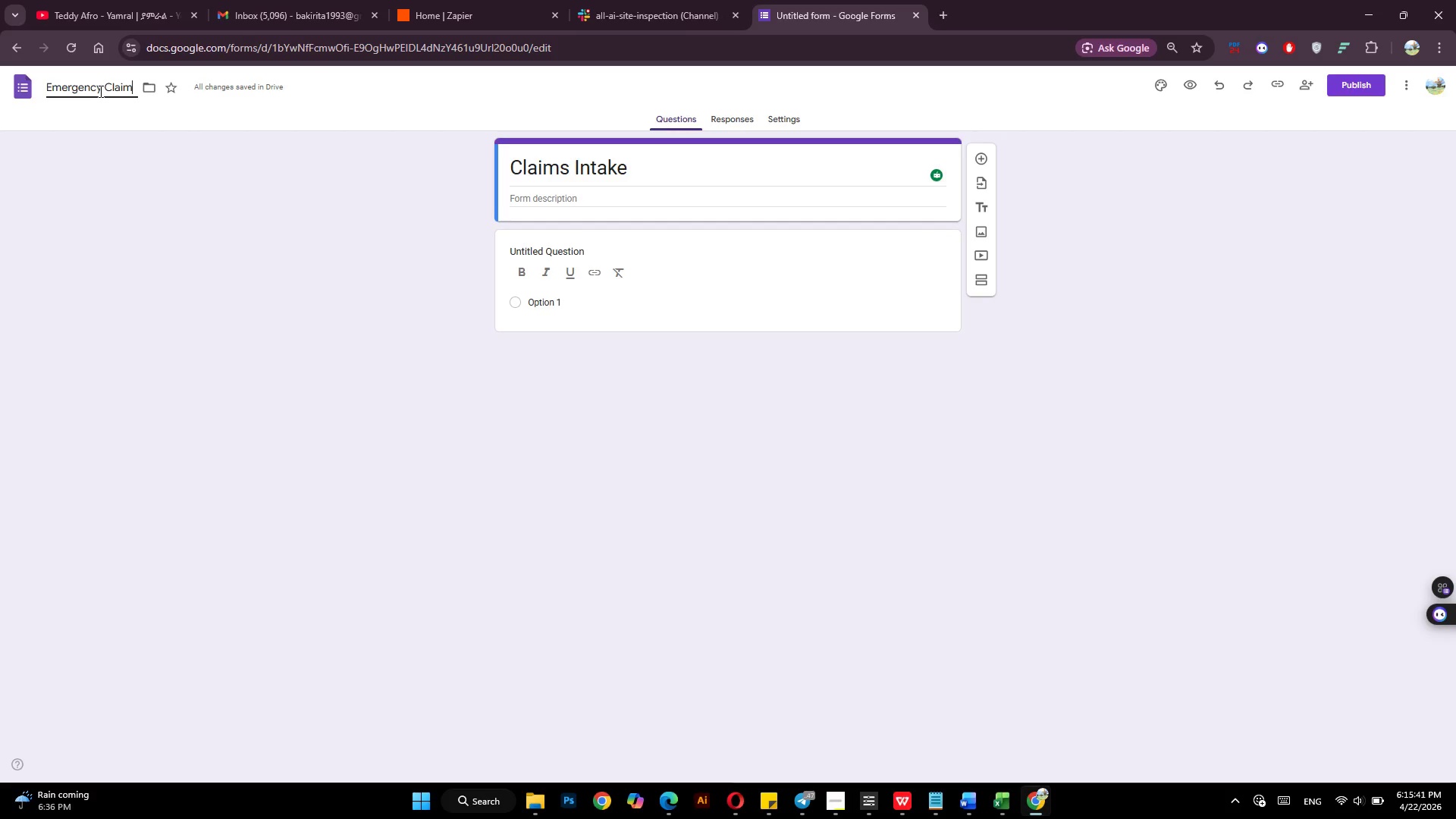 
type(s Routing Automation)
 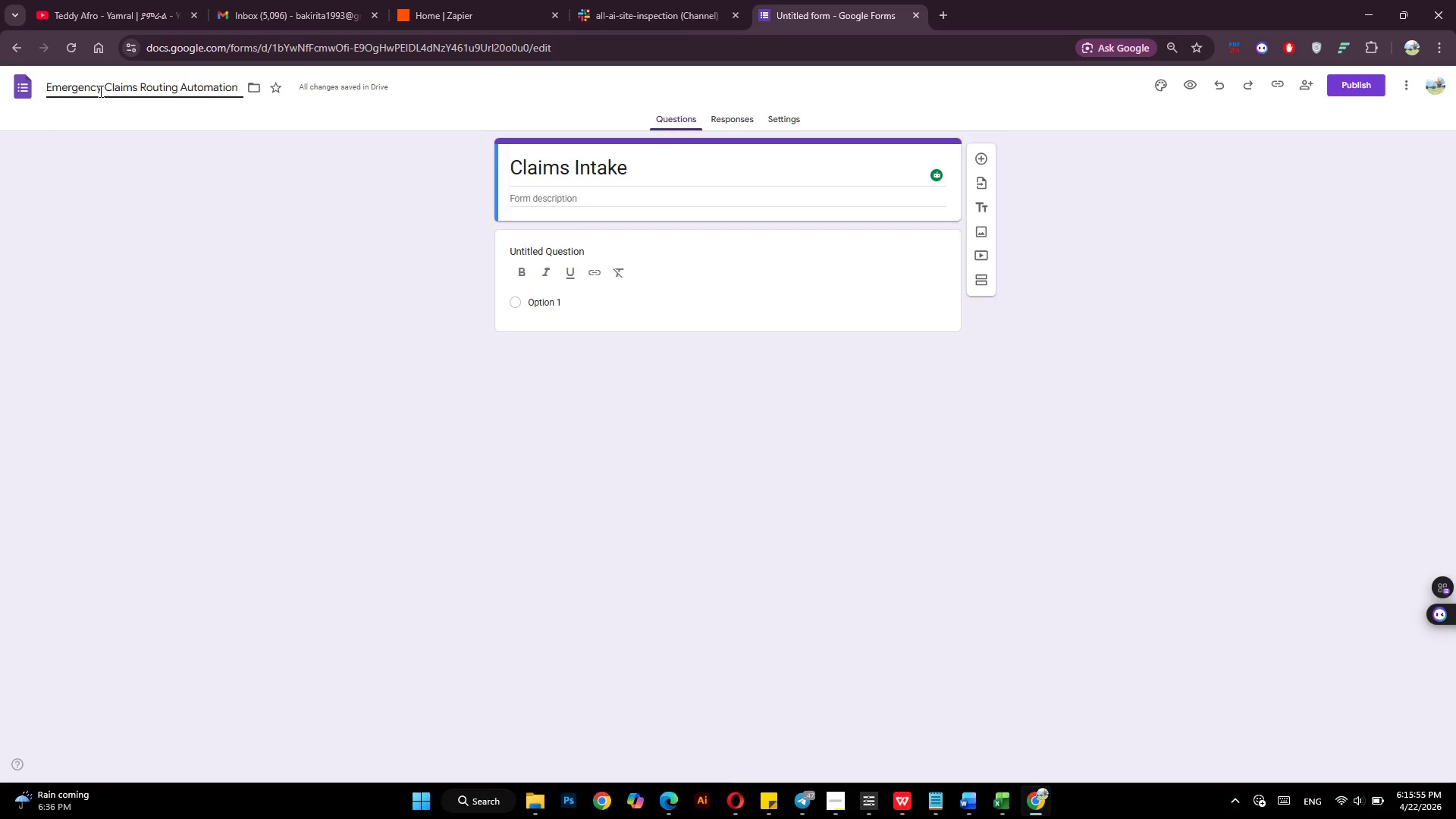 
left_click([563, 245])
 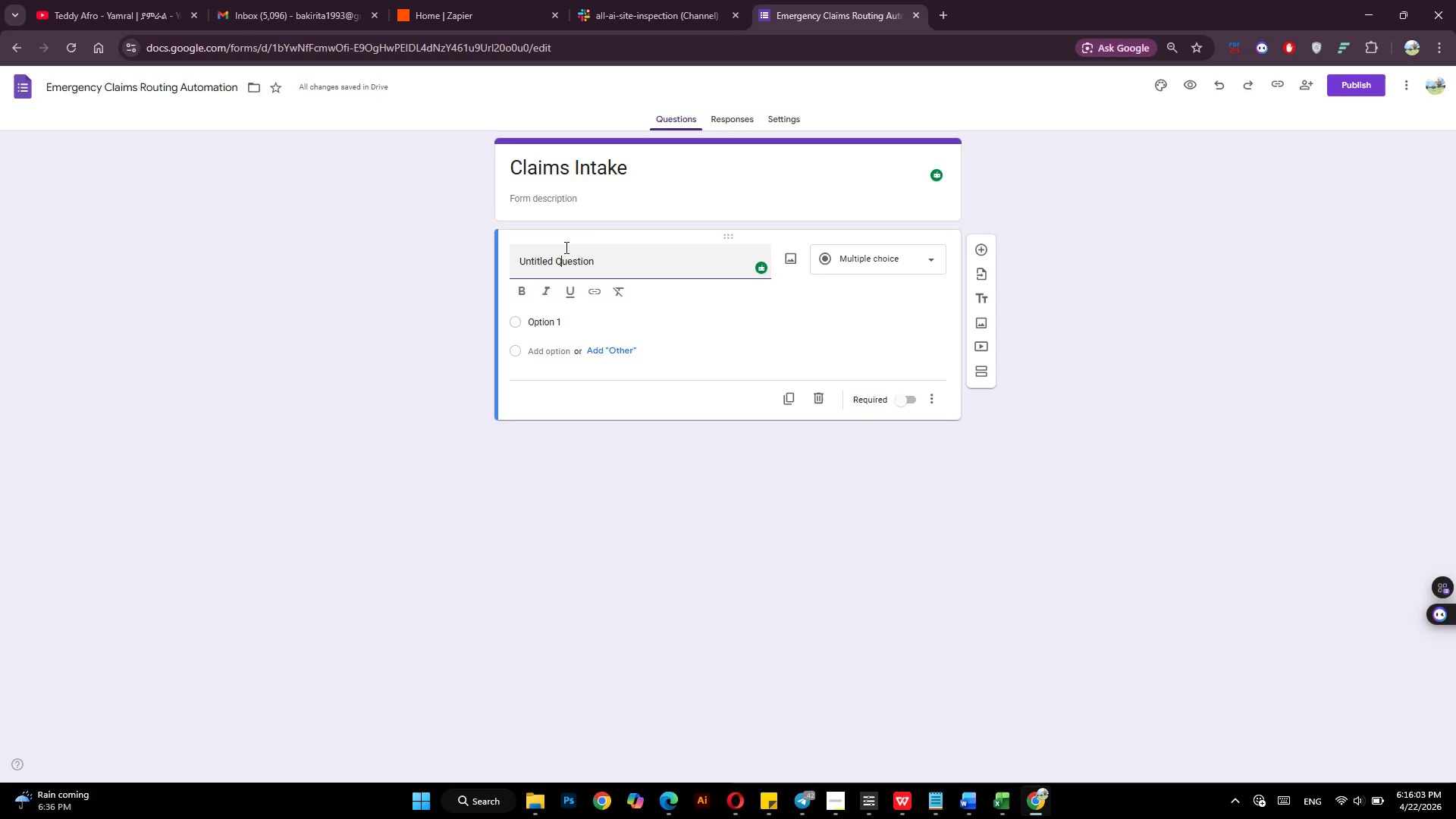 
wait(6.0)
 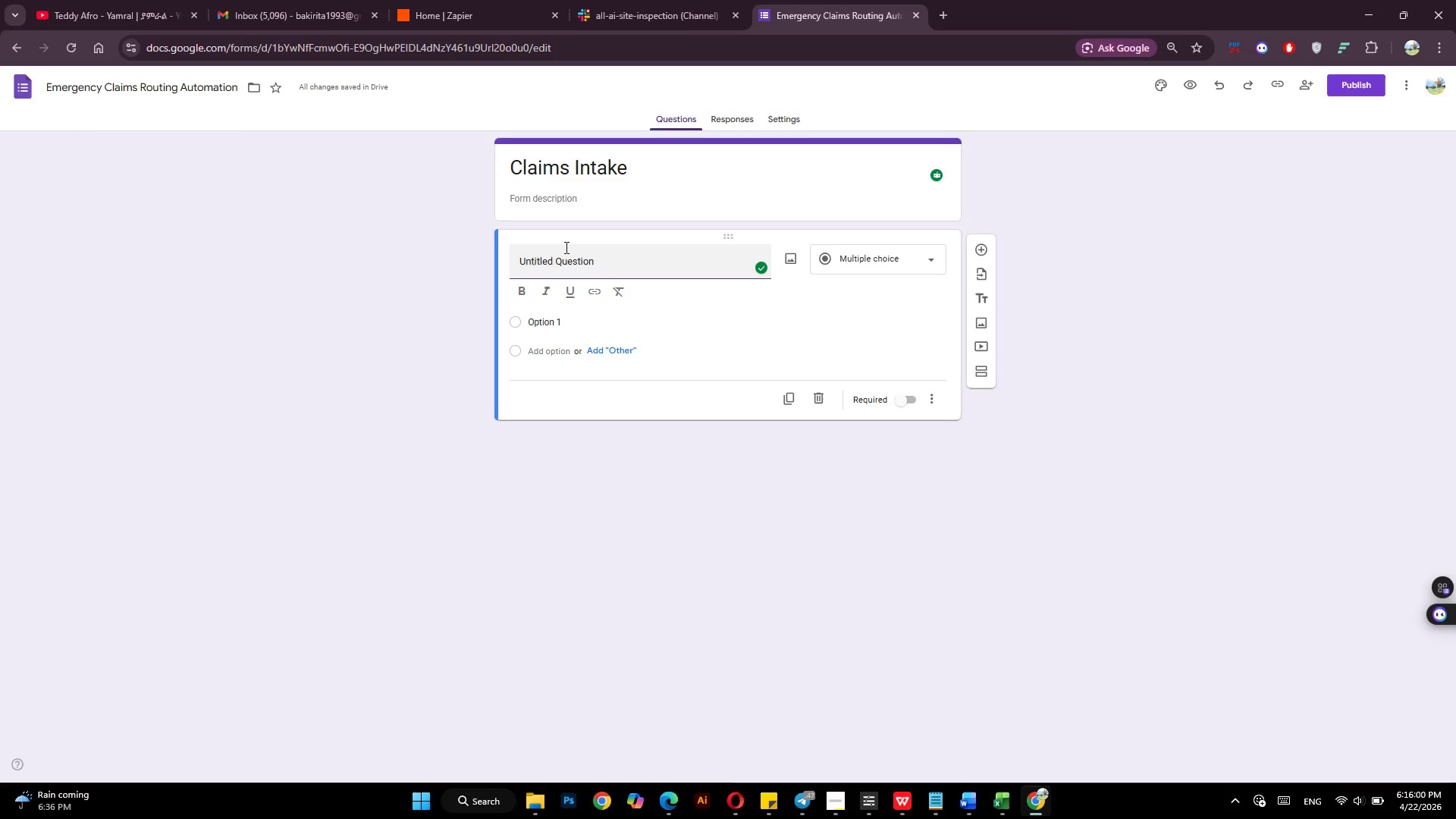 
left_click_drag(start_coordinate=[603, 261], to_coordinate=[512, 272])
 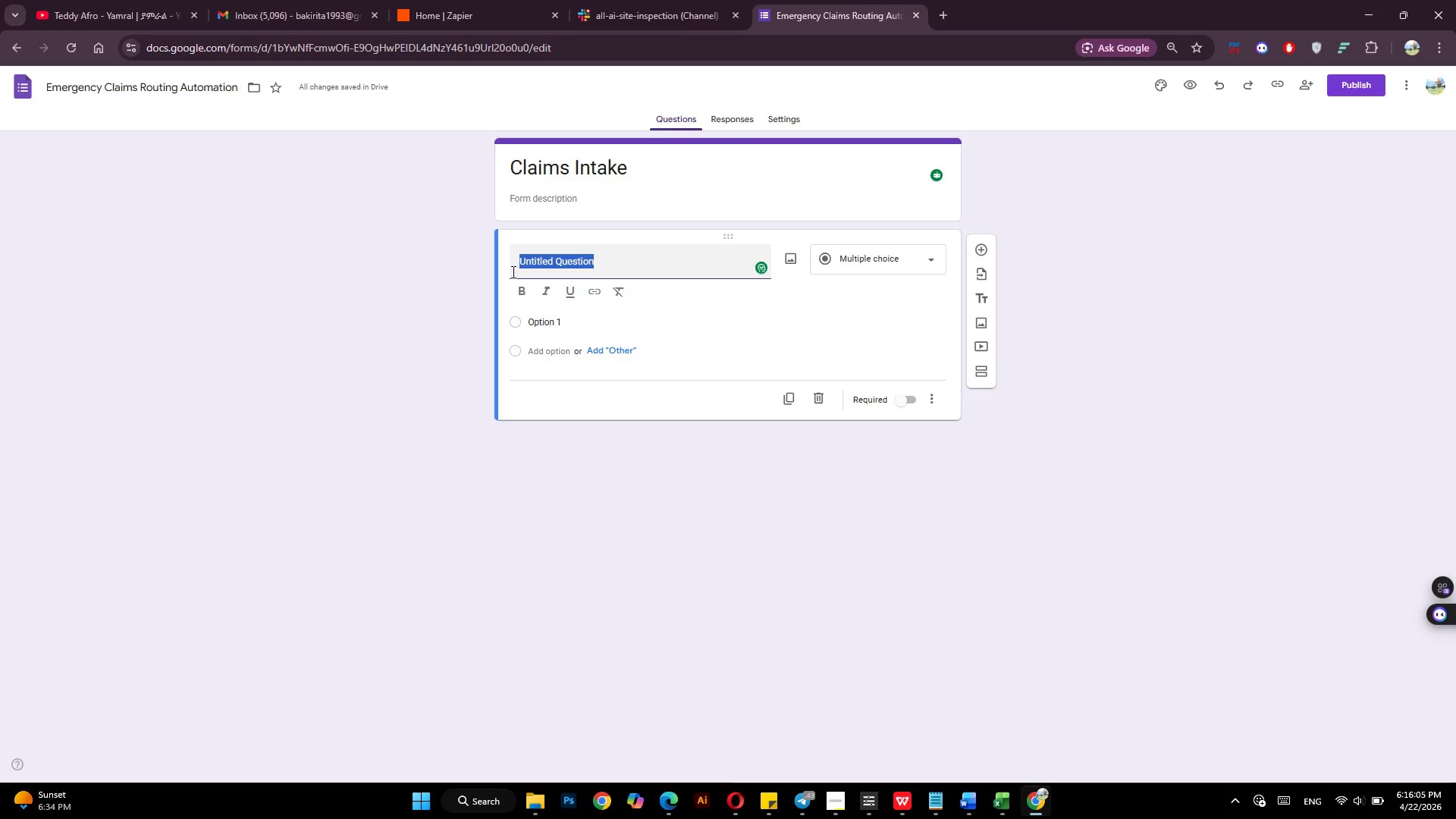 
type(Name)
 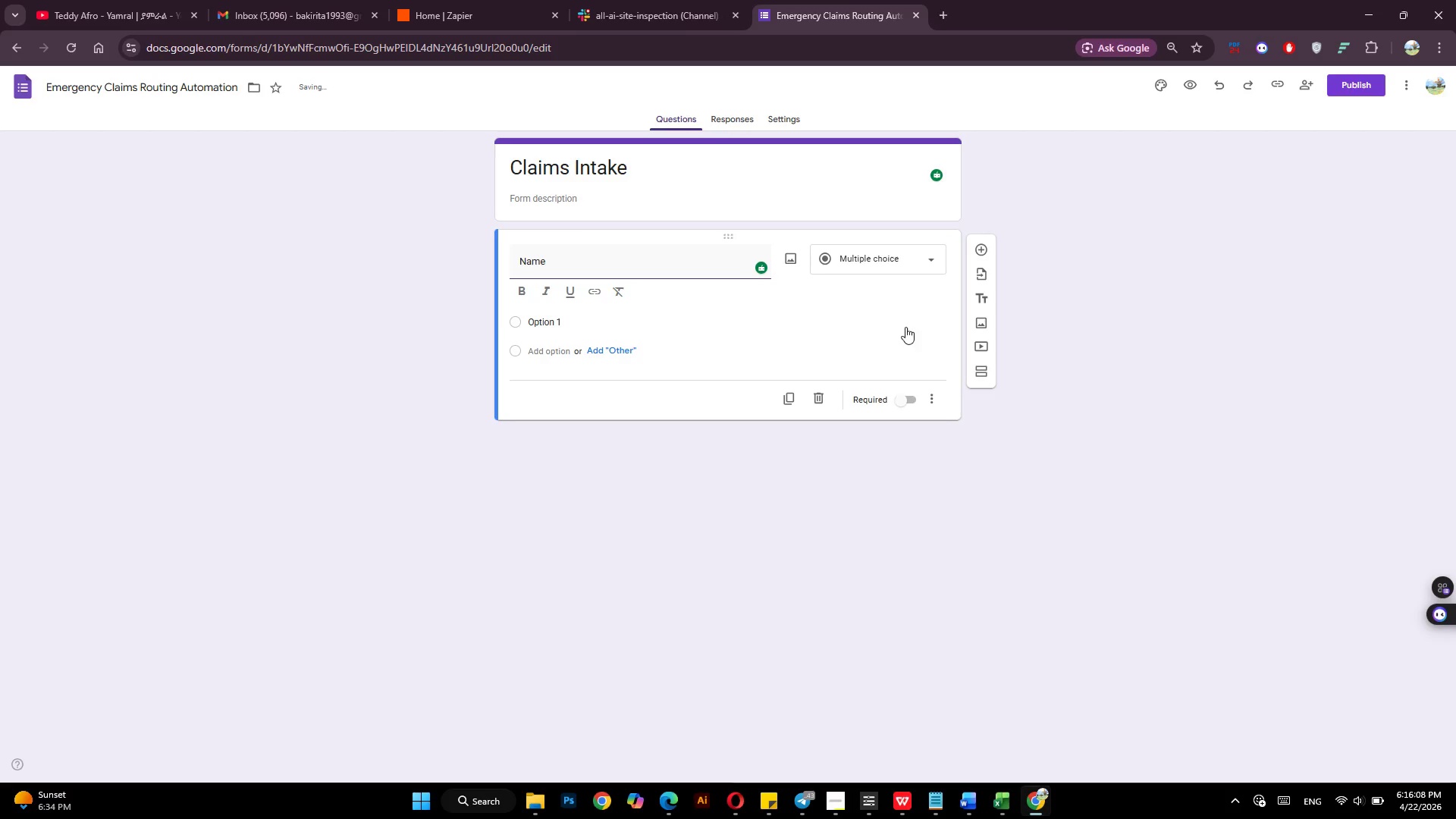 
left_click([912, 258])
 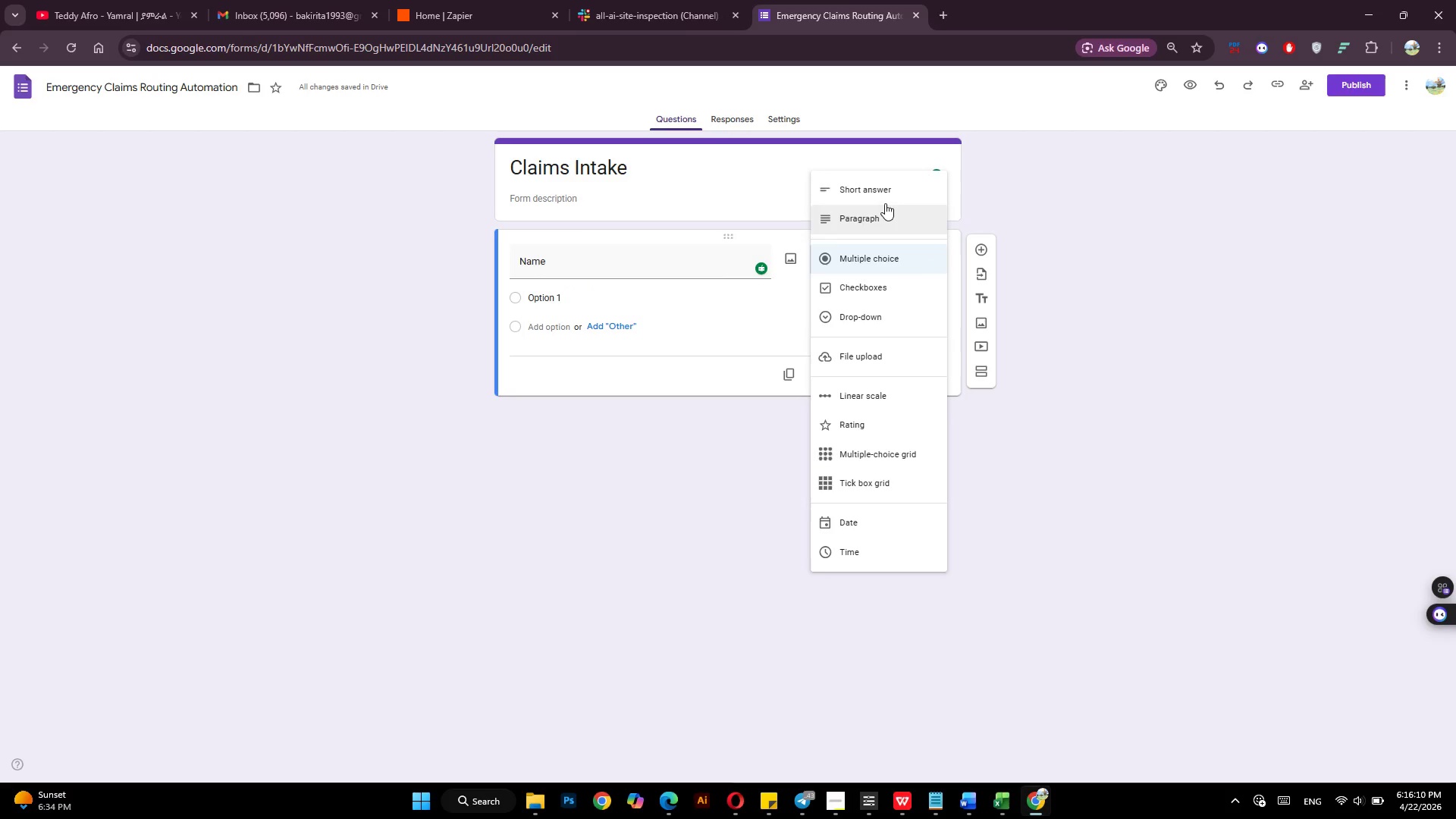 
left_click([886, 183])
 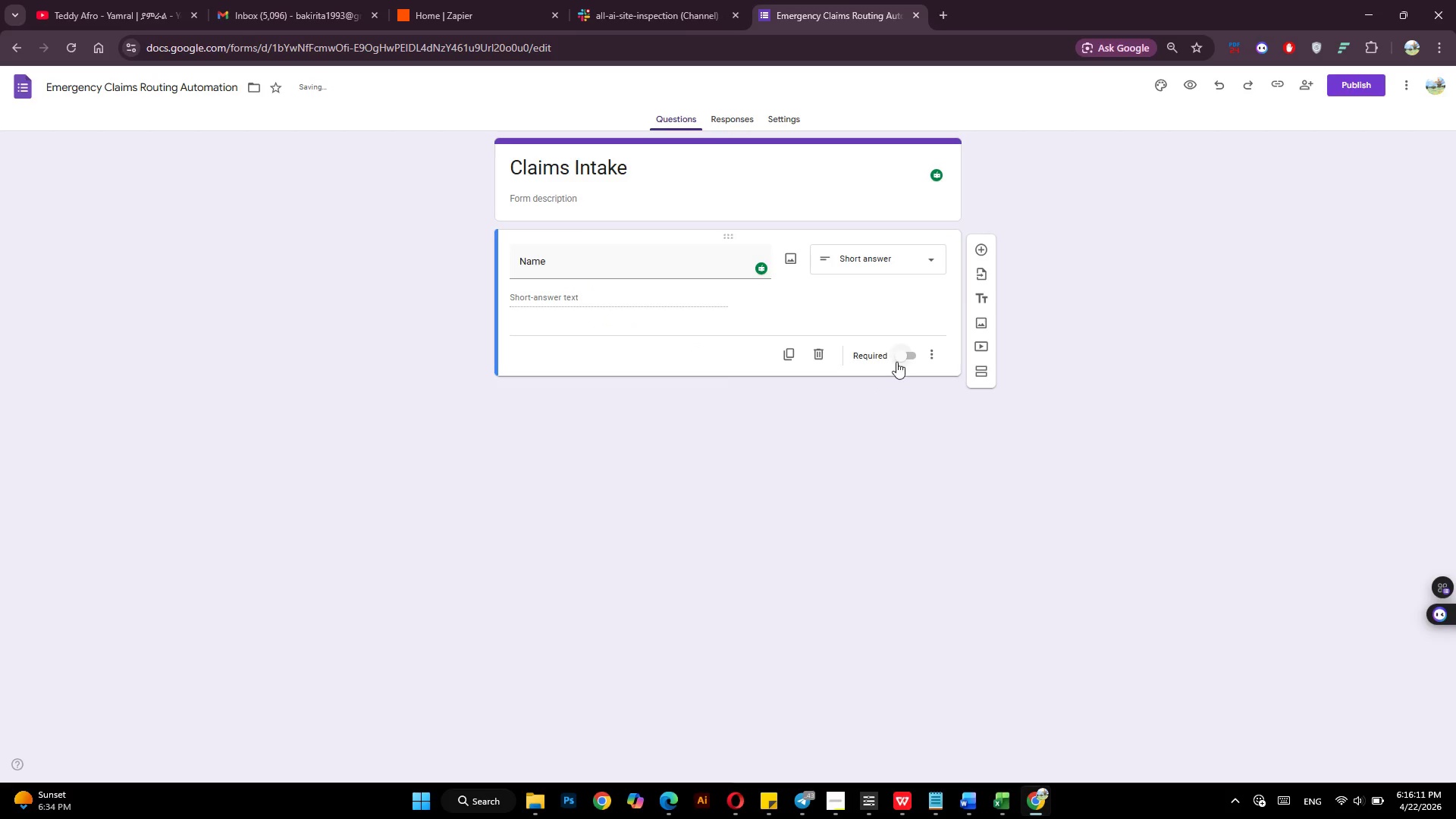 
left_click([906, 361])
 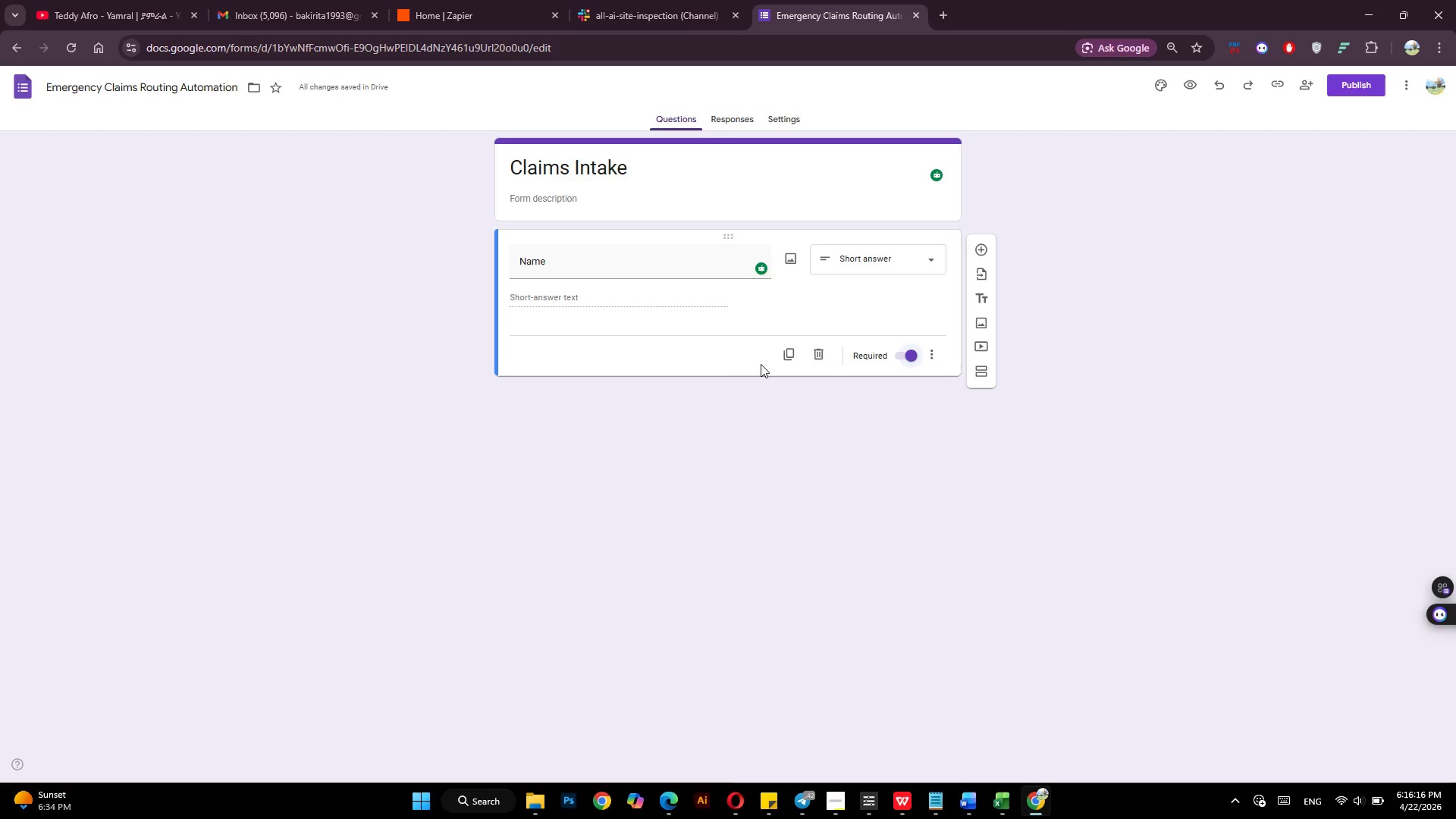 
wait(5.98)
 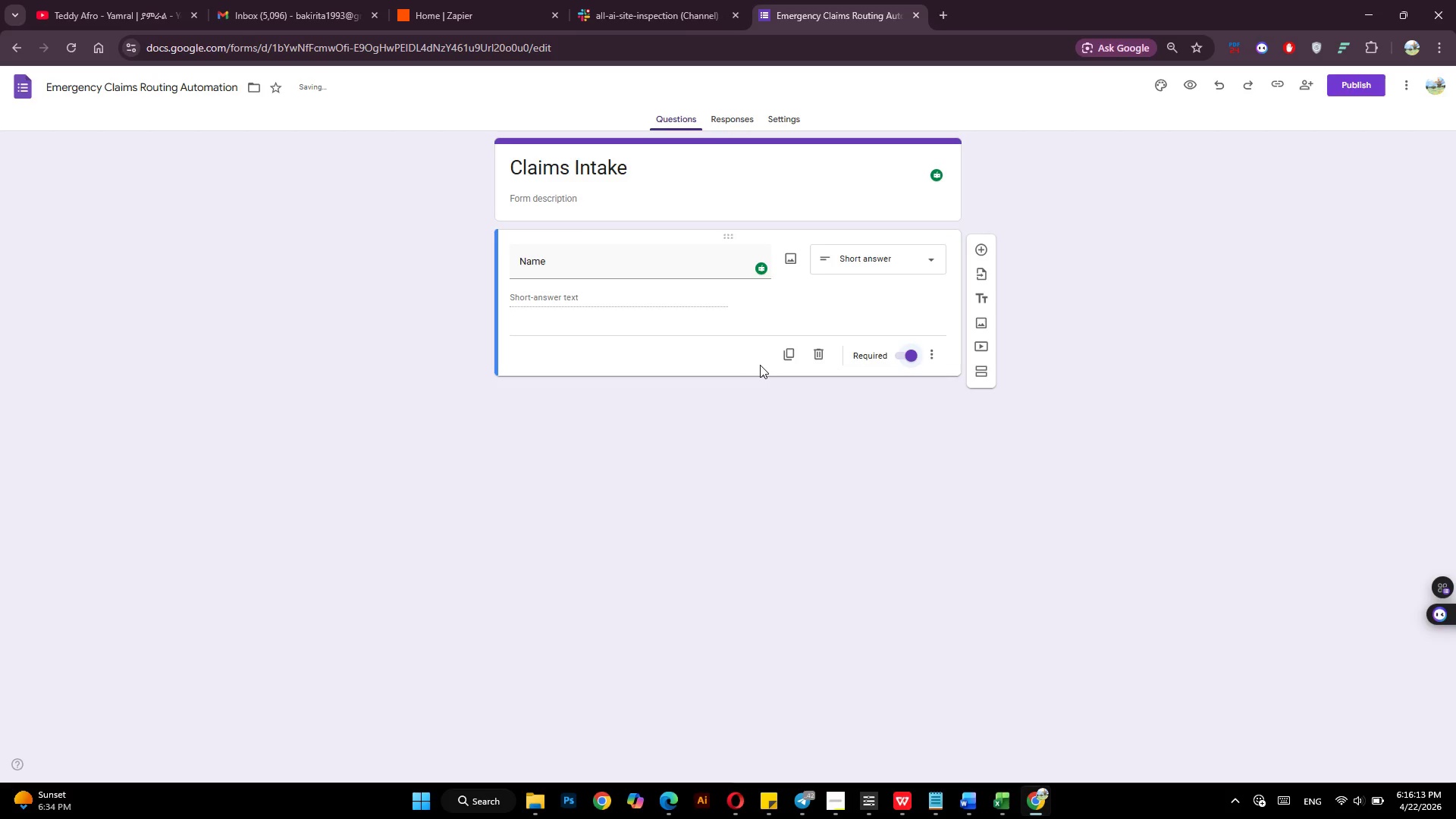 
left_click([904, 353])
 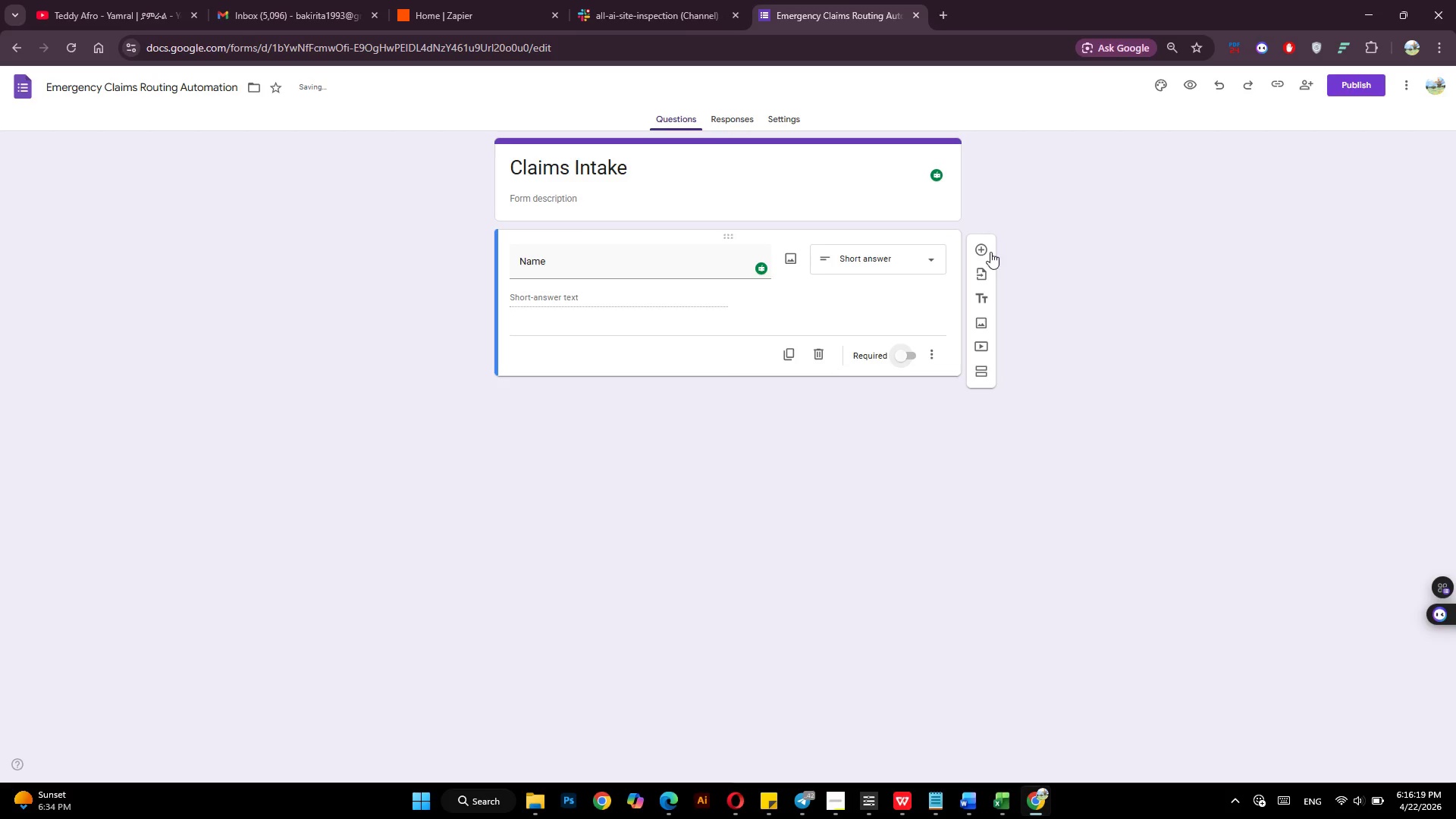 
left_click([981, 248])
 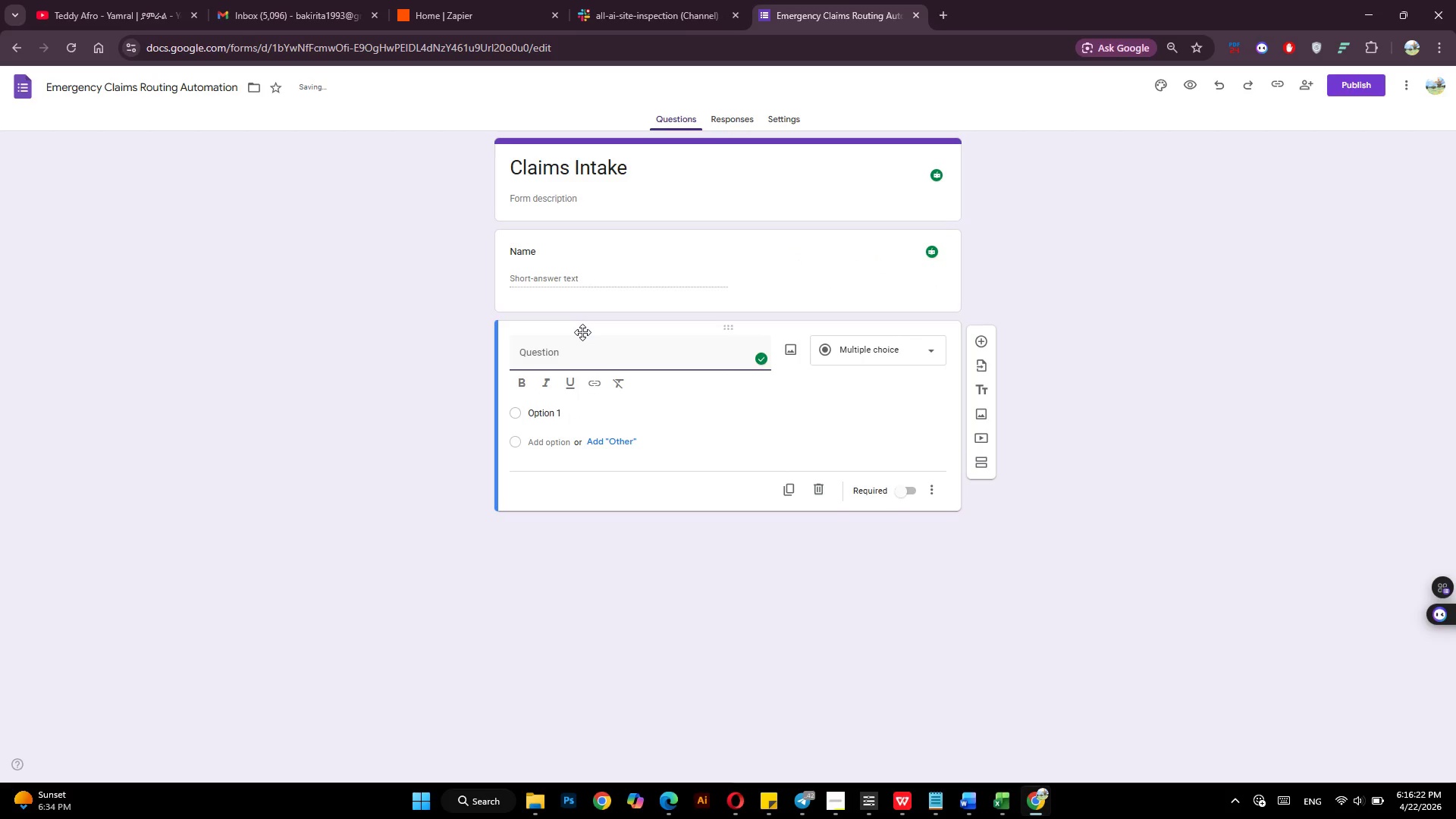 
type(Policy Number)
 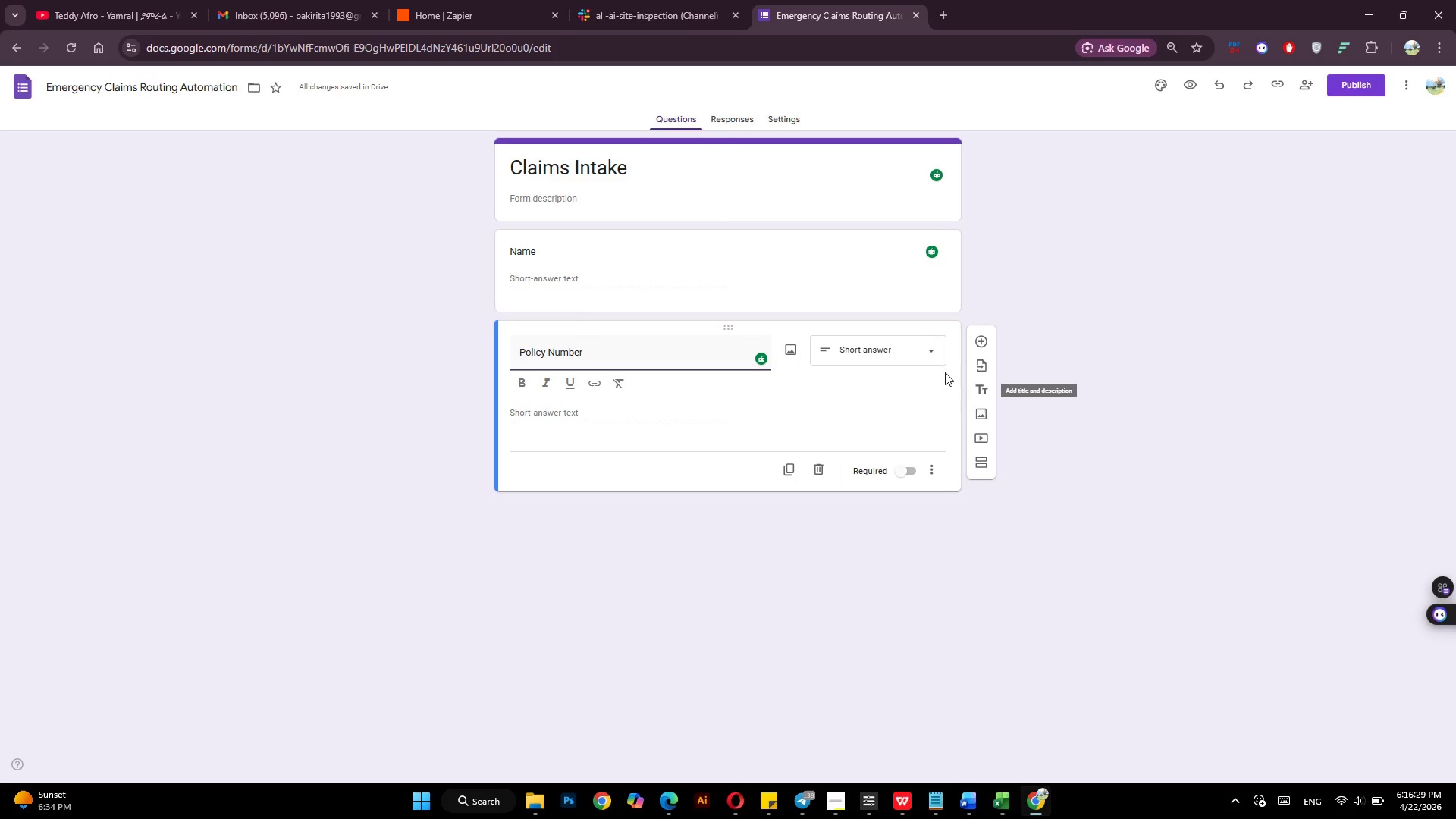 
left_click([981, 336])
 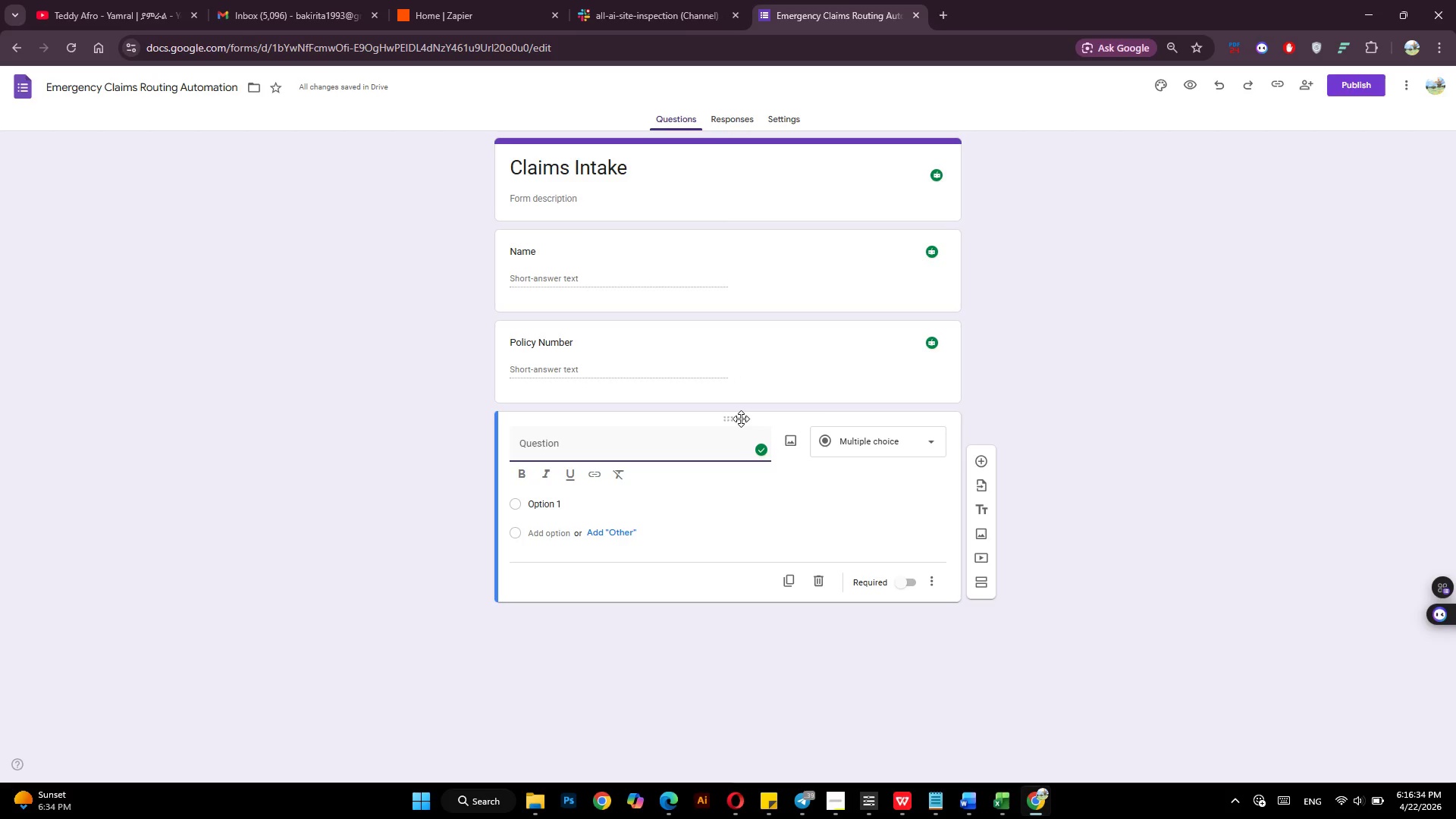 
type(Email)
 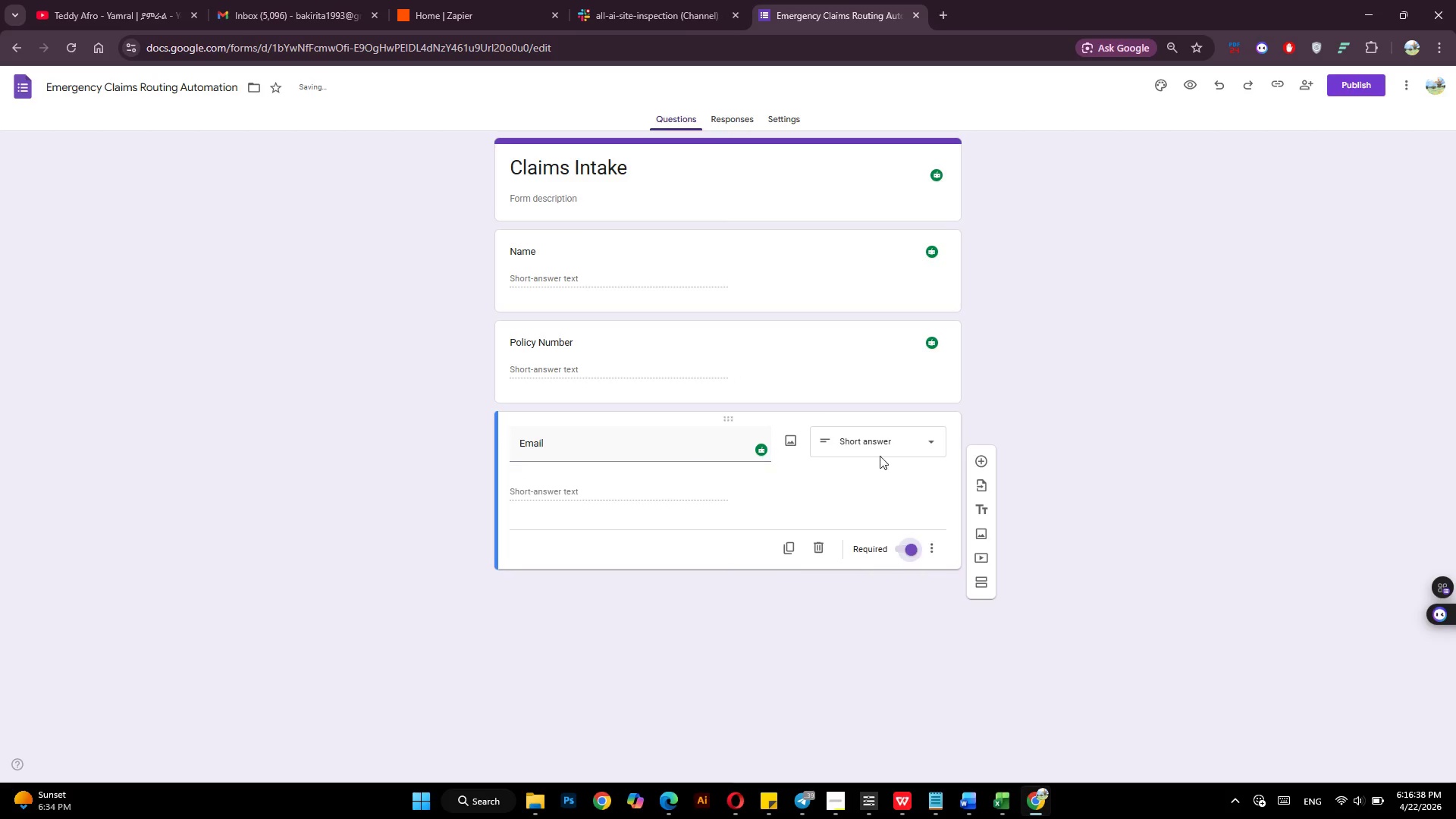 
left_click([977, 457])
 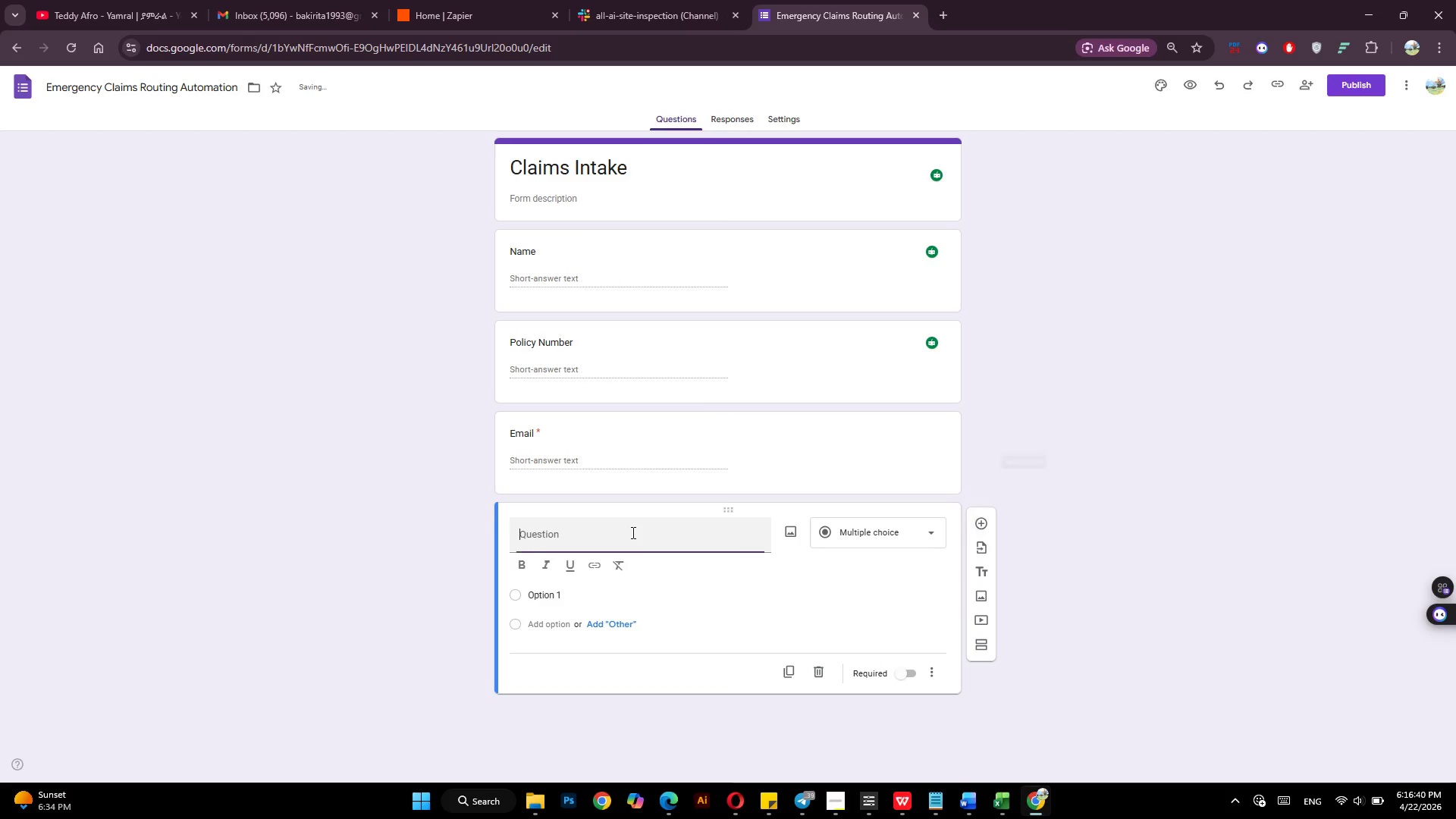 
scroll: coordinate [628, 541], scroll_direction: down, amount: 2.0
 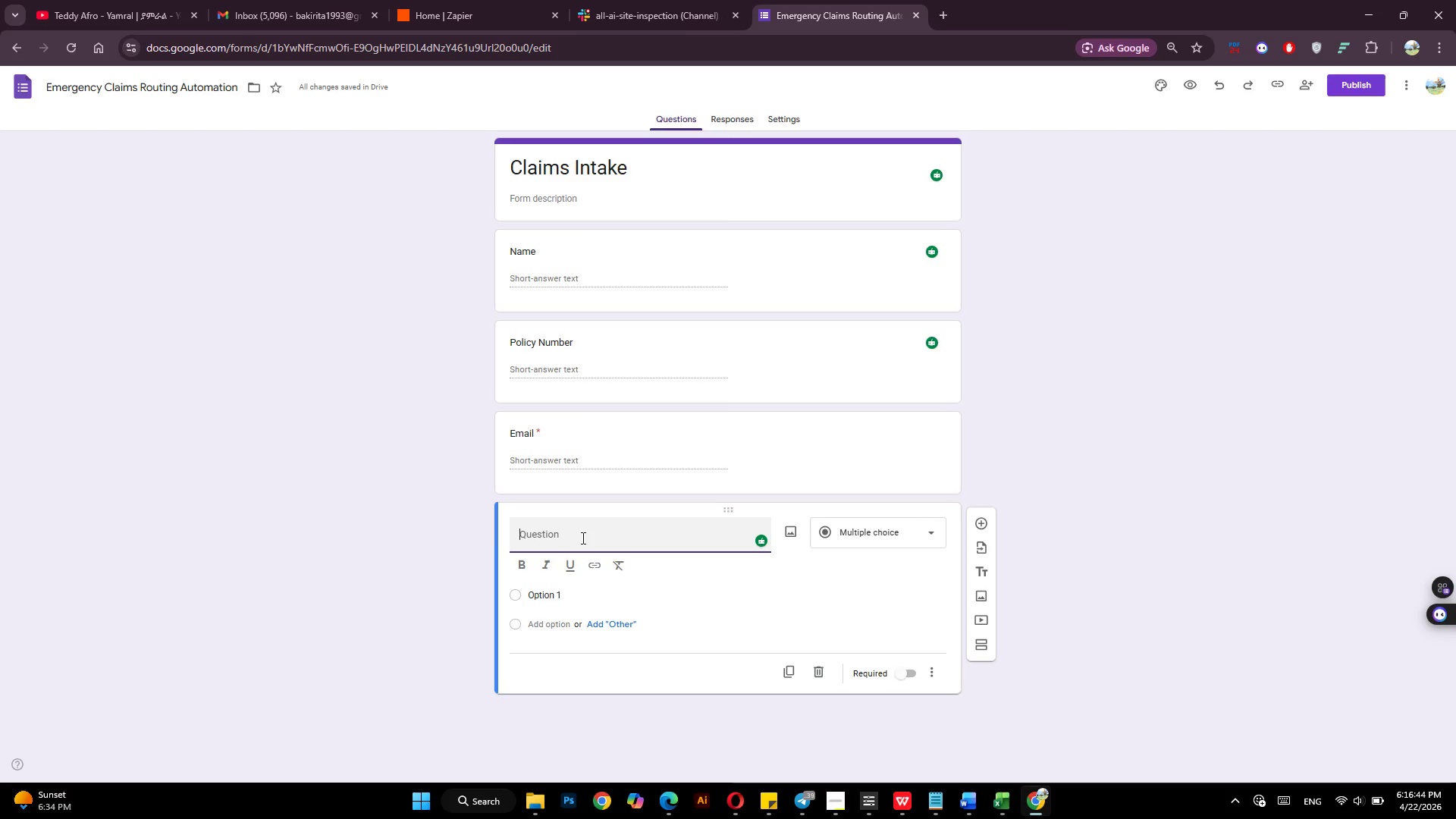 
wait(8.22)
 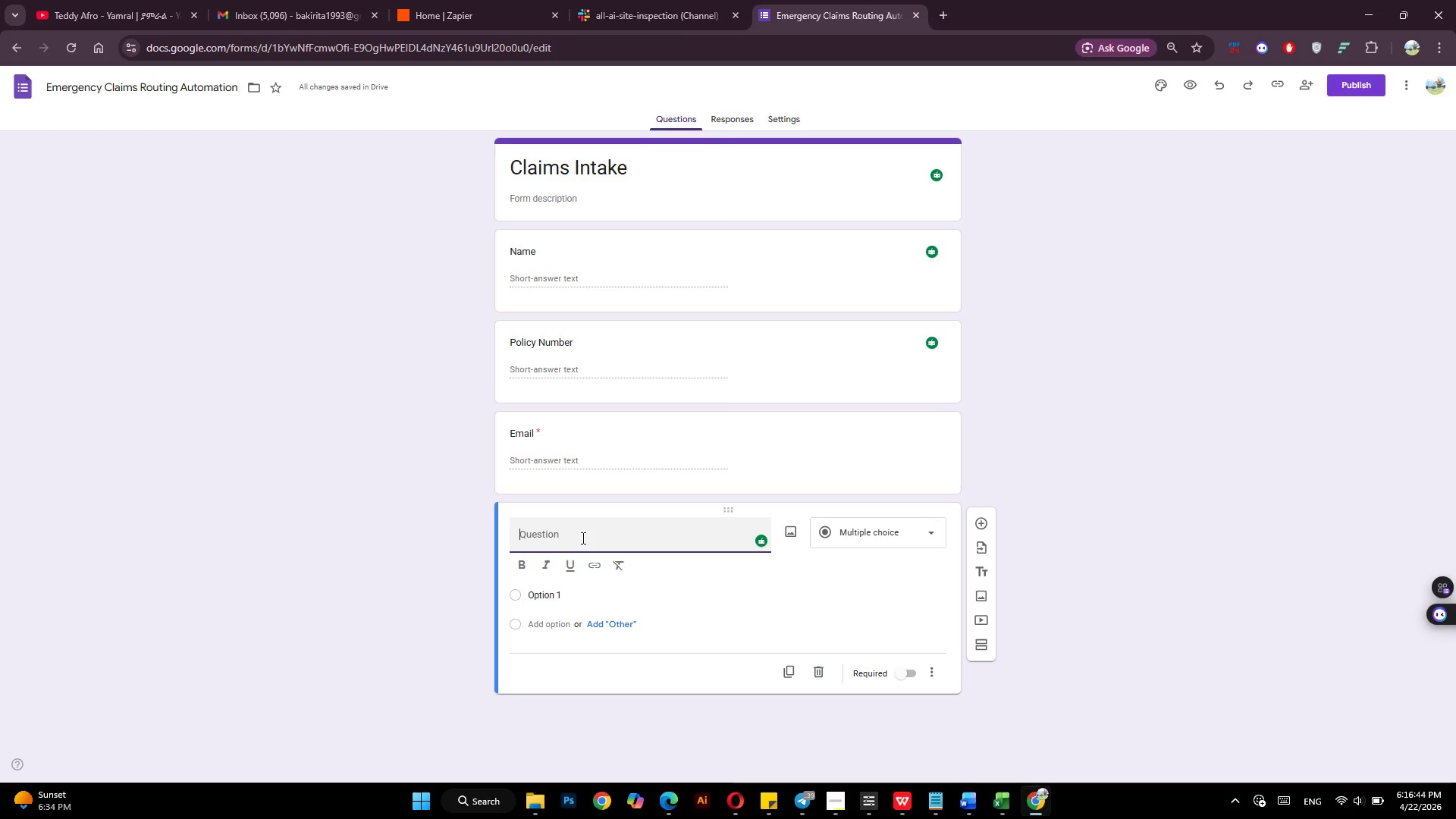 
type(Claim Type)
 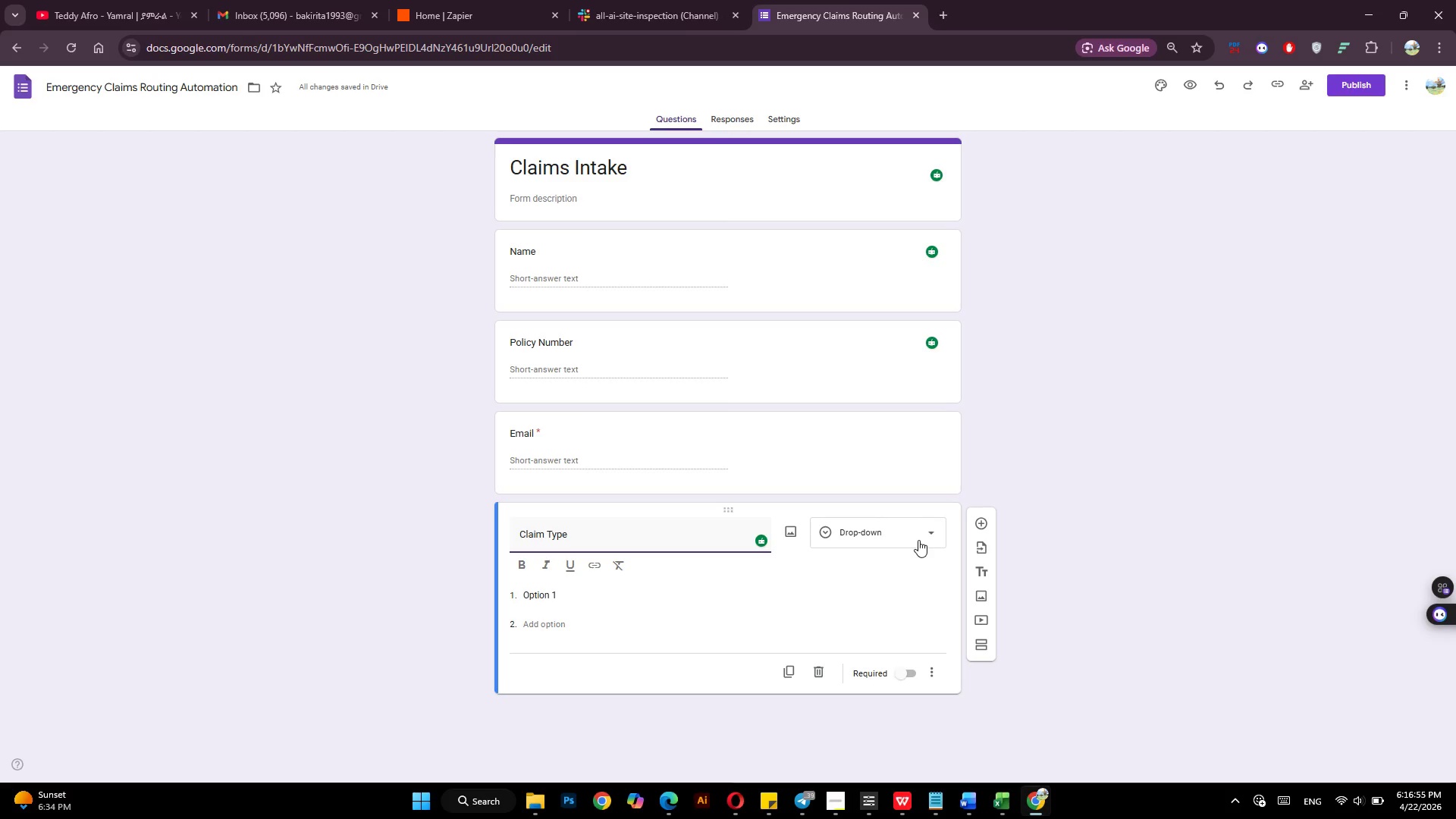 
wait(5.25)
 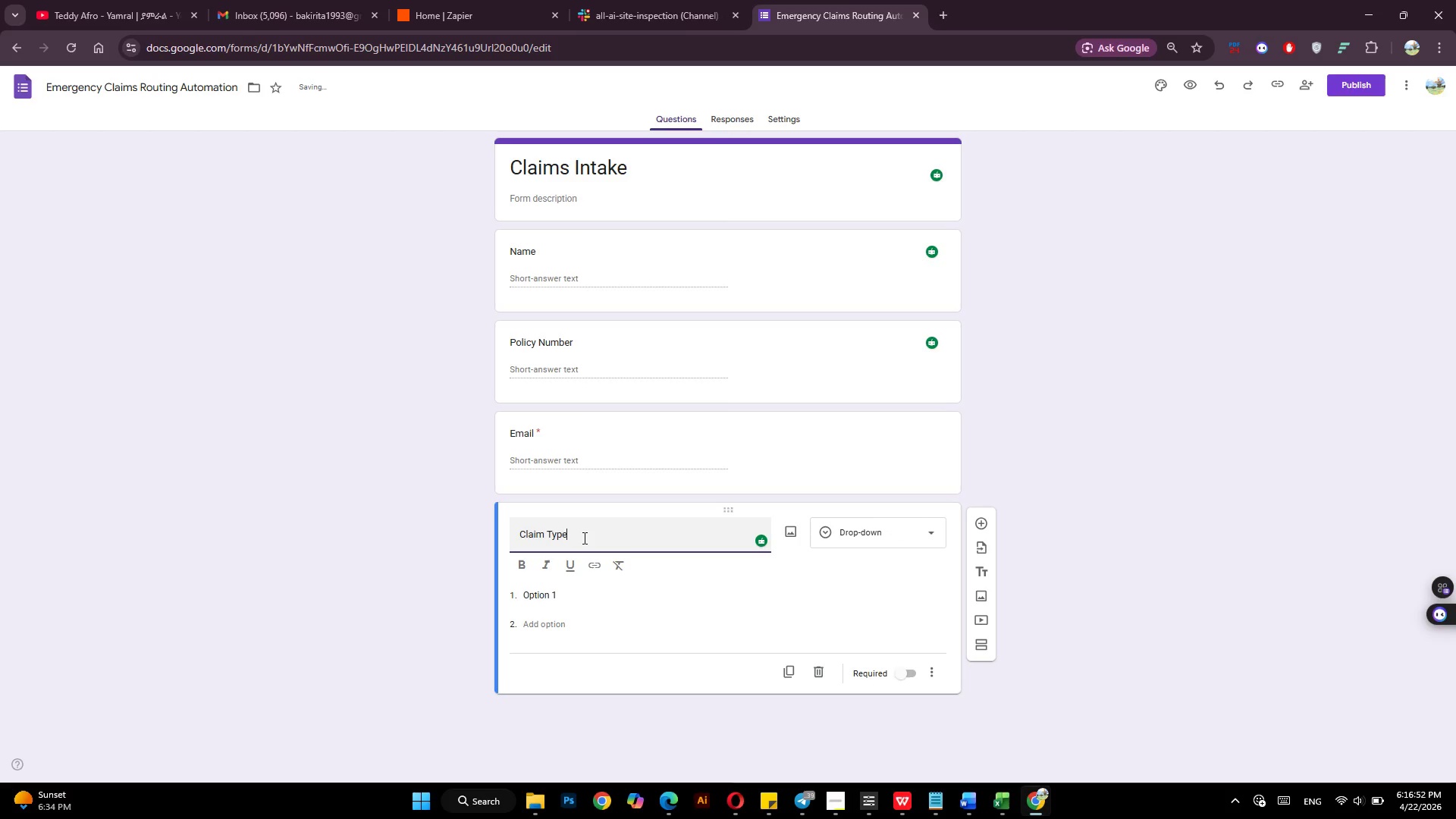 
left_click([547, 596])
 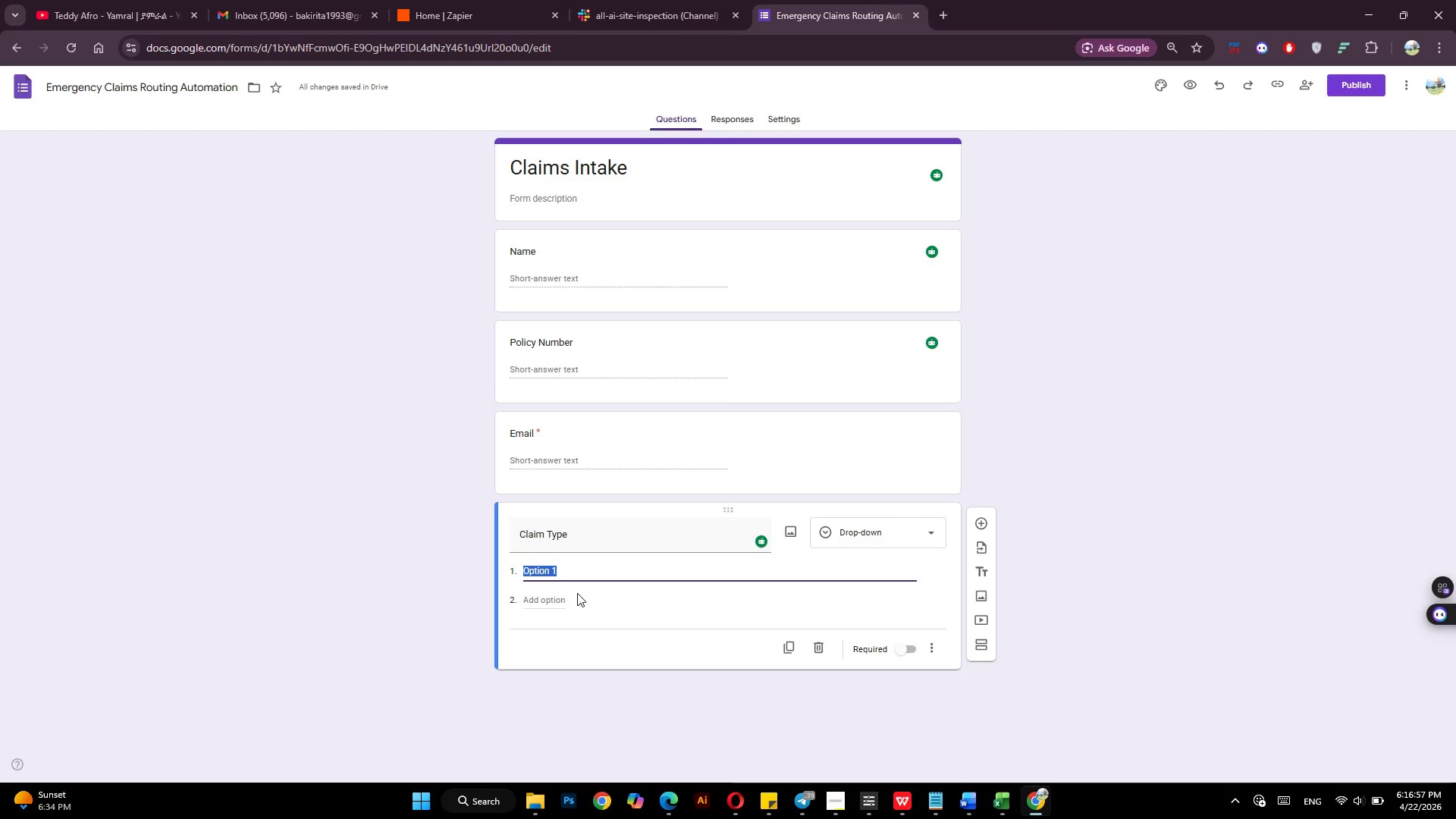 
type(Theft)
 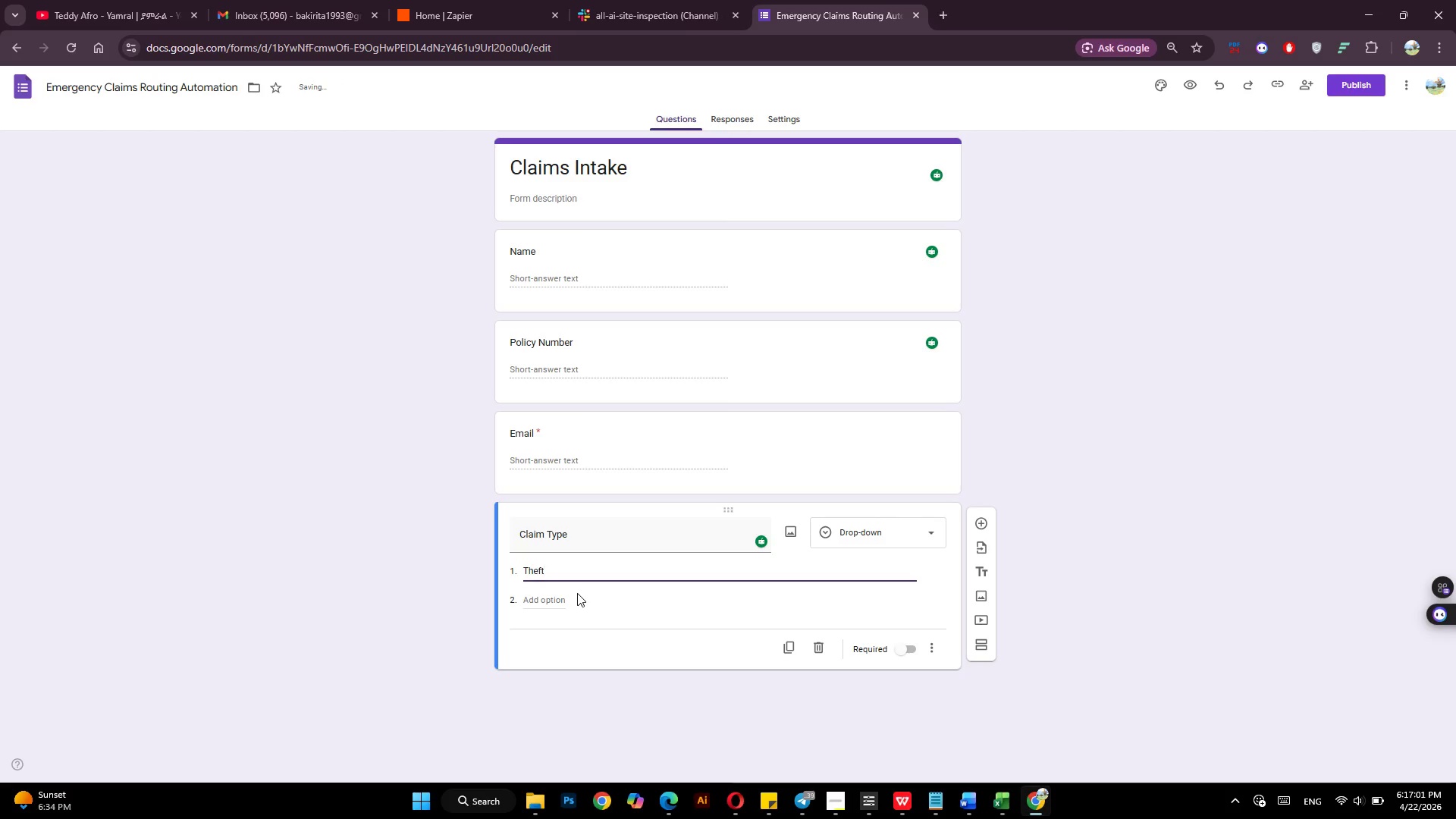 
key(Enter)
 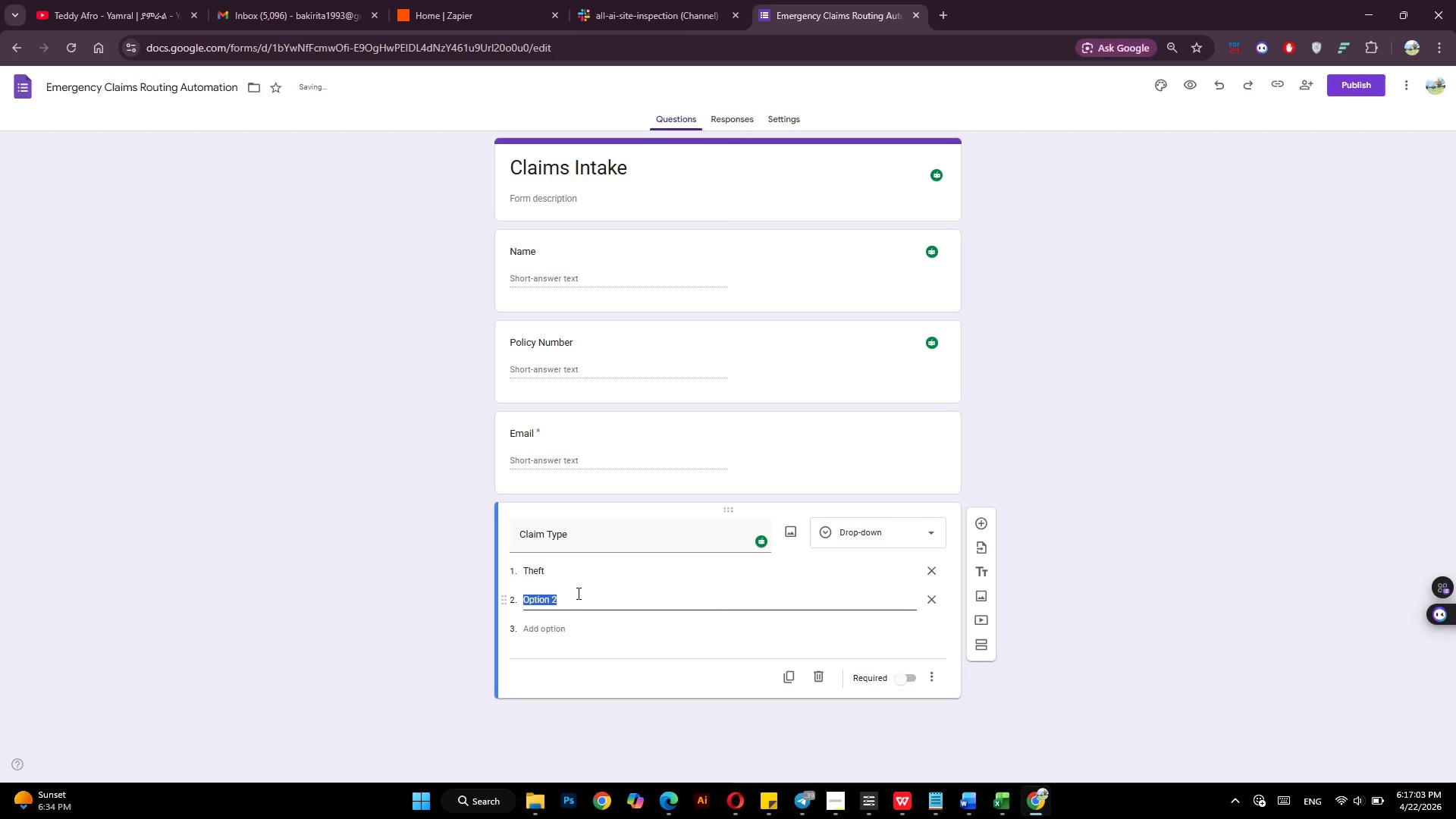 
type(Total Loss)
 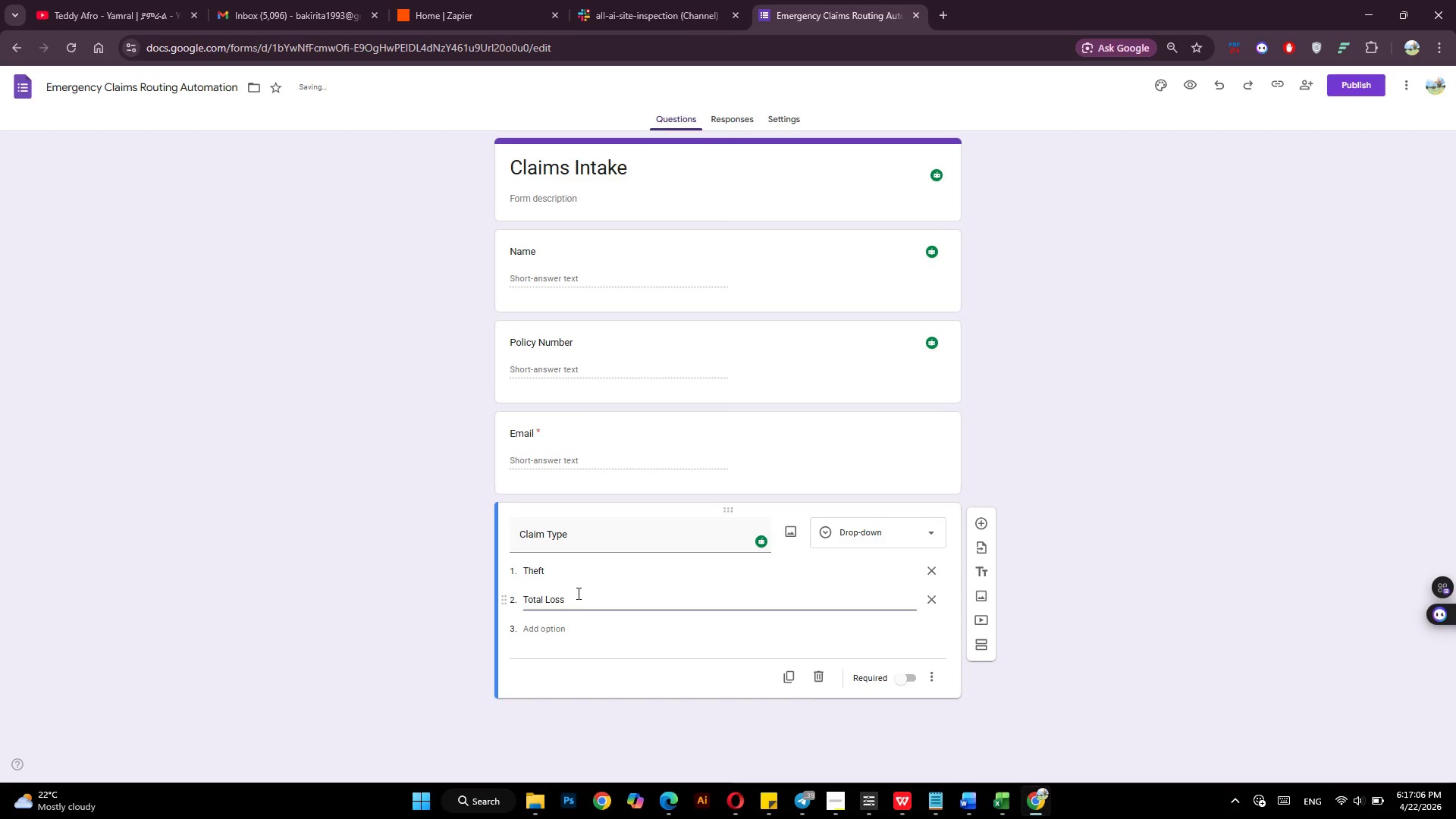 
key(Enter)
 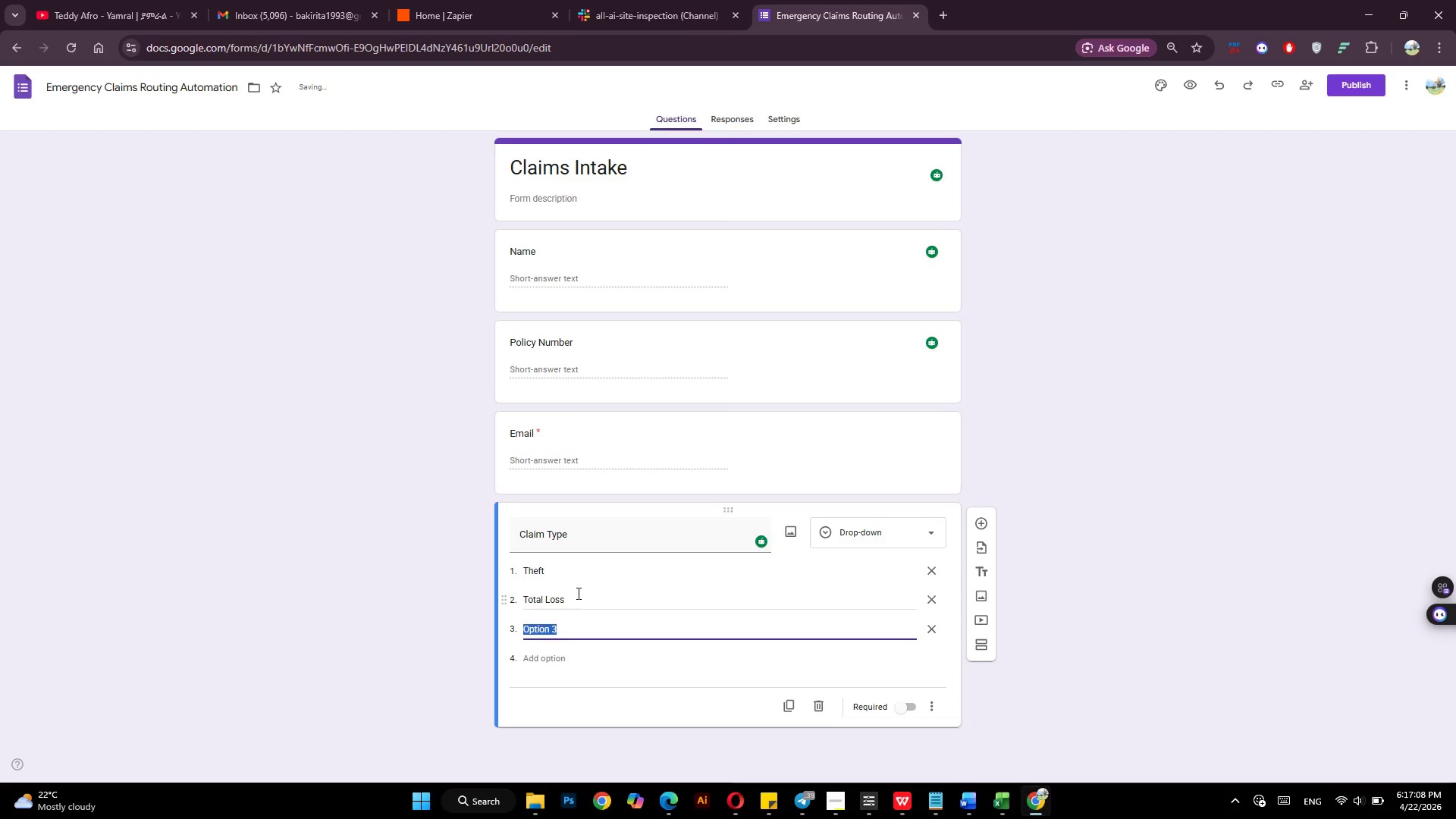 
type(Minor Da)
key(Backspace)
type(mage)
 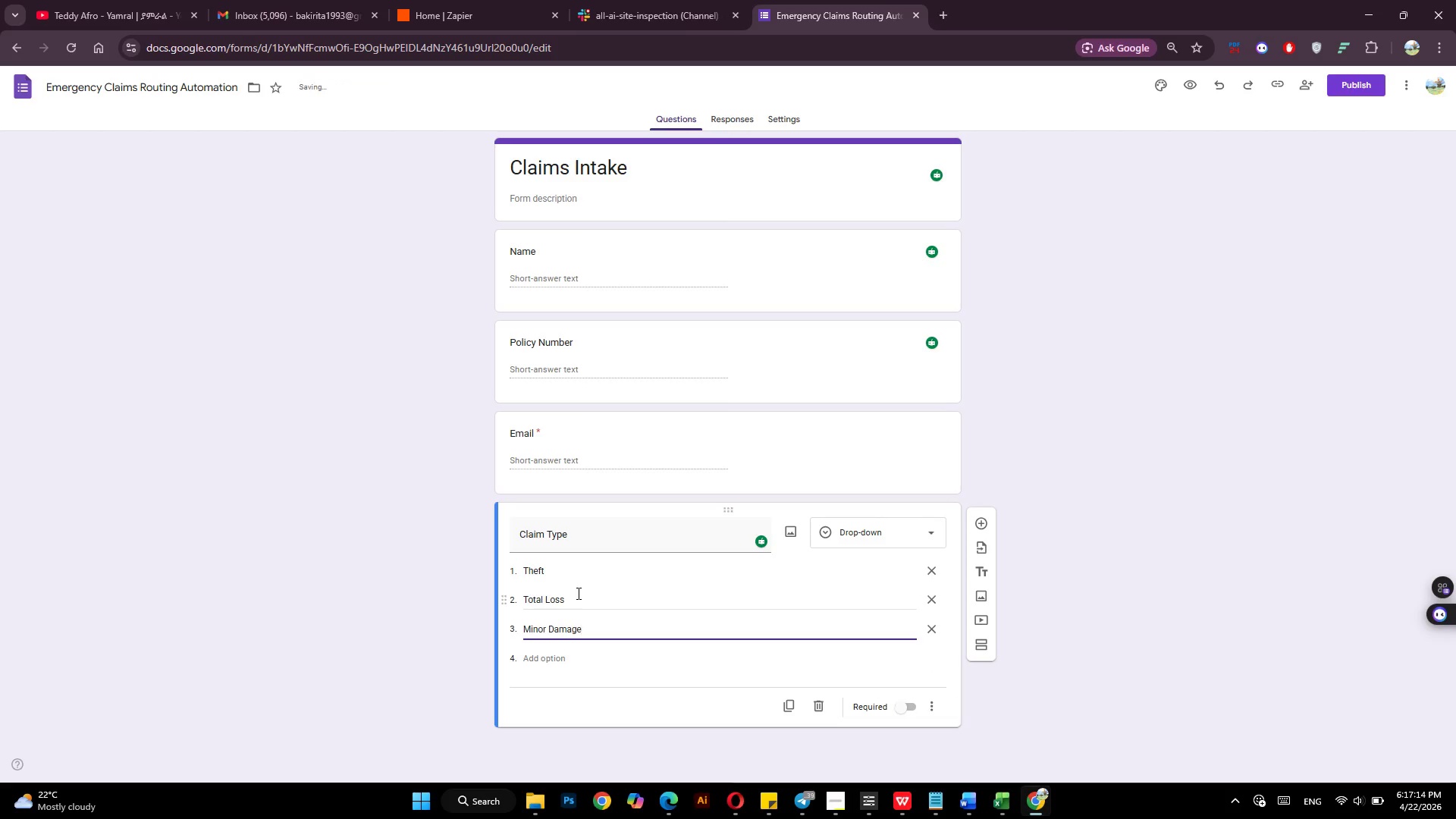 
key(Enter)
 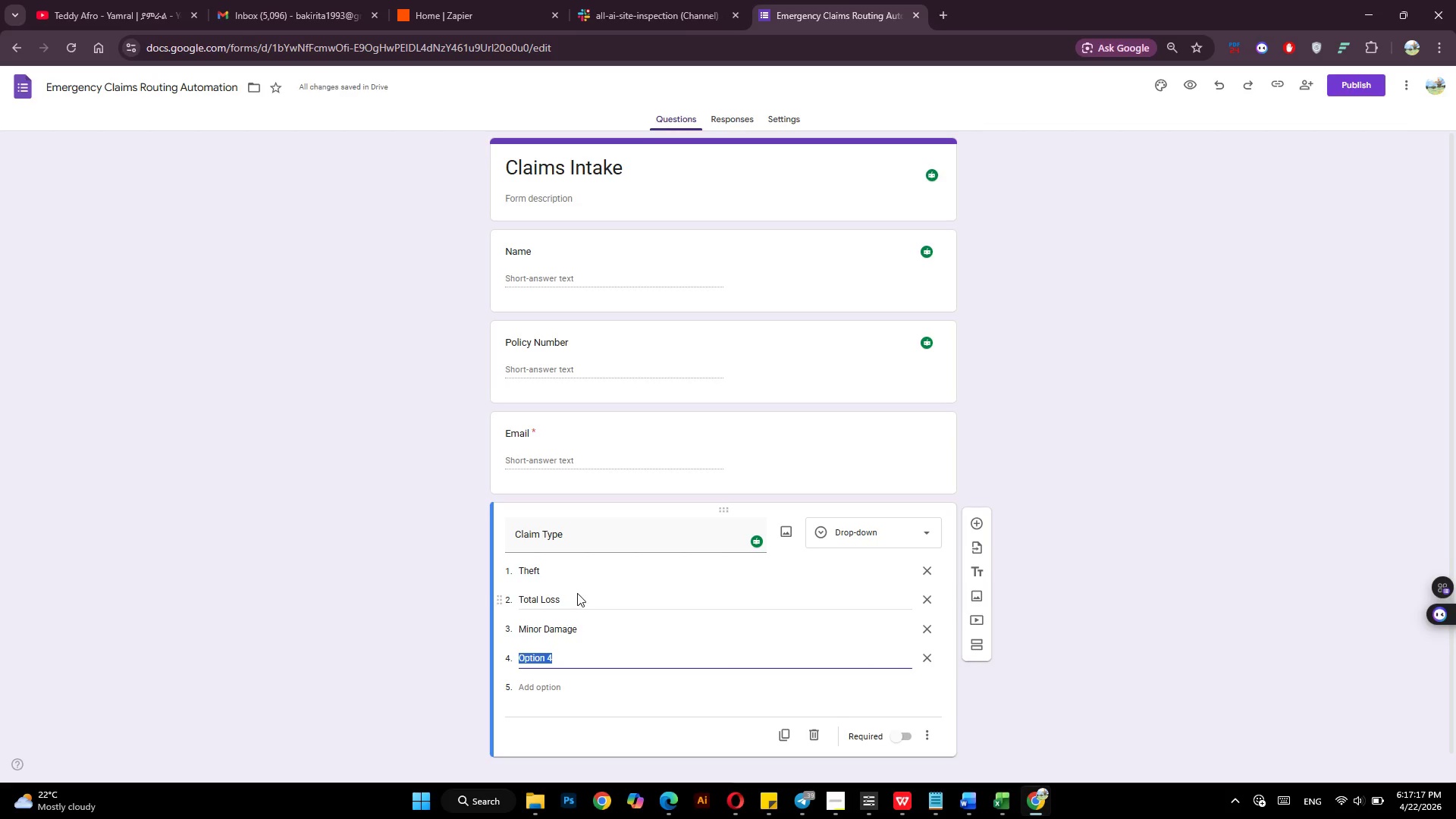 
type(Glass Only)
 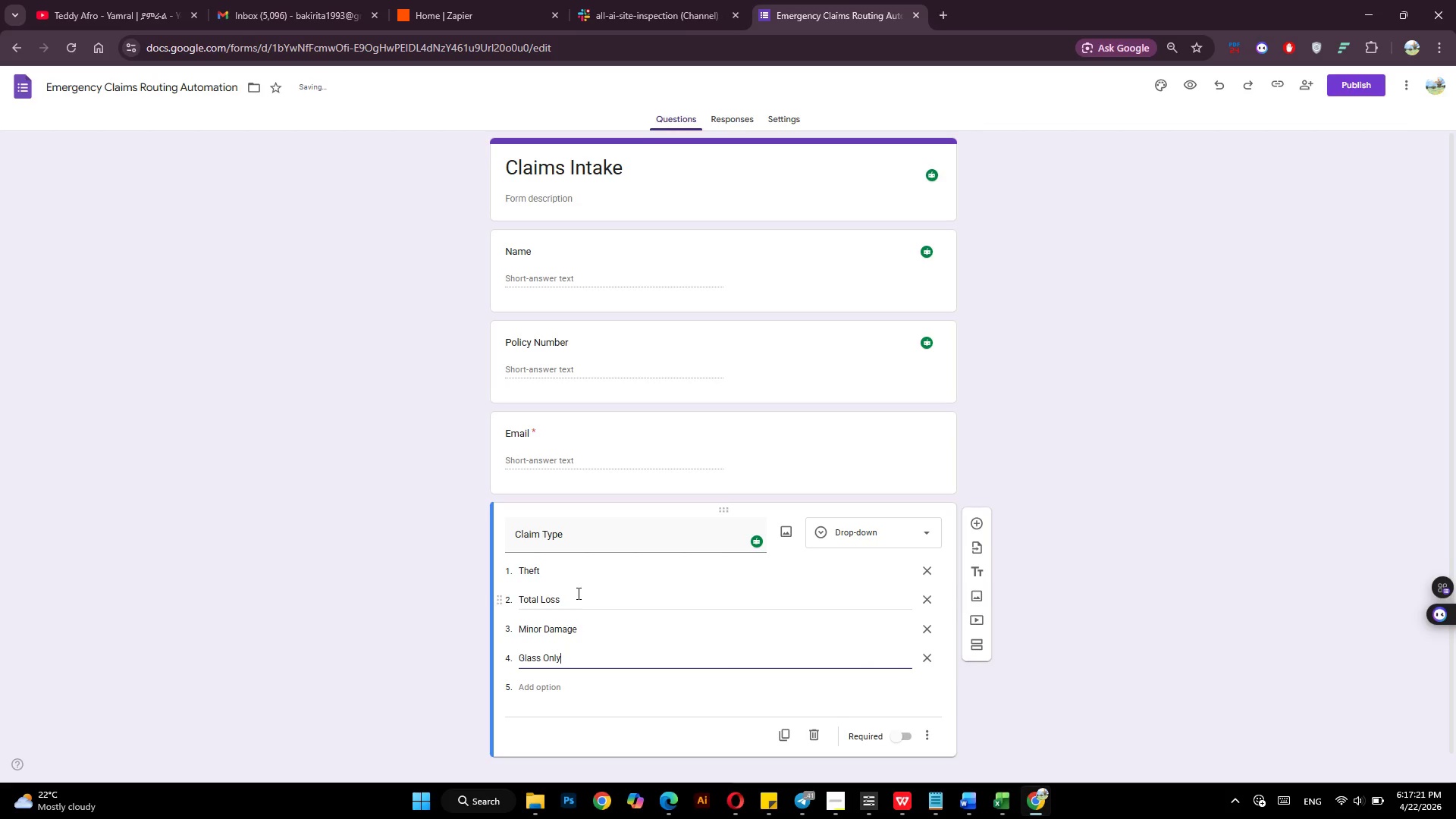 
scroll: coordinate [585, 592], scroll_direction: down, amount: 4.0
 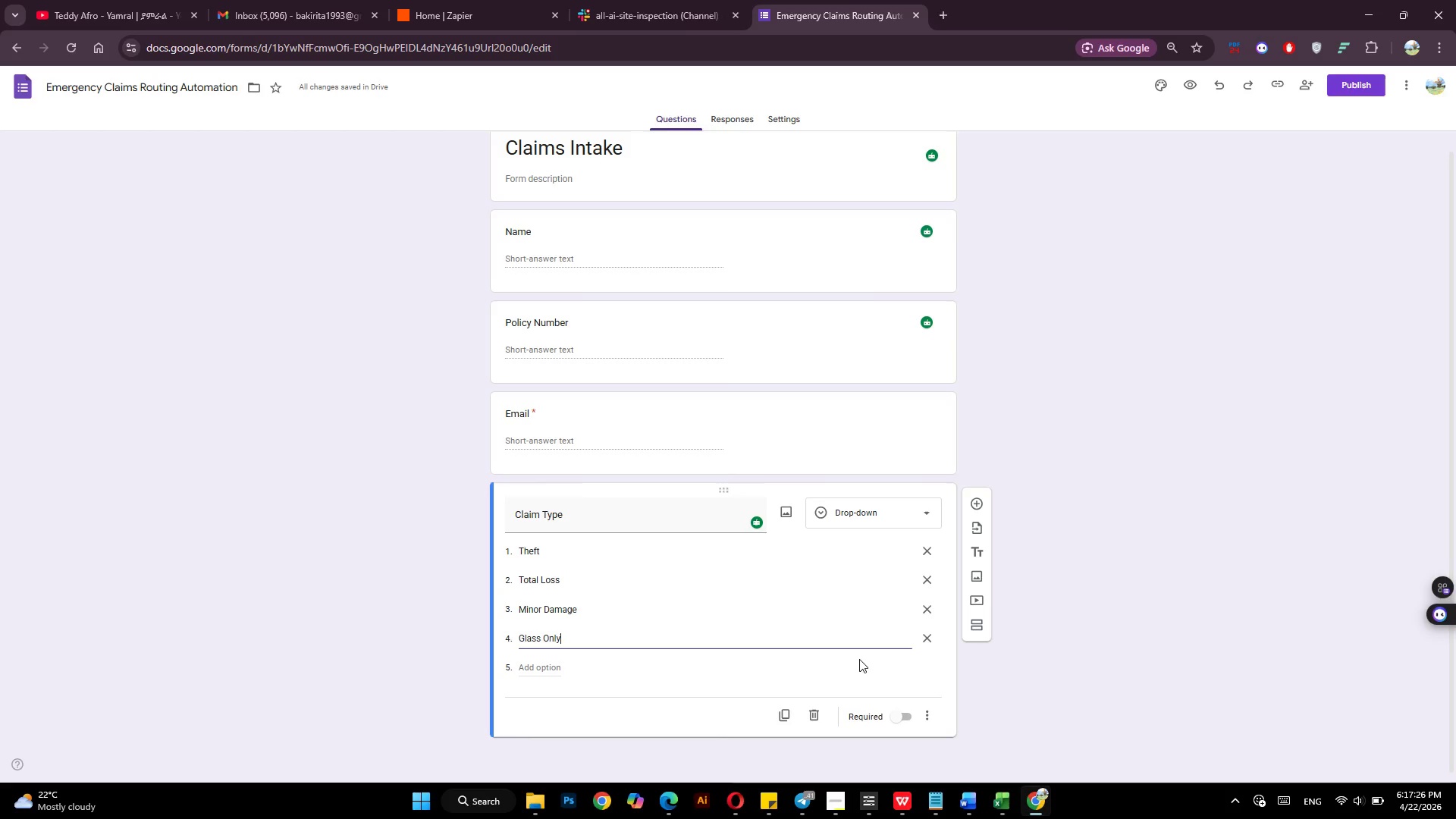 
wait(8.63)
 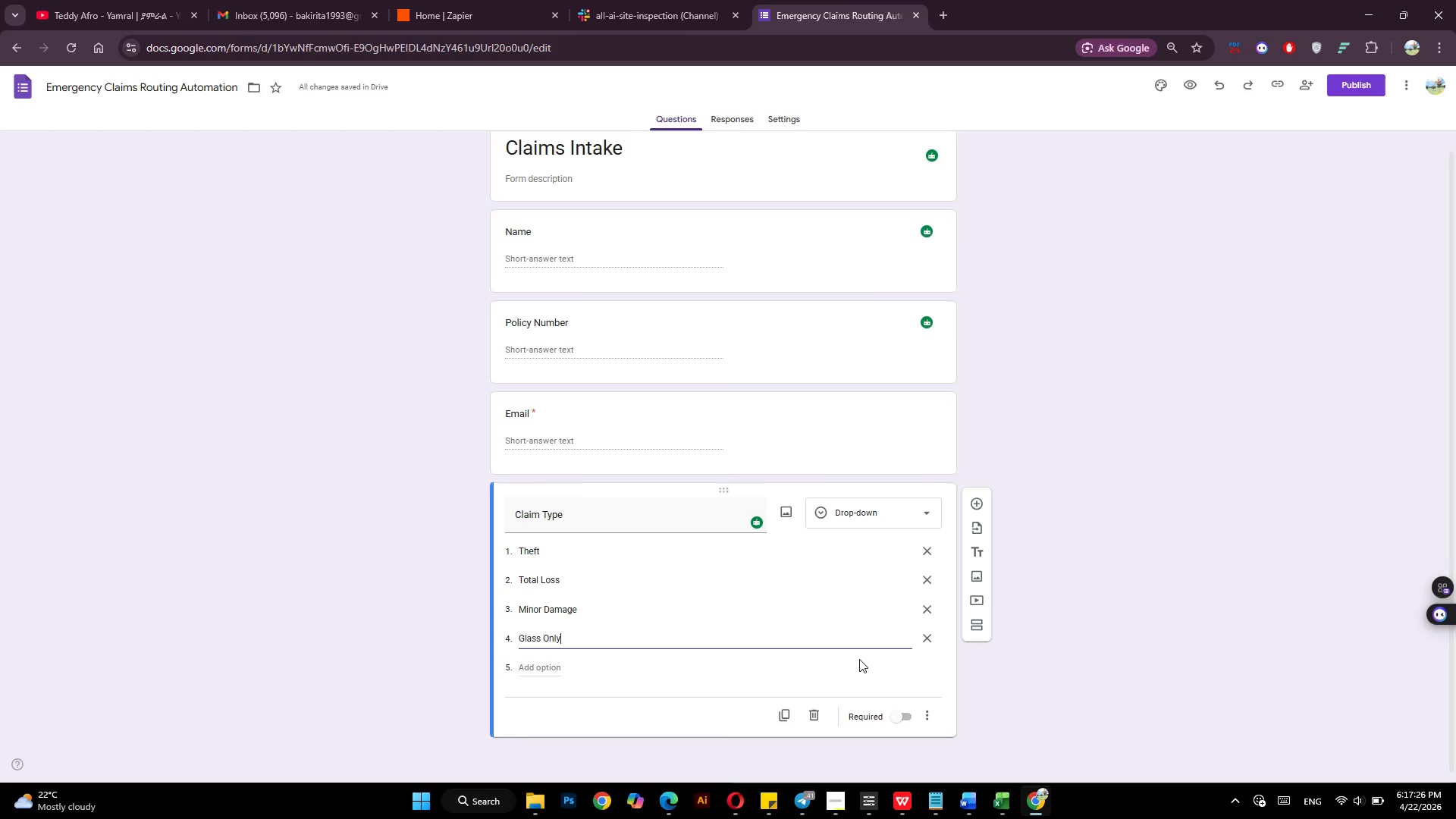 
left_click([979, 504])
 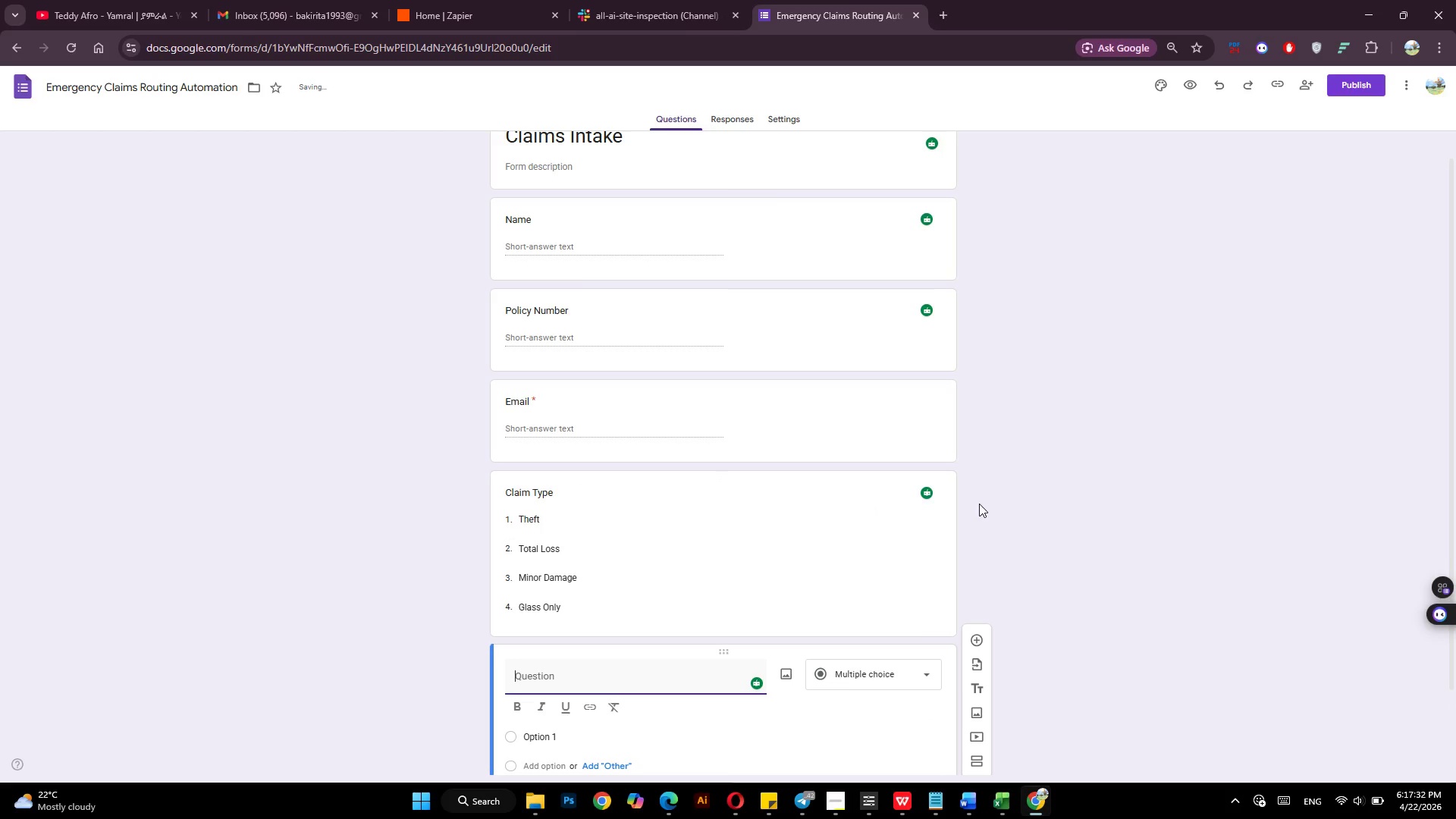 
type(Description)
 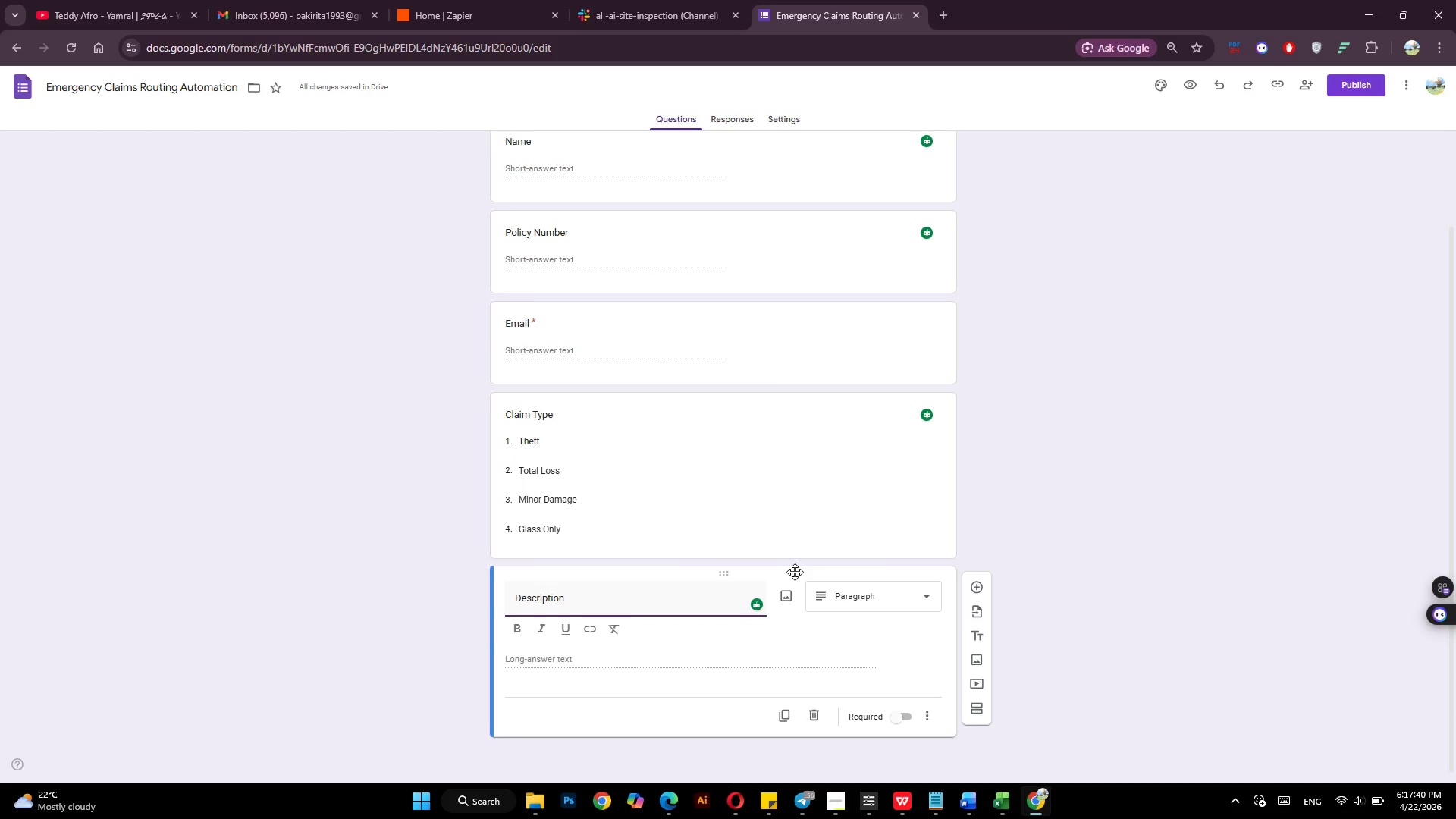 
wait(6.67)
 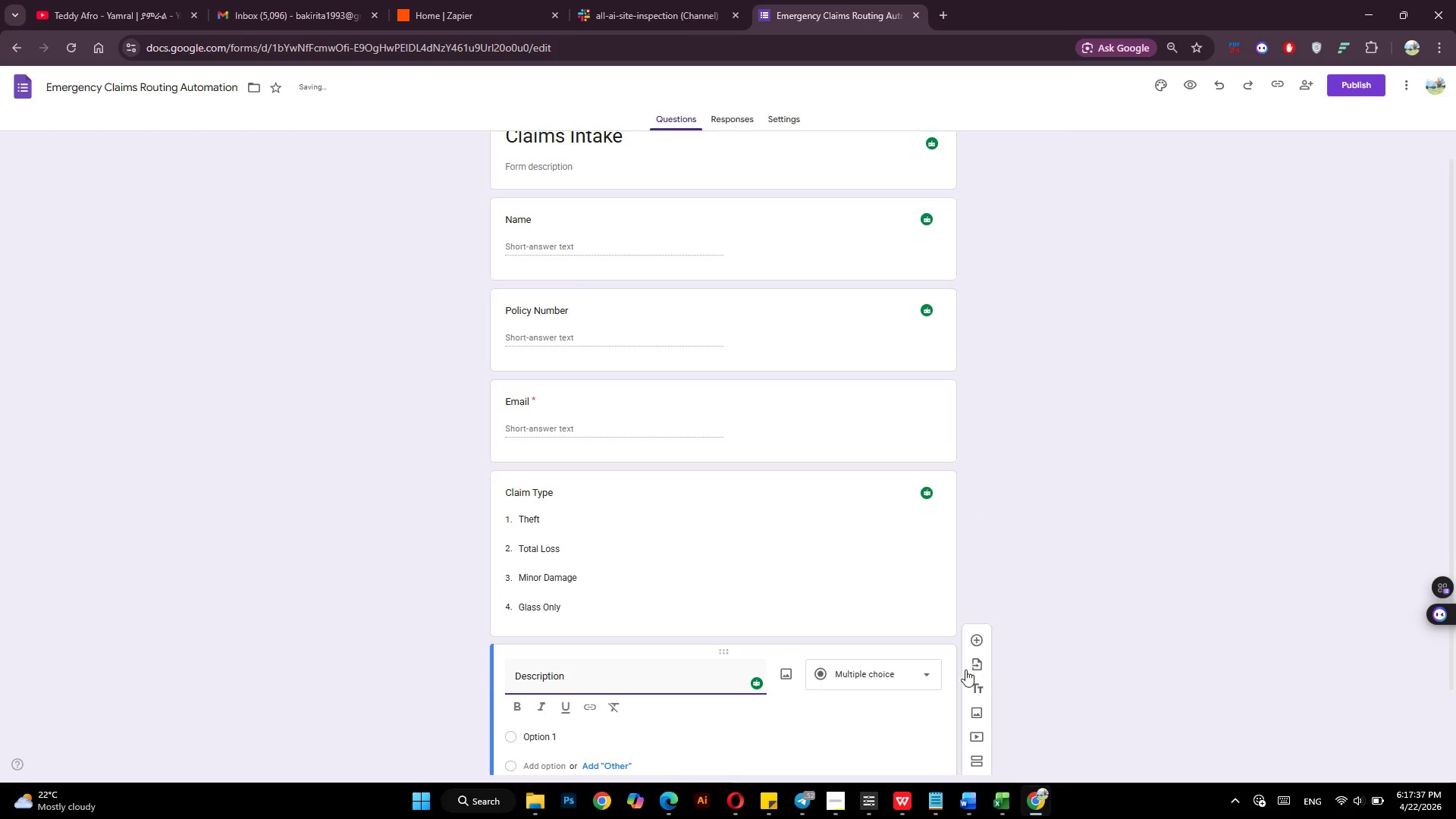 
left_click([732, 115])
 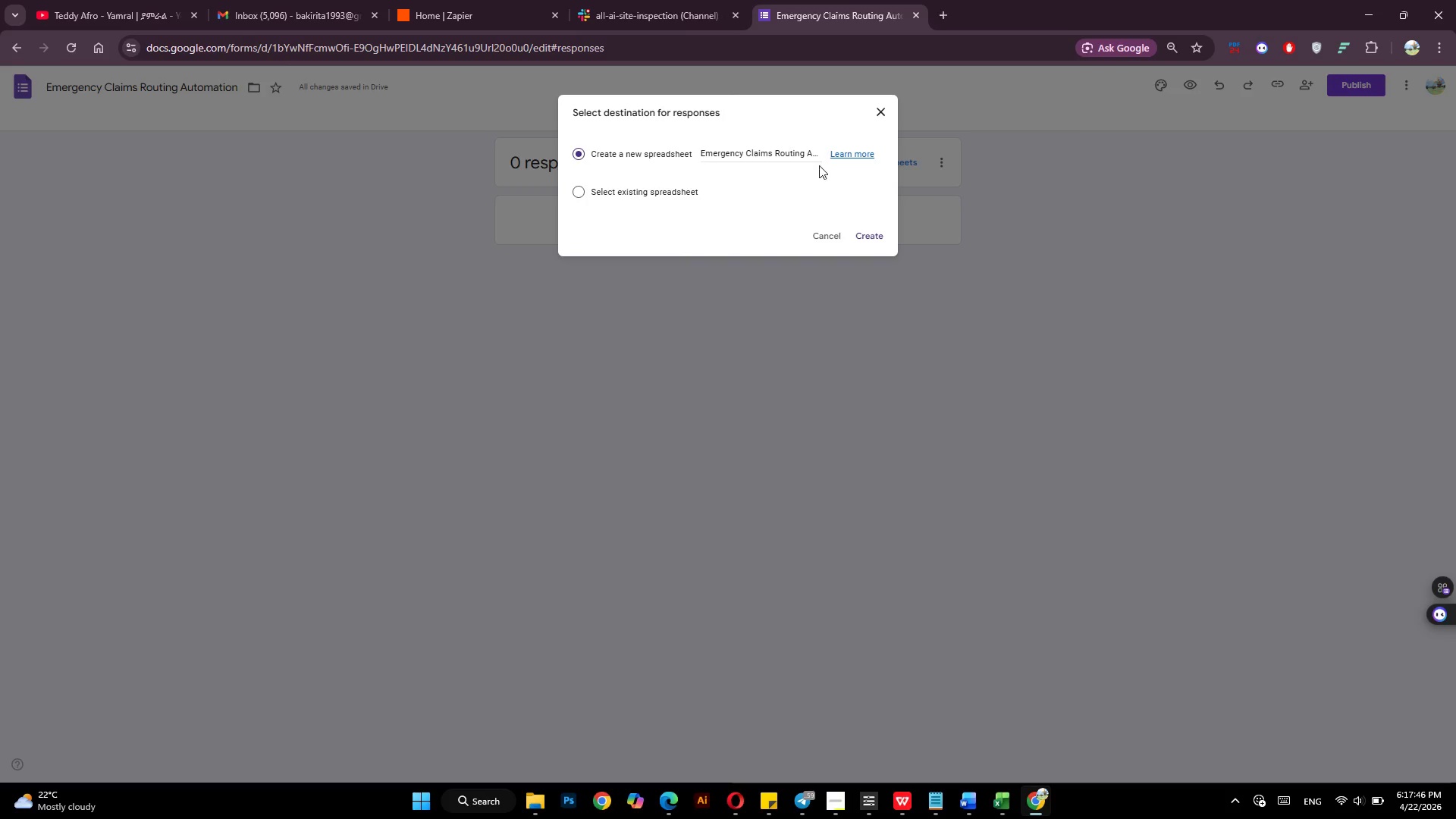 
wait(5.51)
 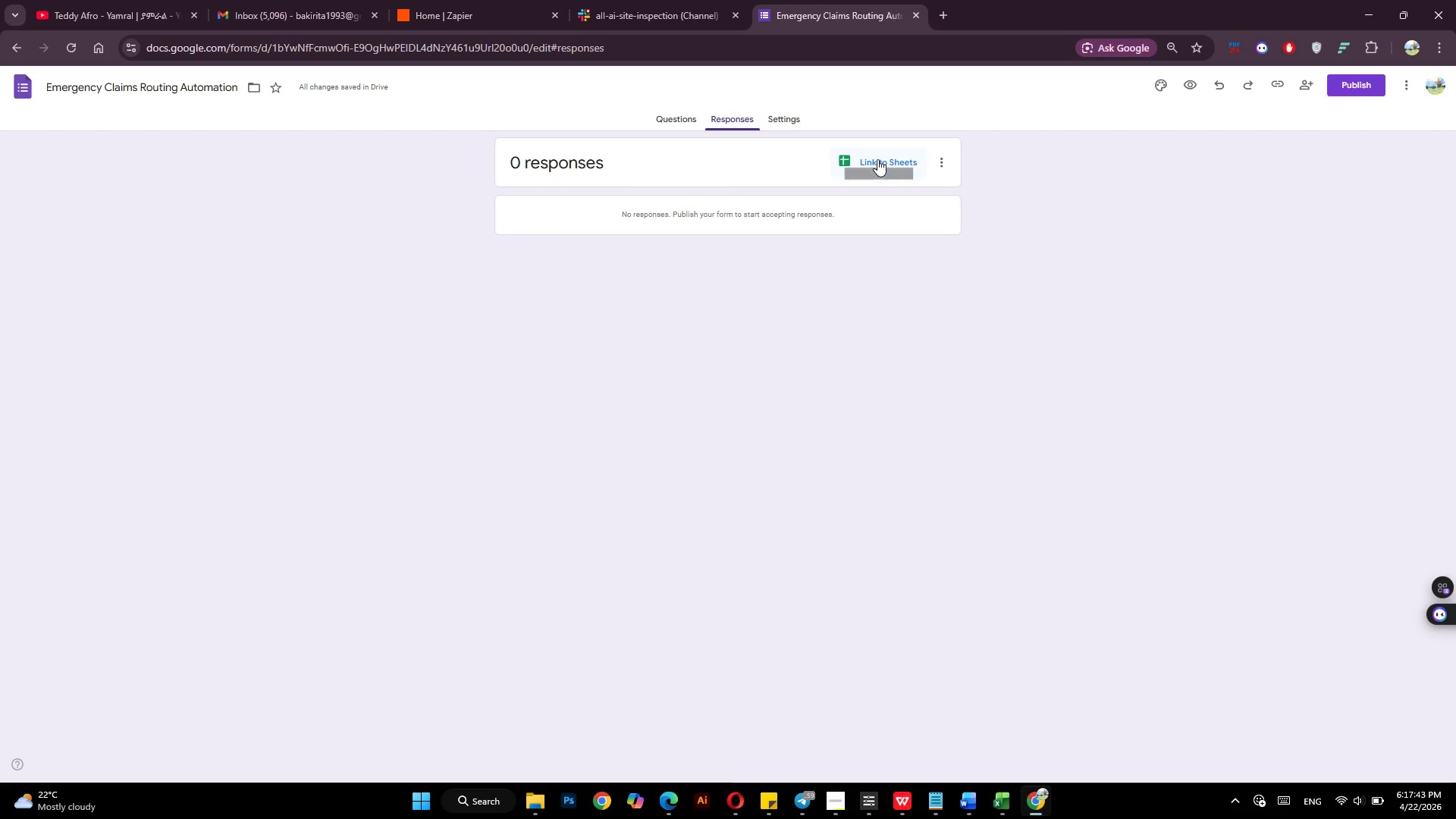 
left_click([872, 237])
 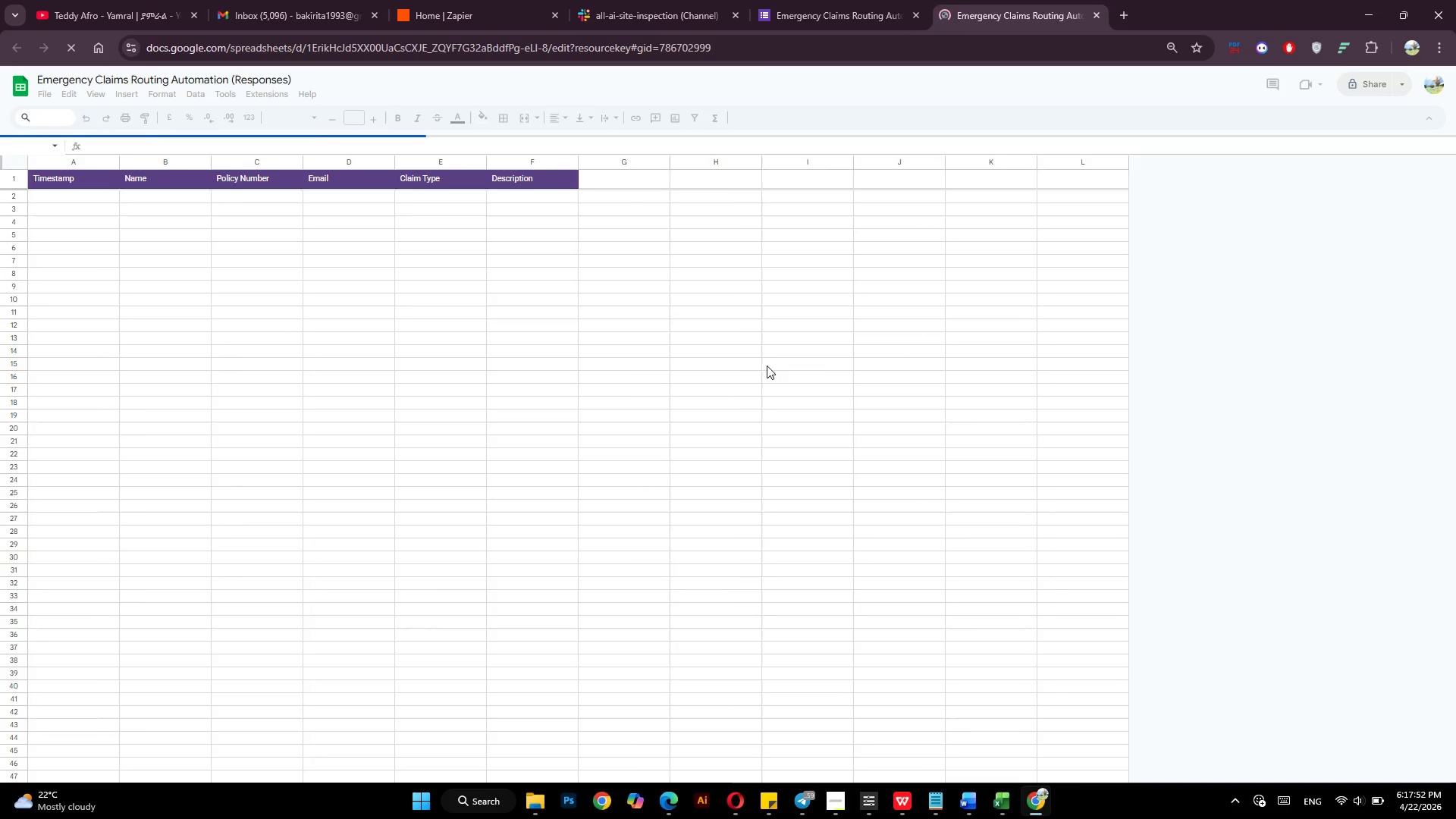 
wait(9.97)
 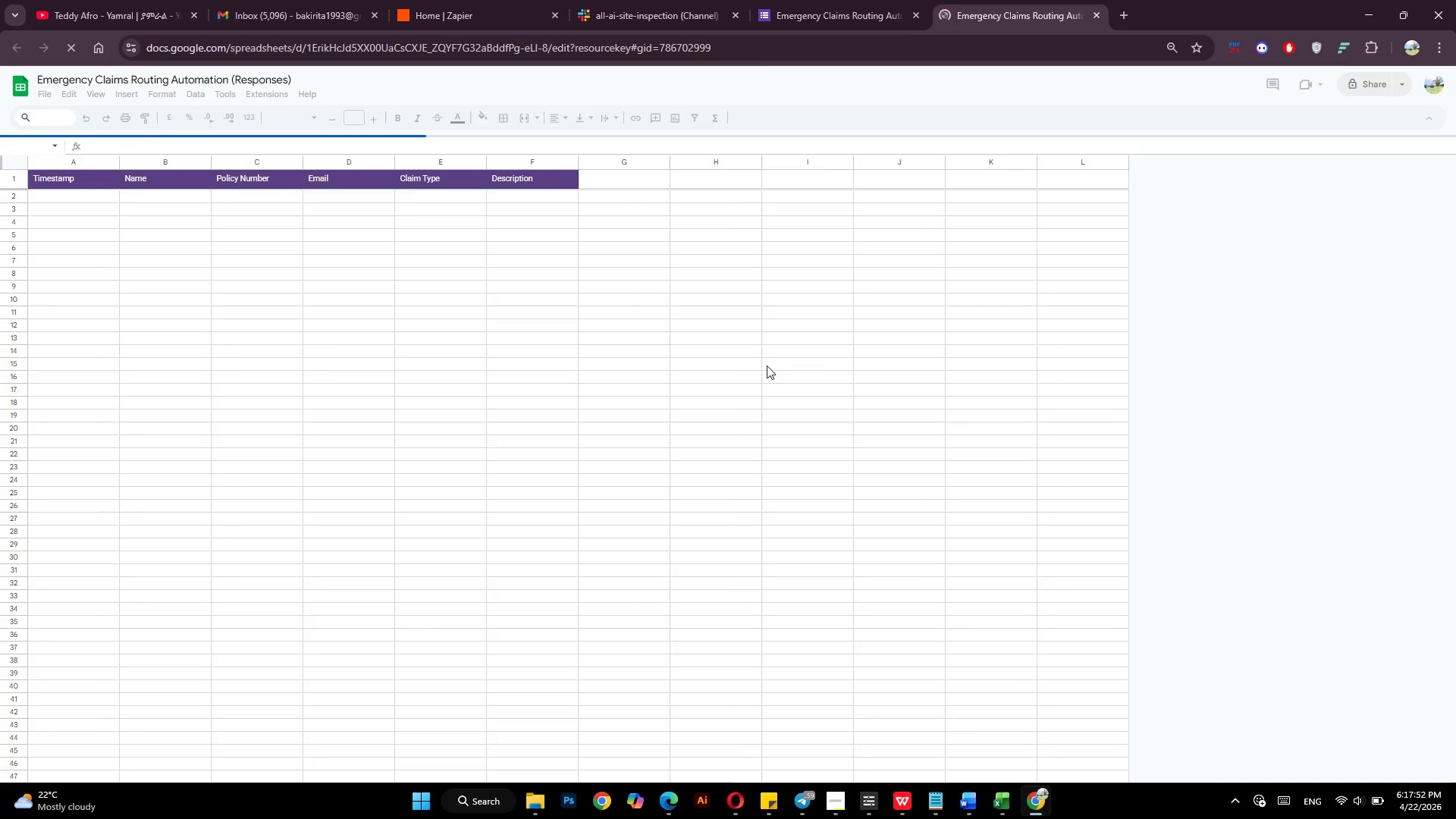 
mouse_move([820, 34])
 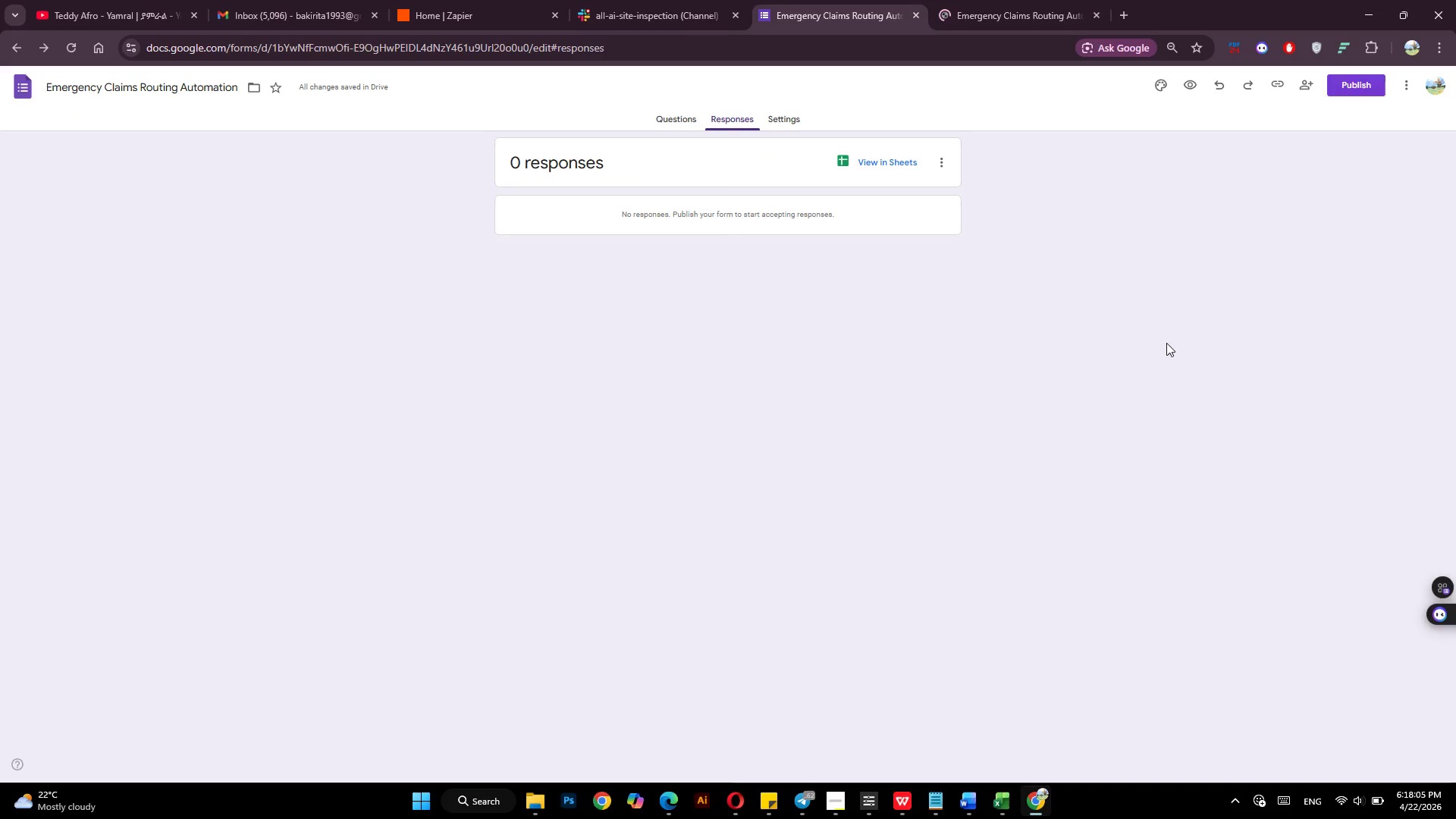 
wait(7.02)
 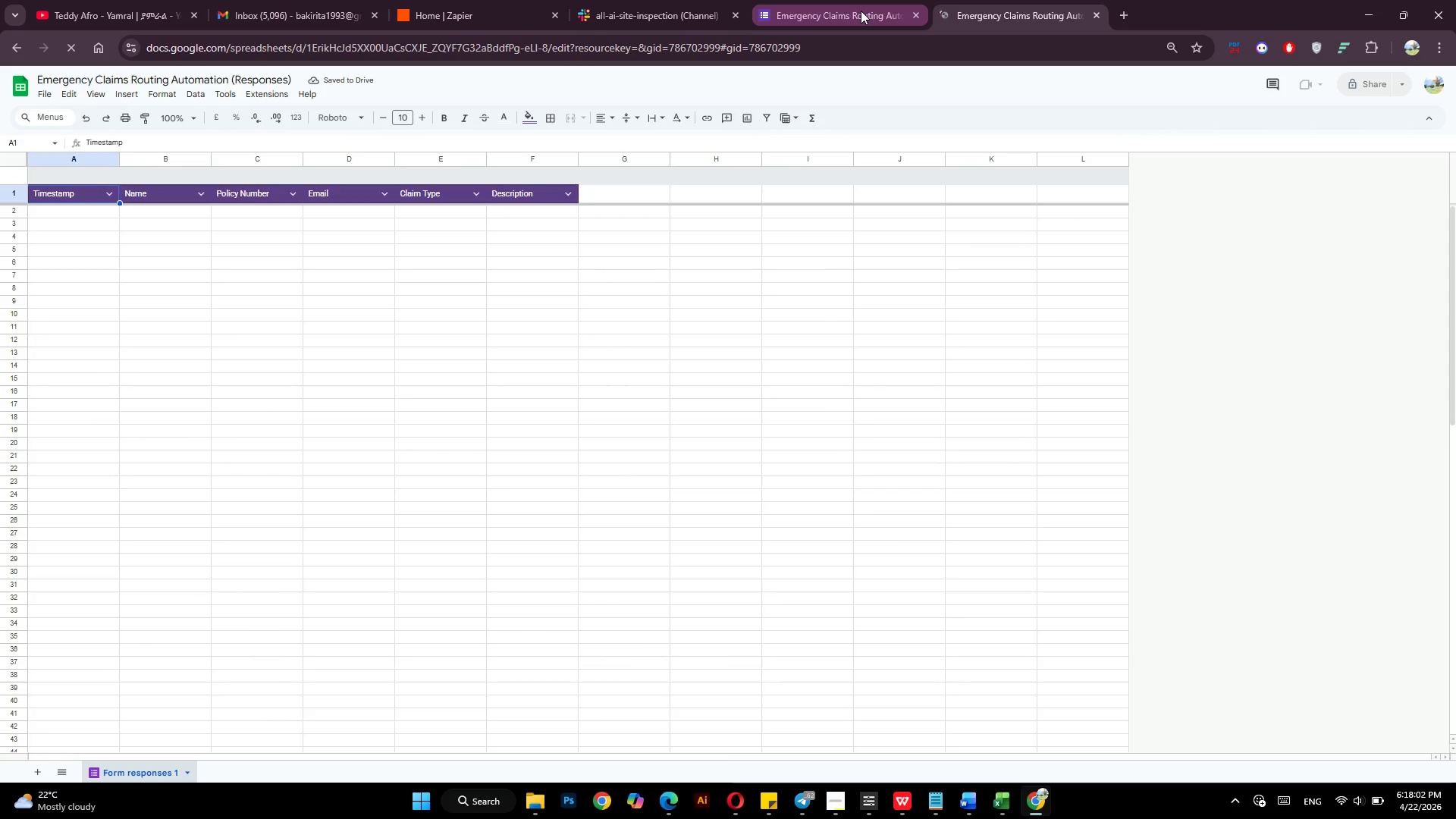 
left_click([1037, 5])
 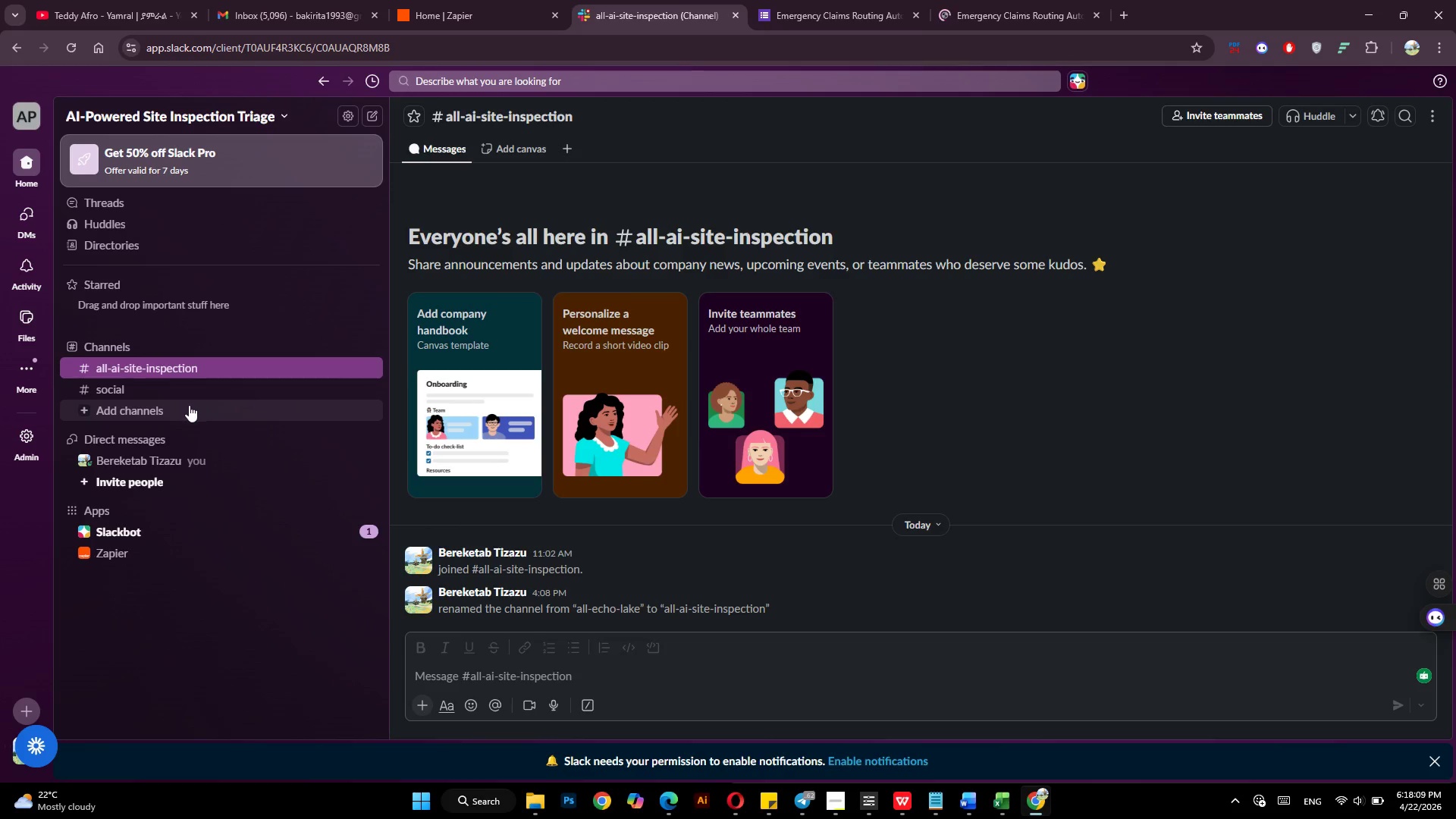 
left_click([136, 413])
 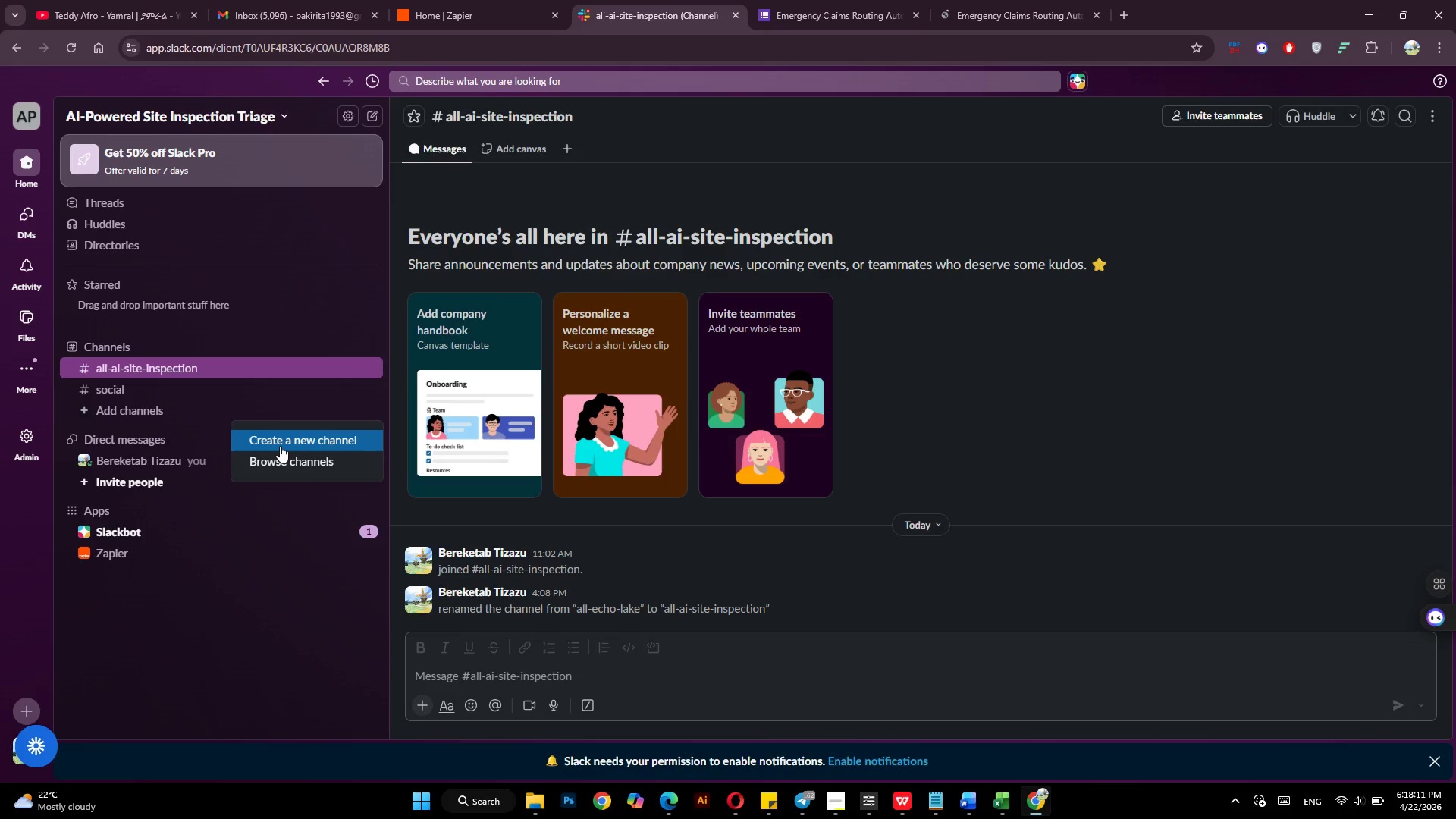 
left_click([281, 444])
 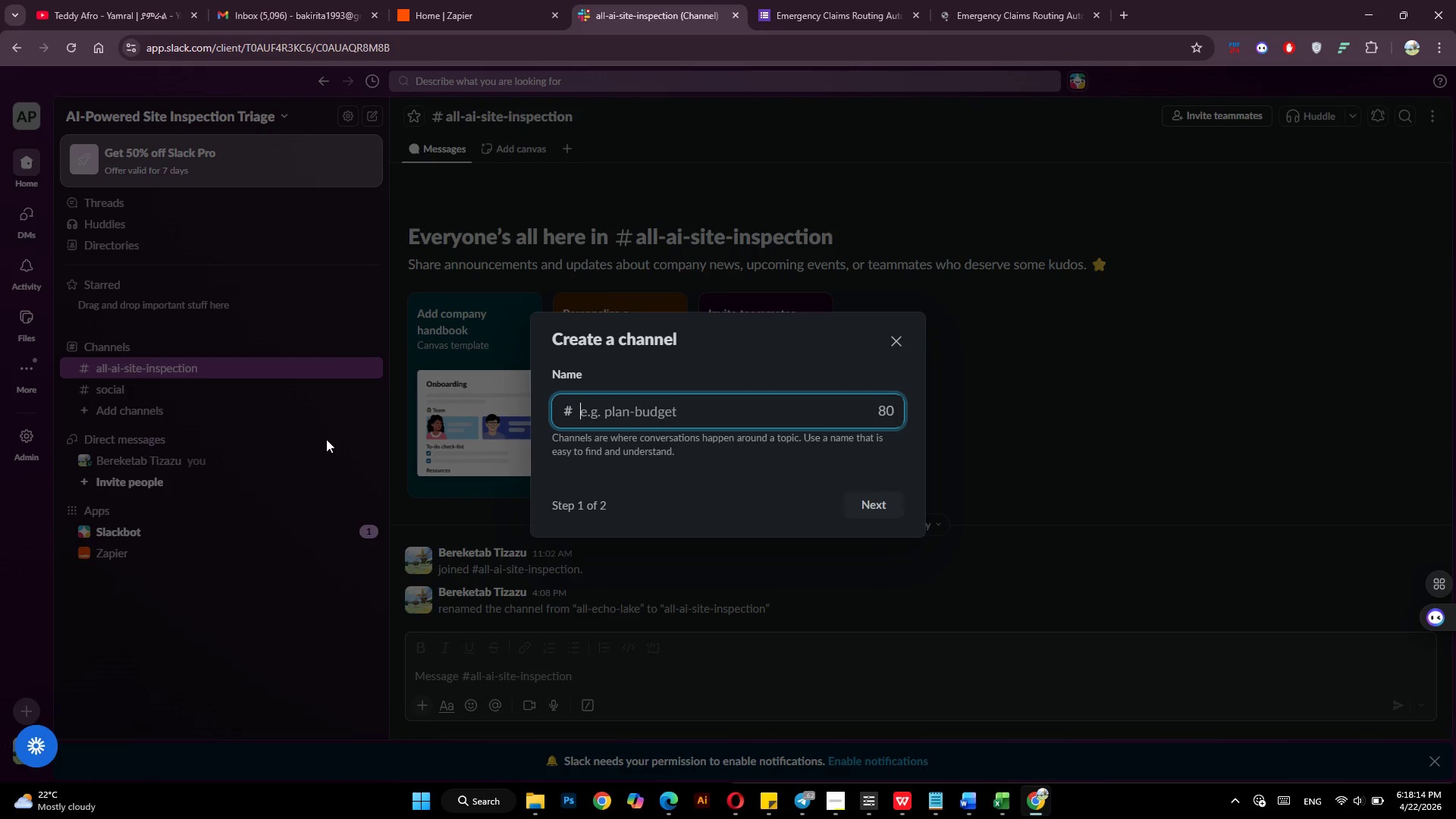 
type(Claims-alert)
 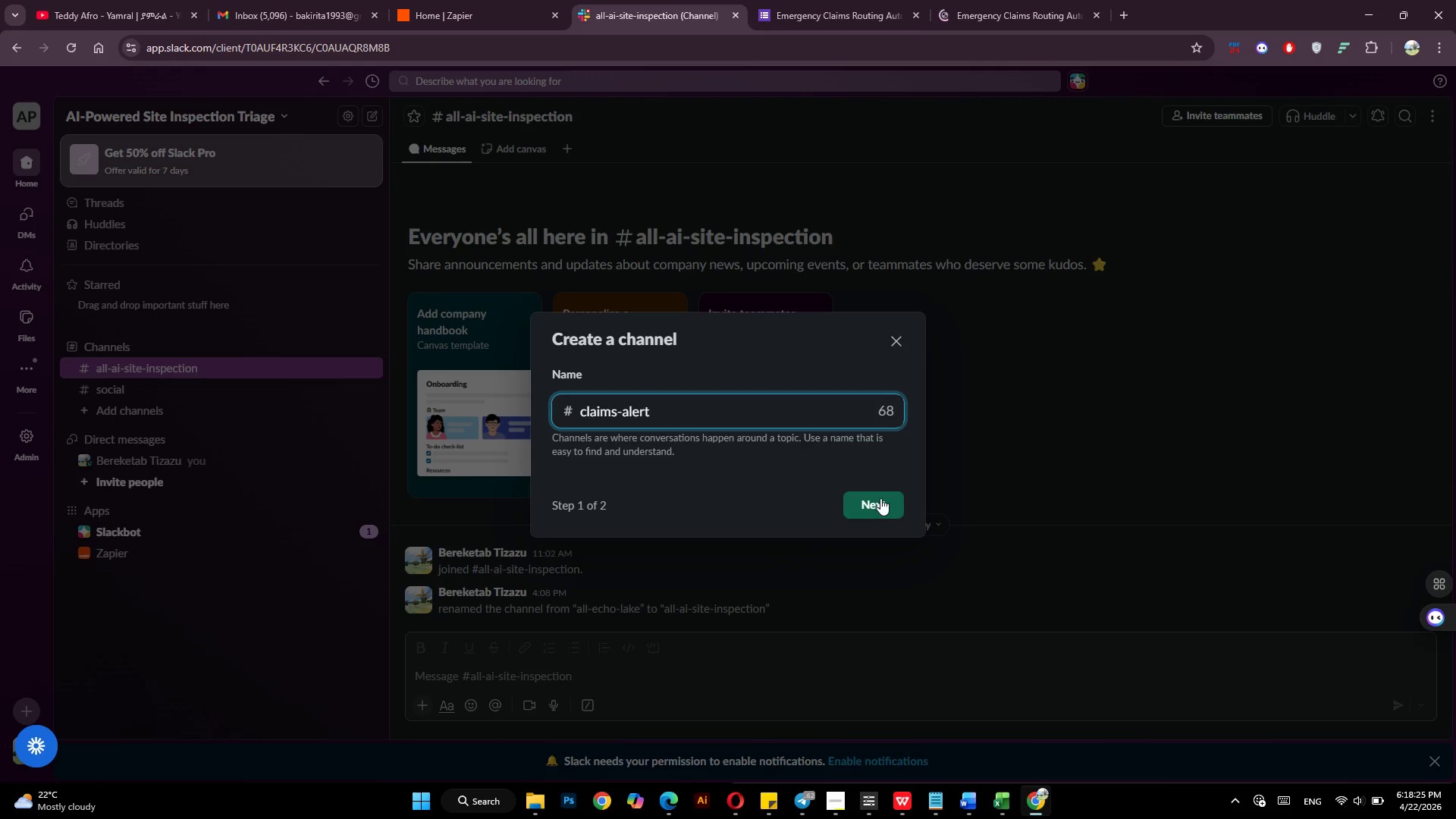 
wait(6.58)
 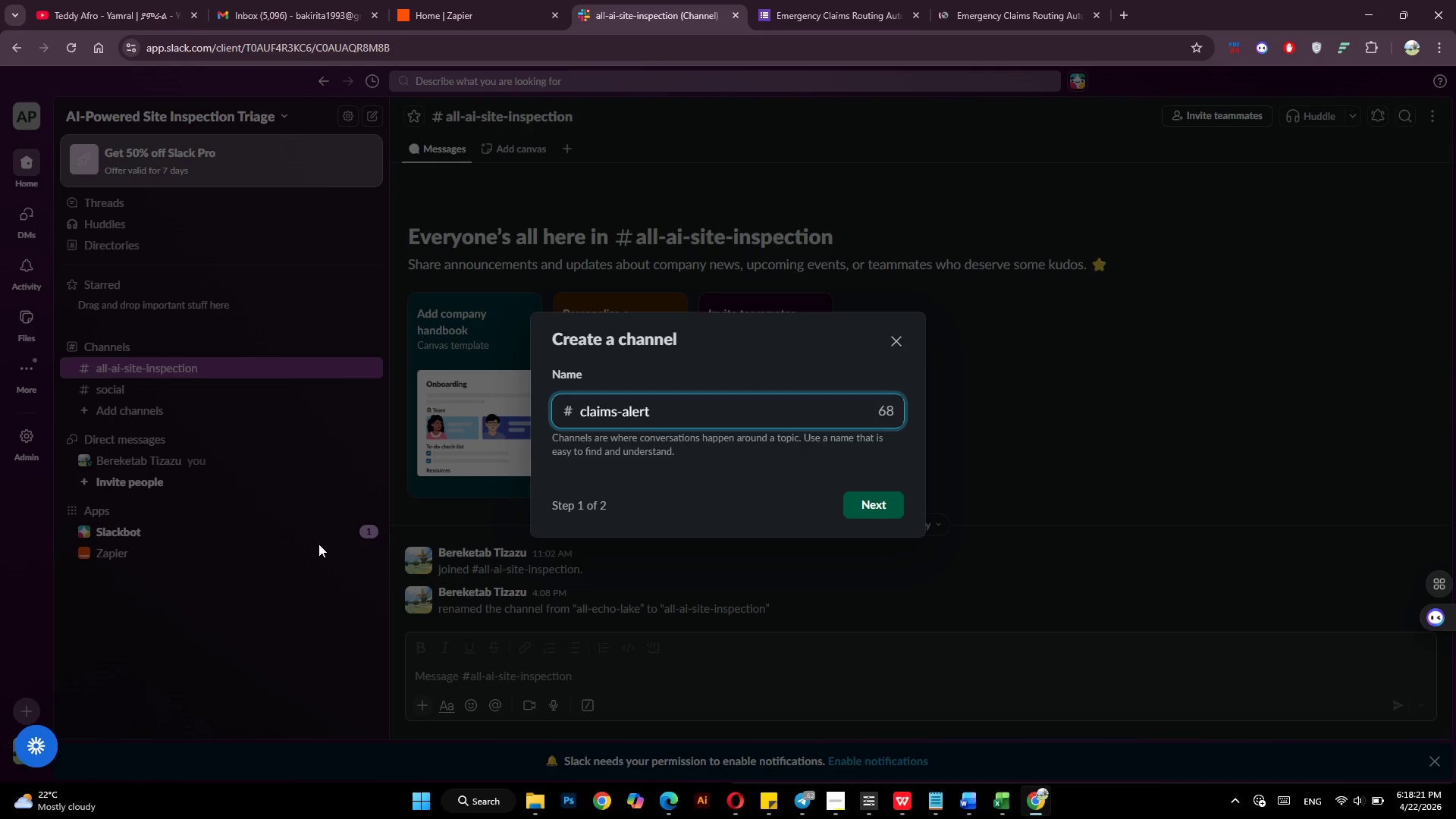 
key(S)
 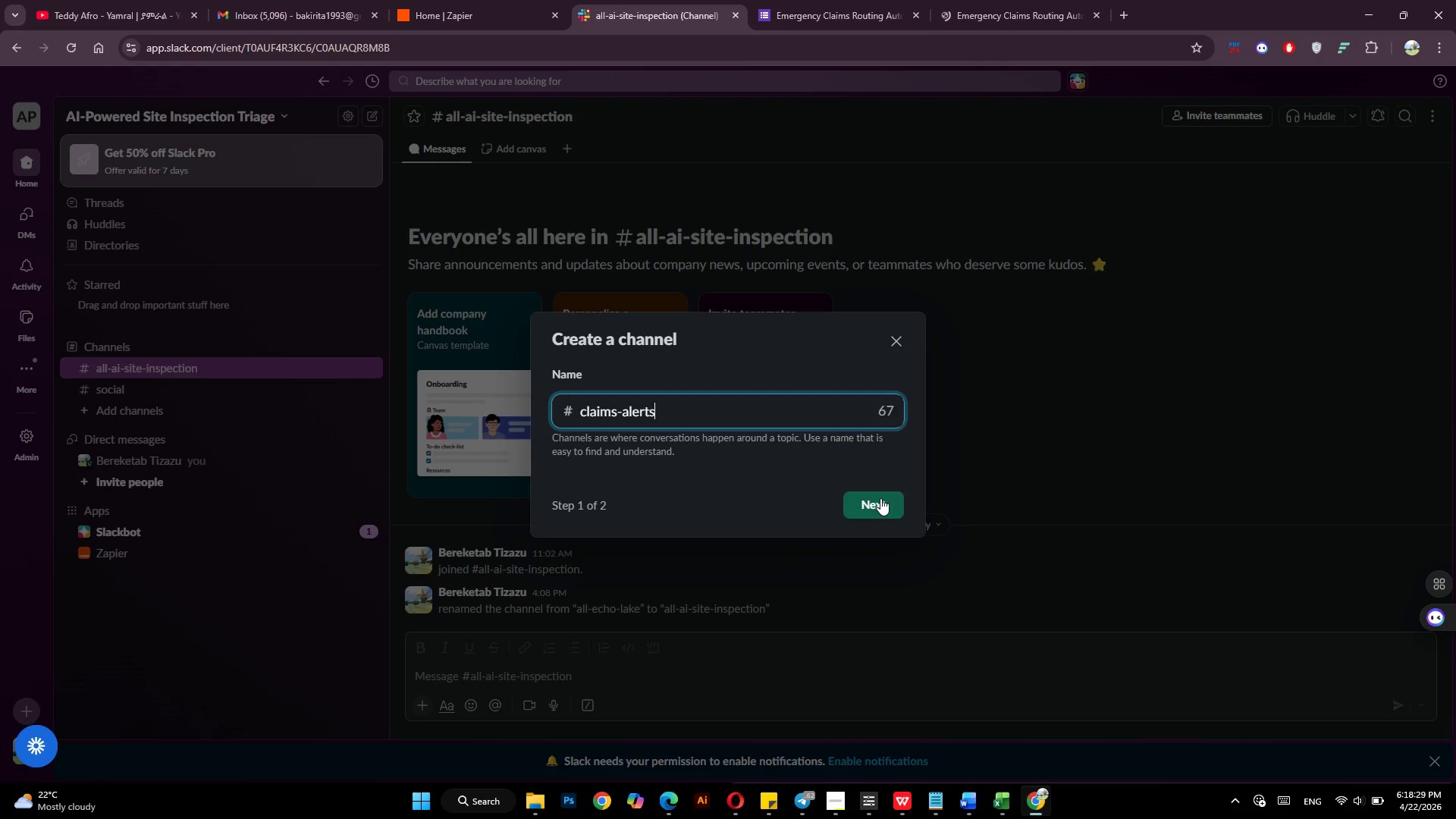 
left_click([880, 498])
 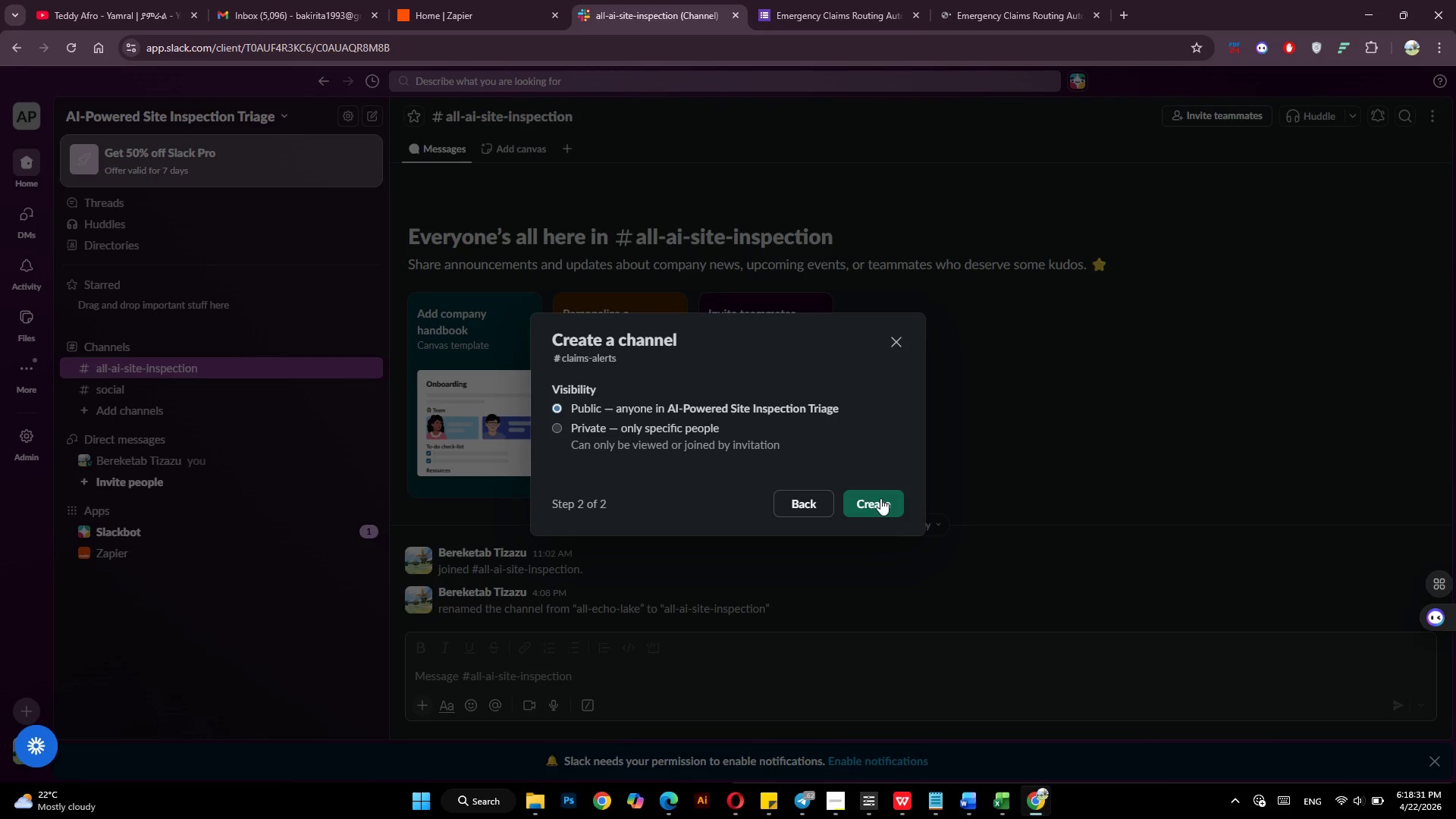 
left_click([880, 498])
 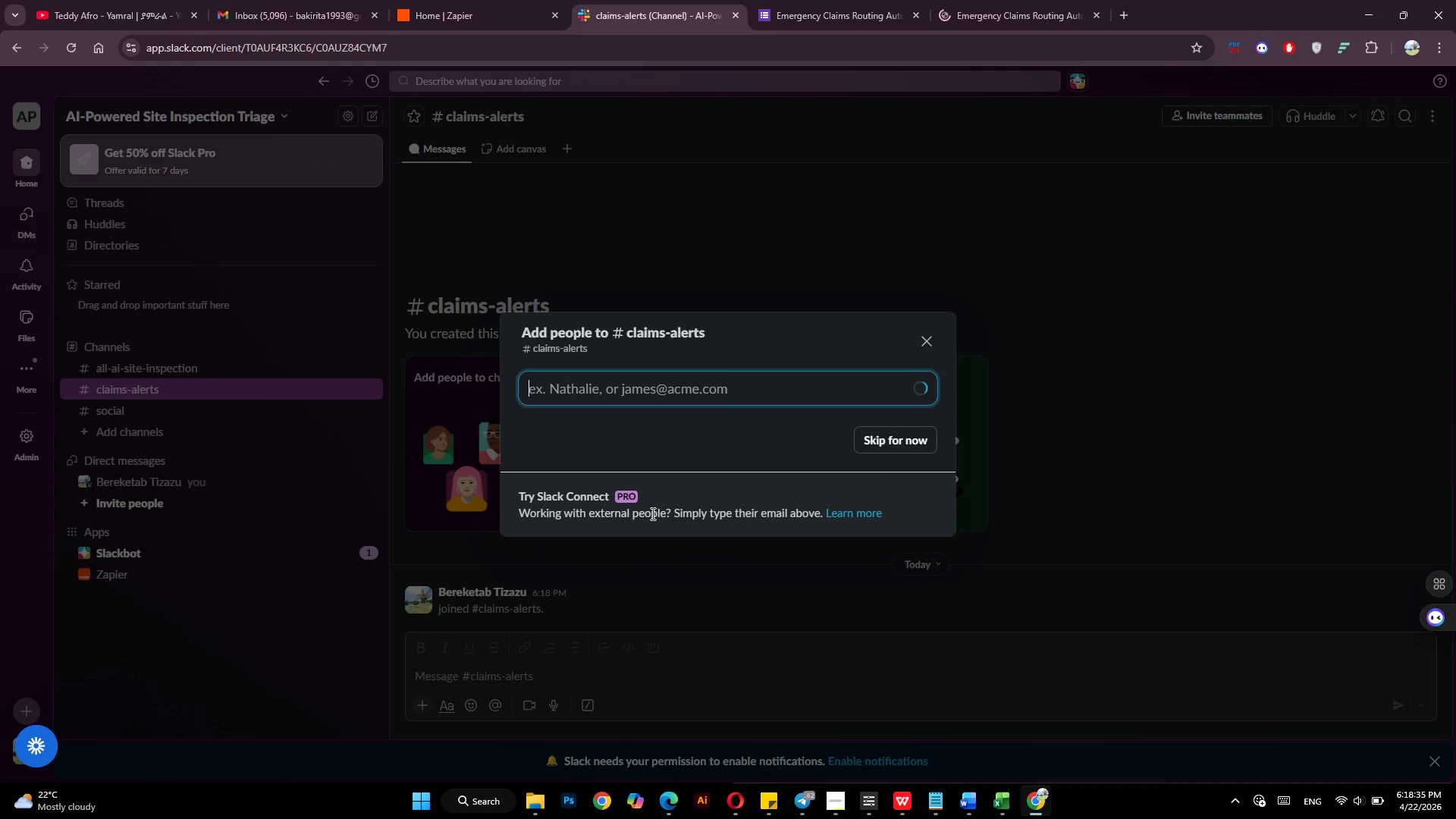 
left_click([925, 444])
 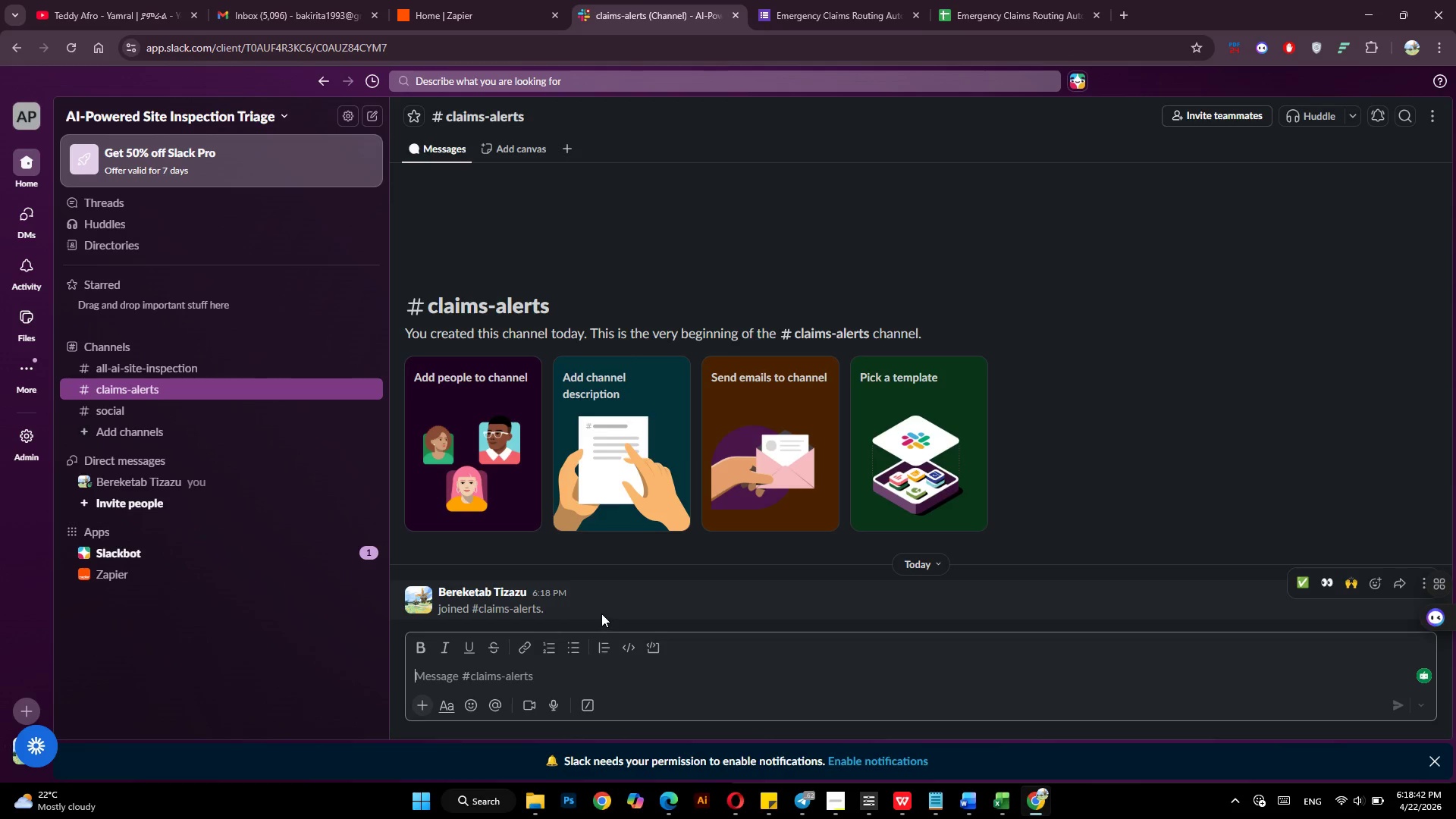 
wait(10.05)
 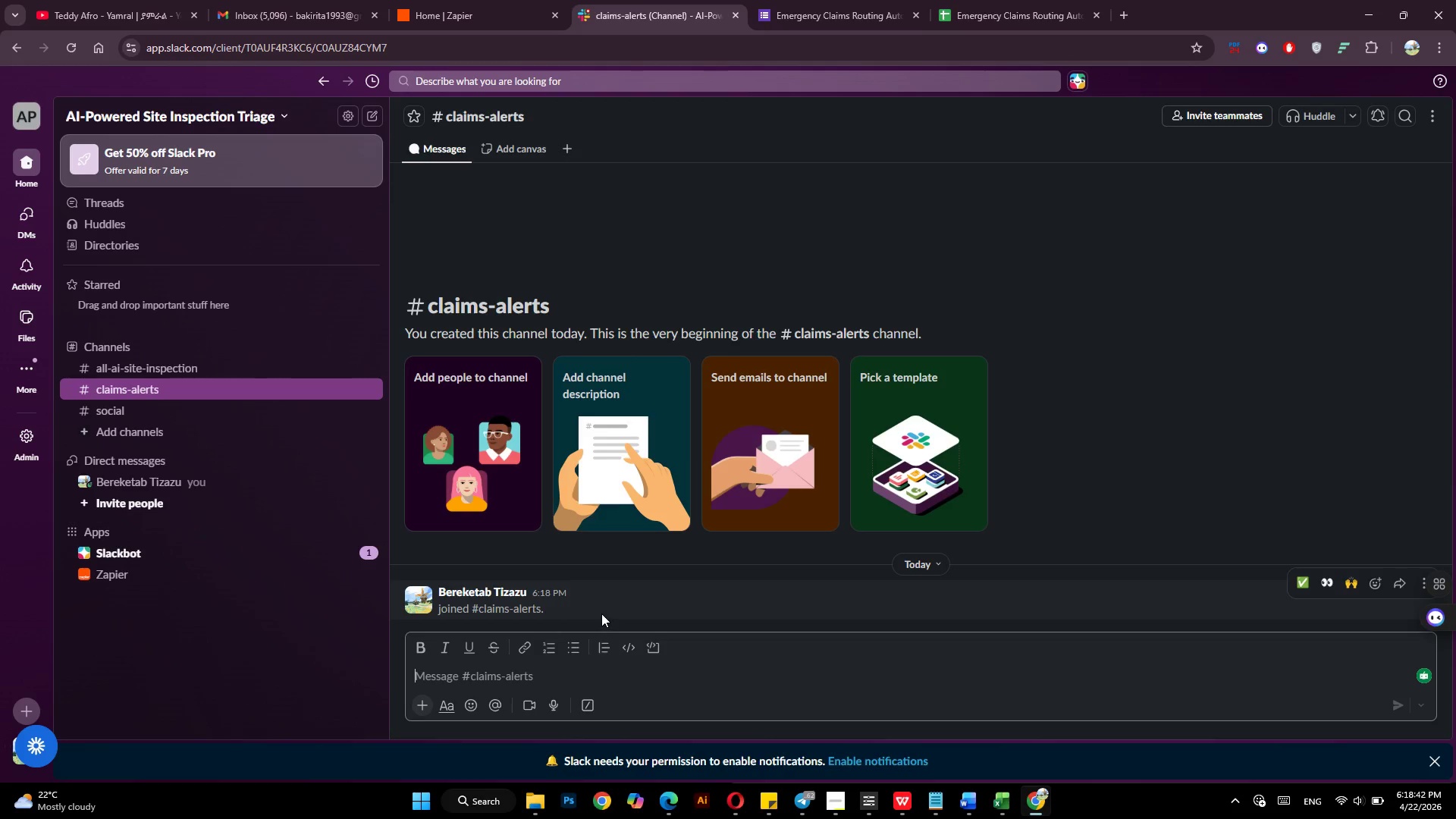 
left_click([491, 0])
 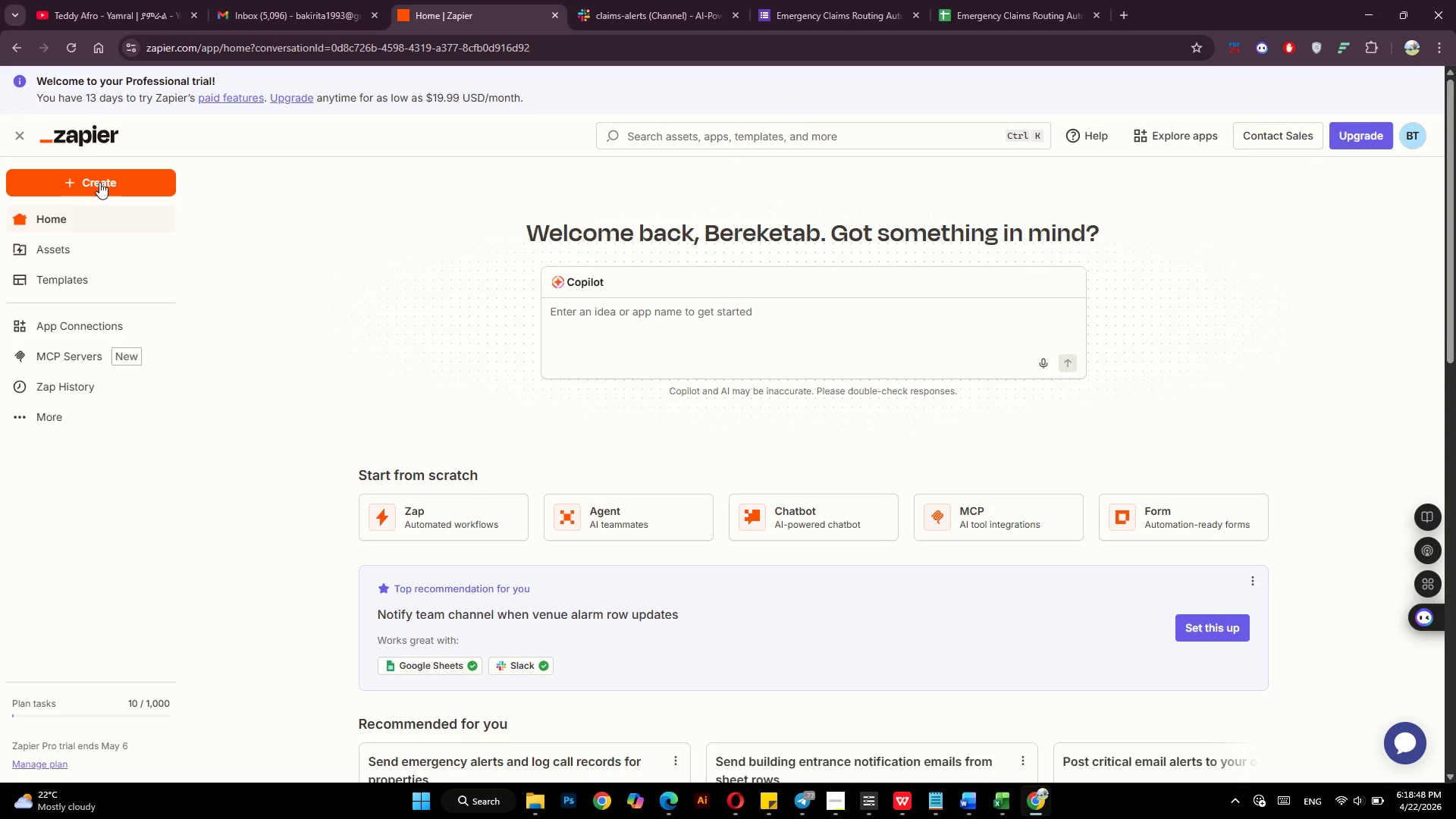 
left_click([108, 178])
 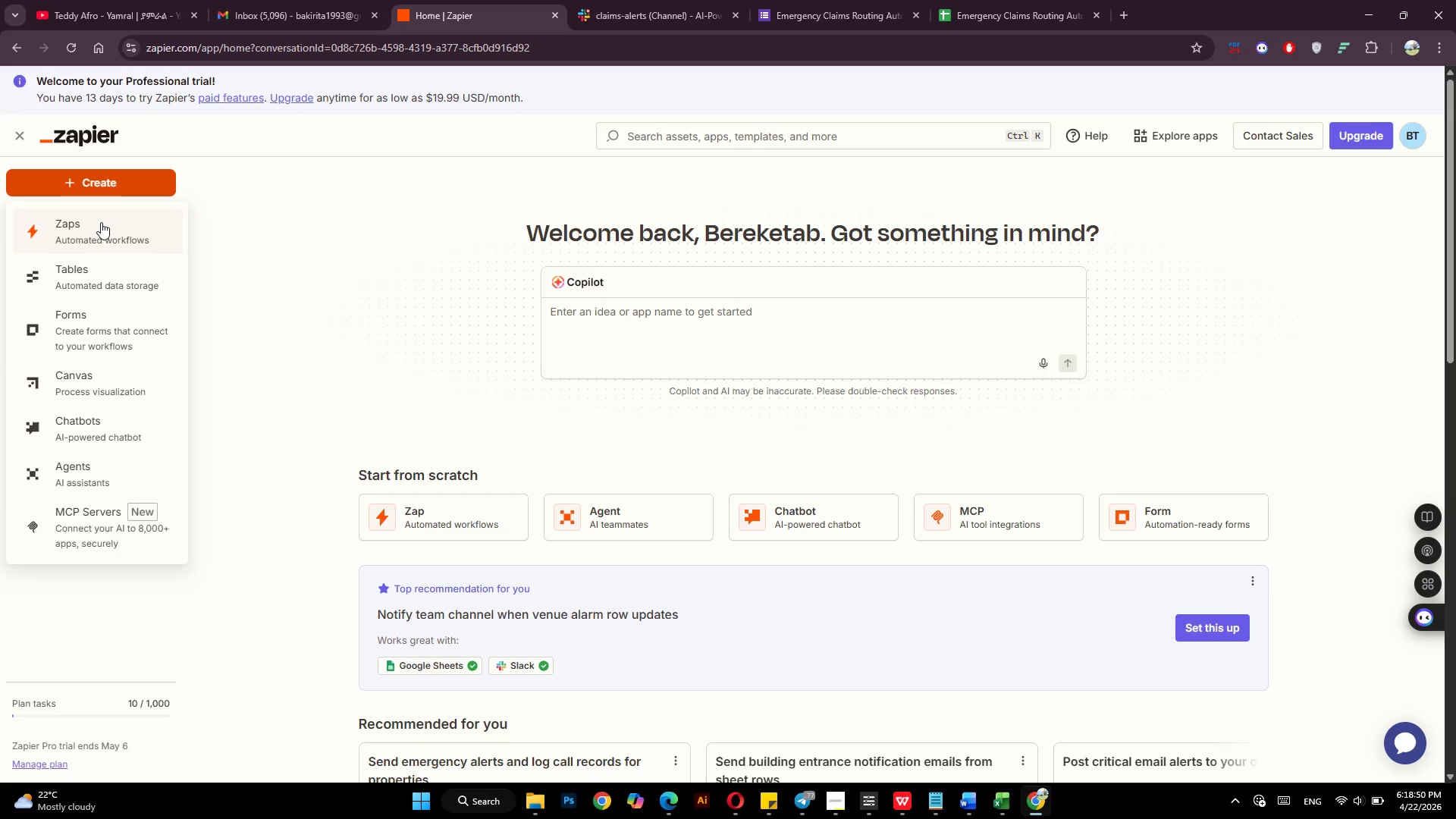 
left_click([96, 228])
 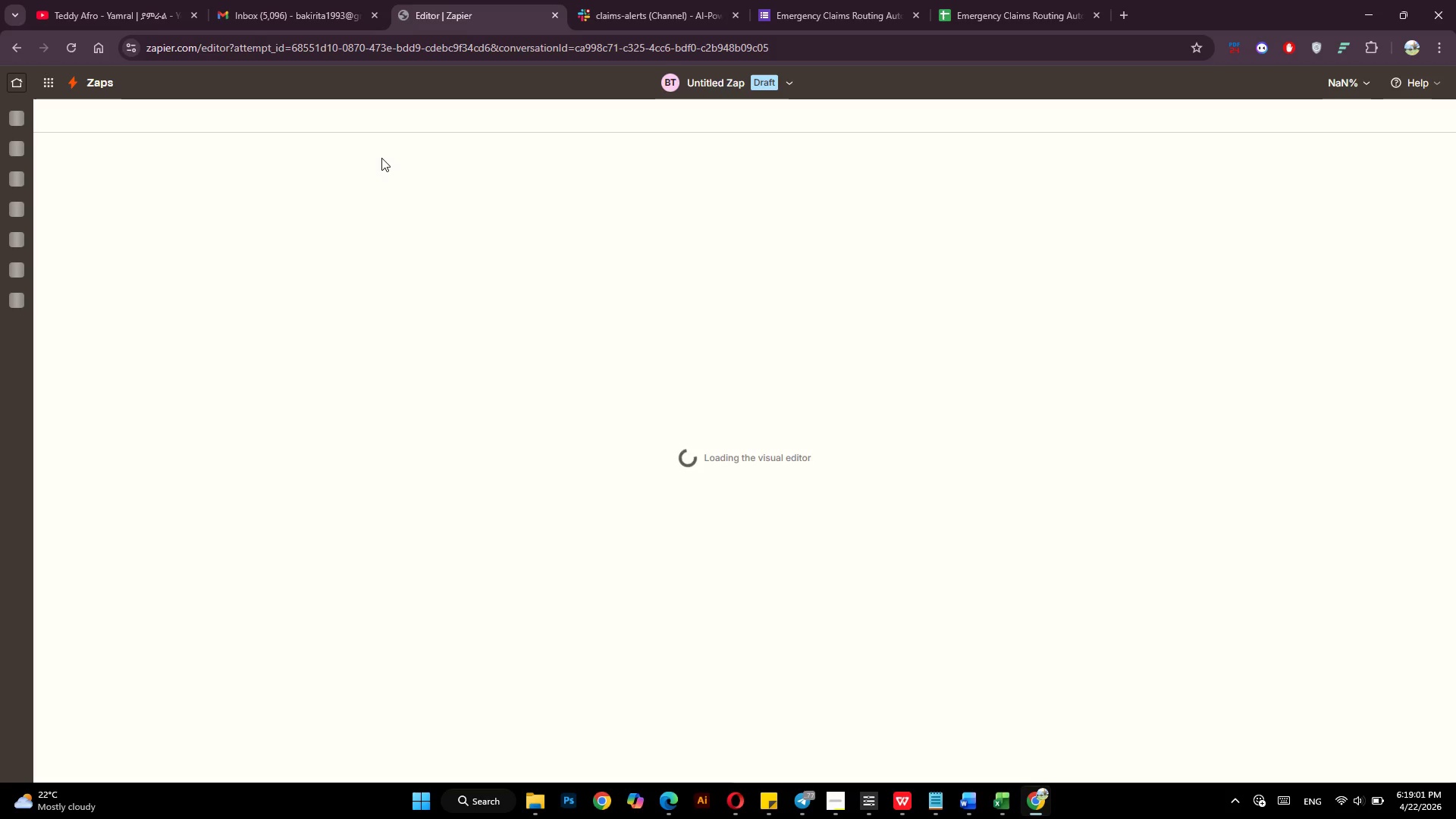 
wait(15.83)
 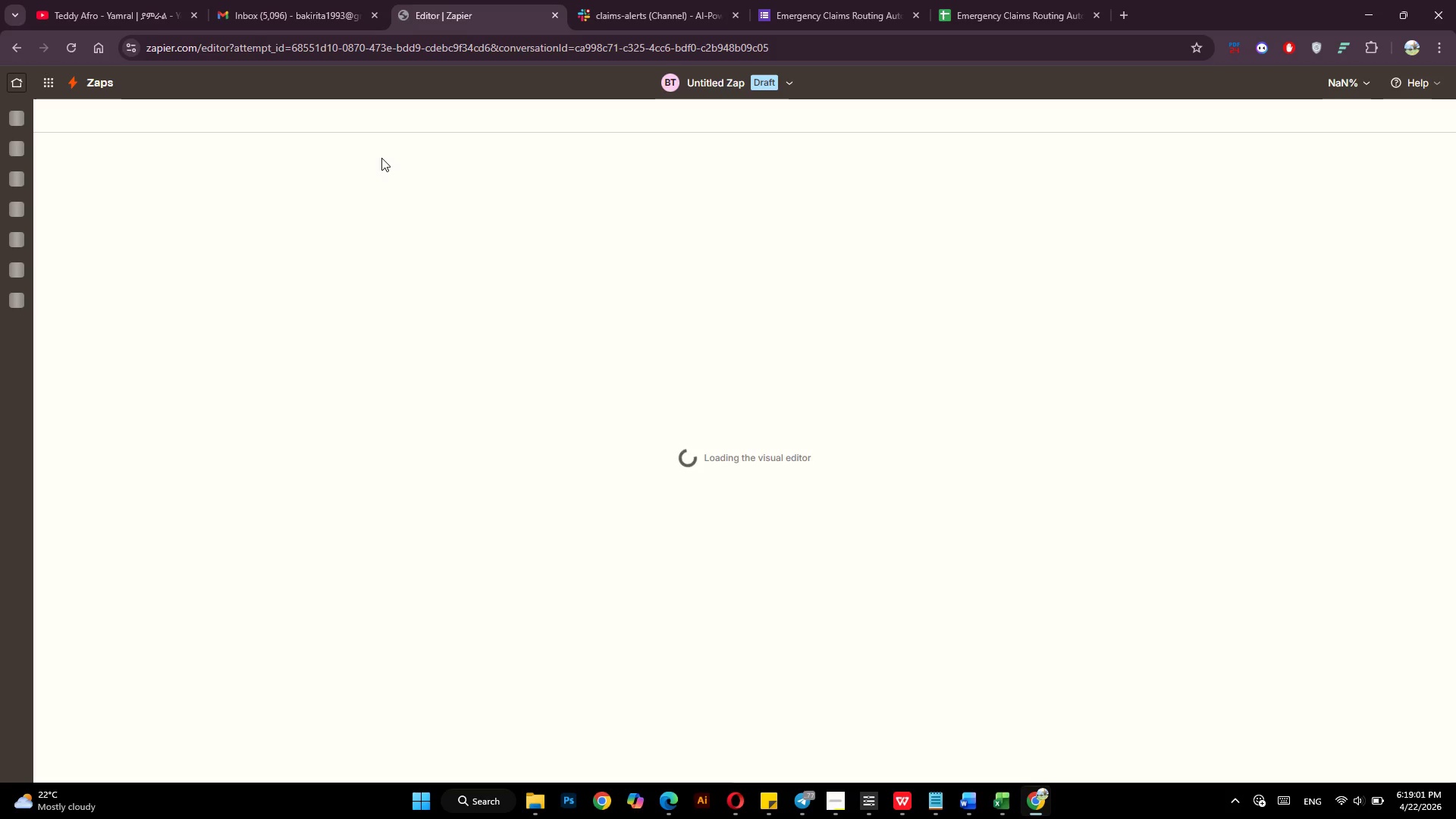 
left_click([555, 451])
 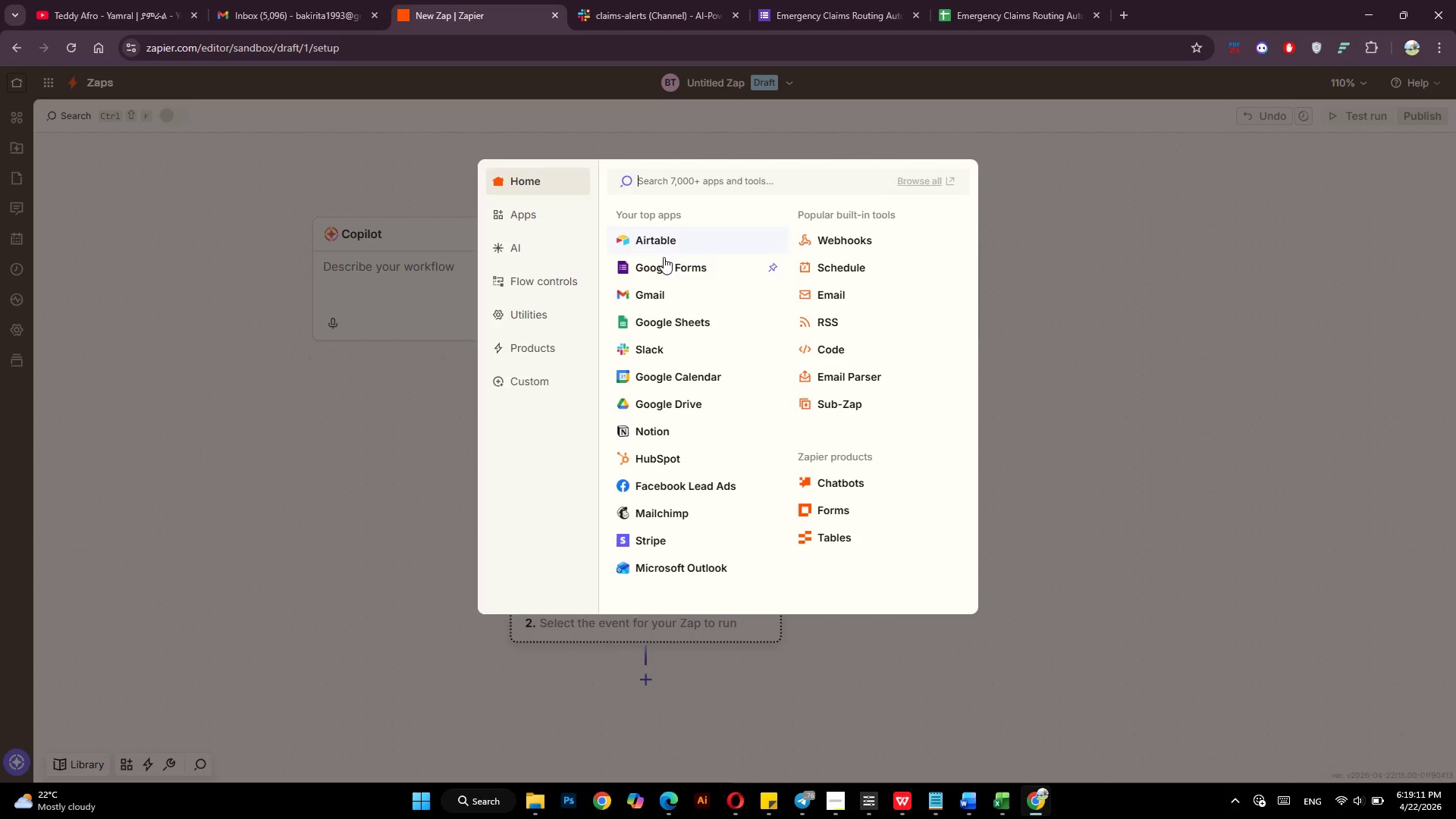 
wait(6.67)
 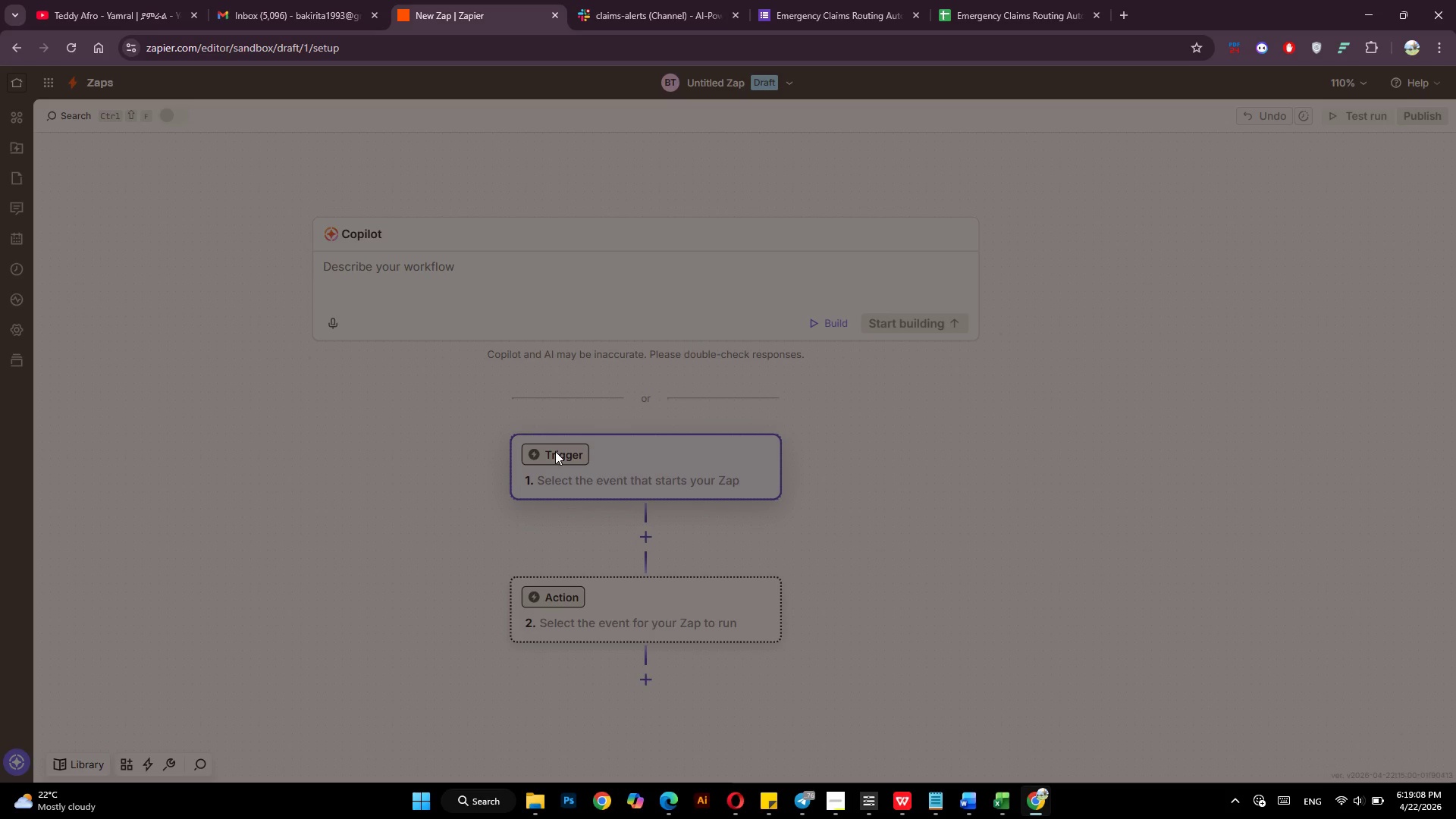 
left_click([657, 270])
 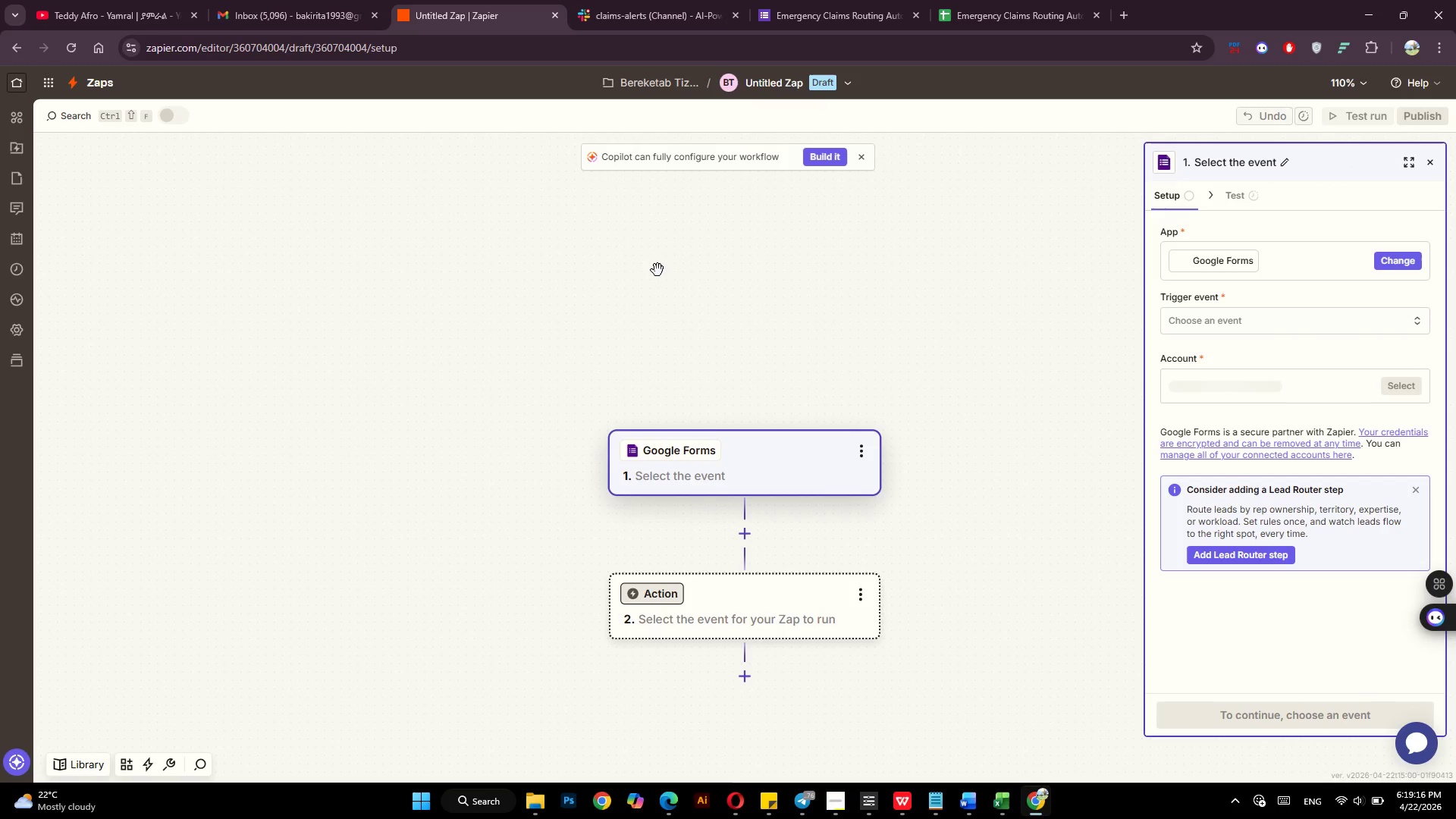 
wait(8.16)
 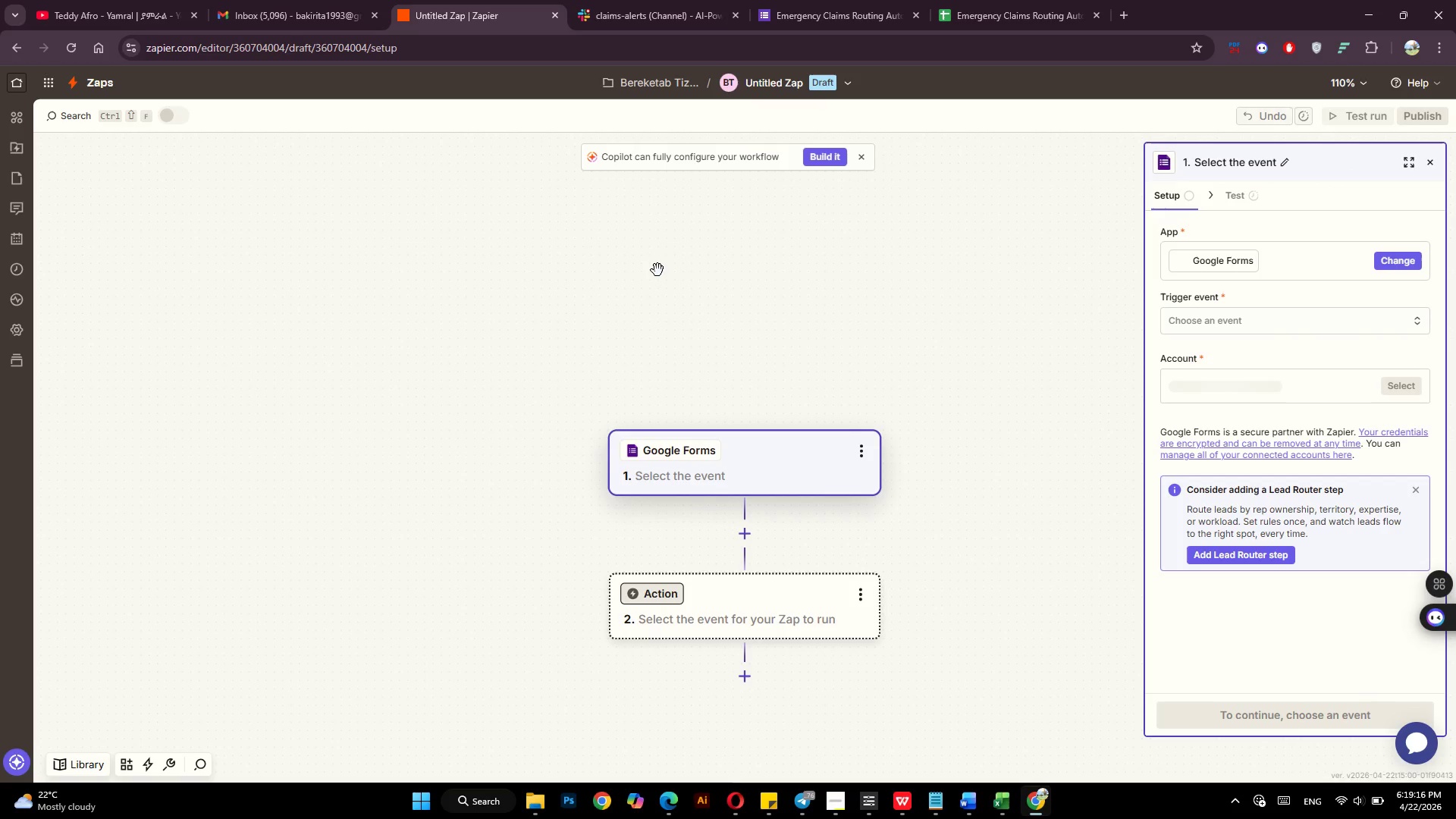 
left_click([1254, 324])
 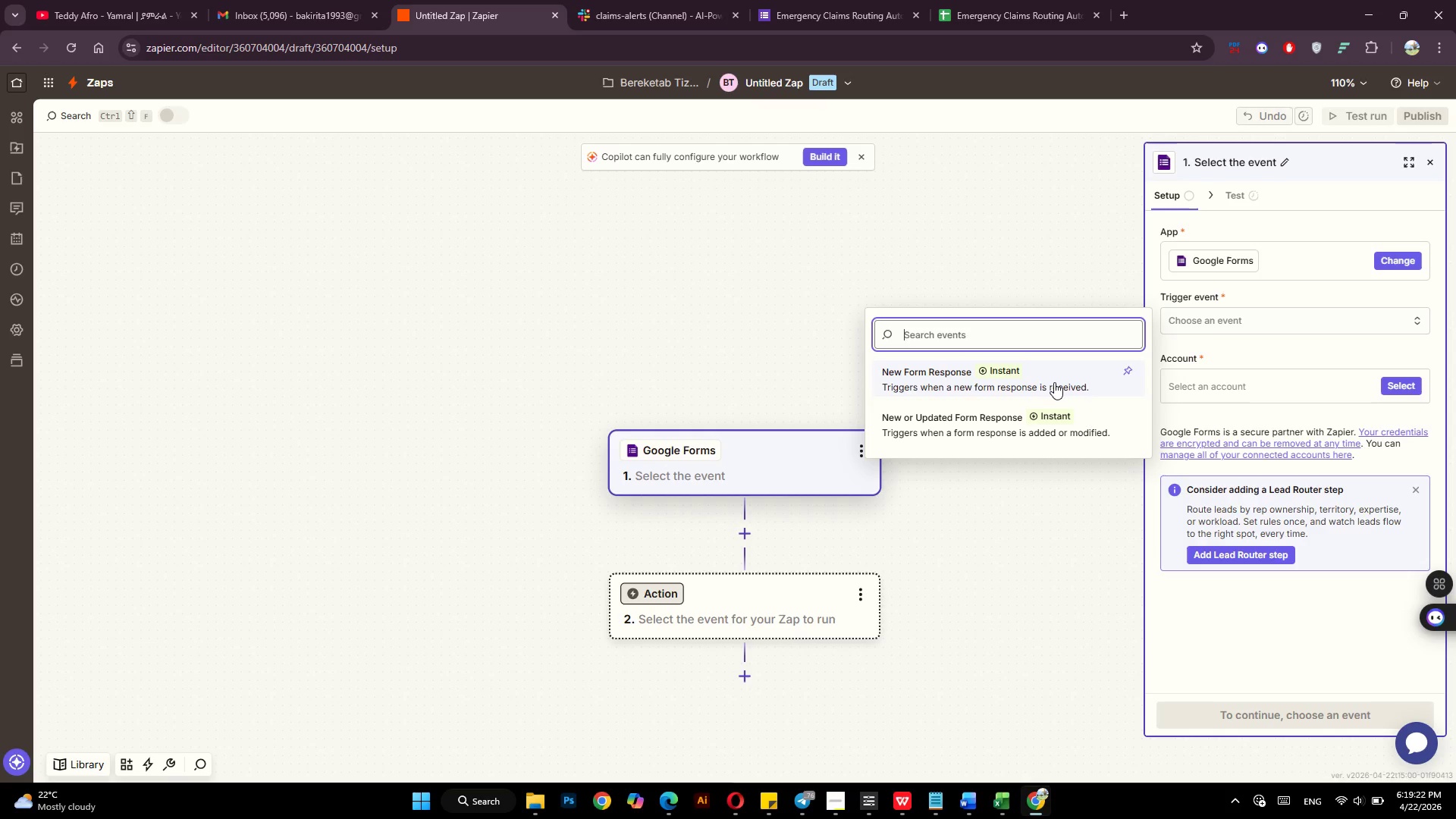 
left_click([1054, 382])
 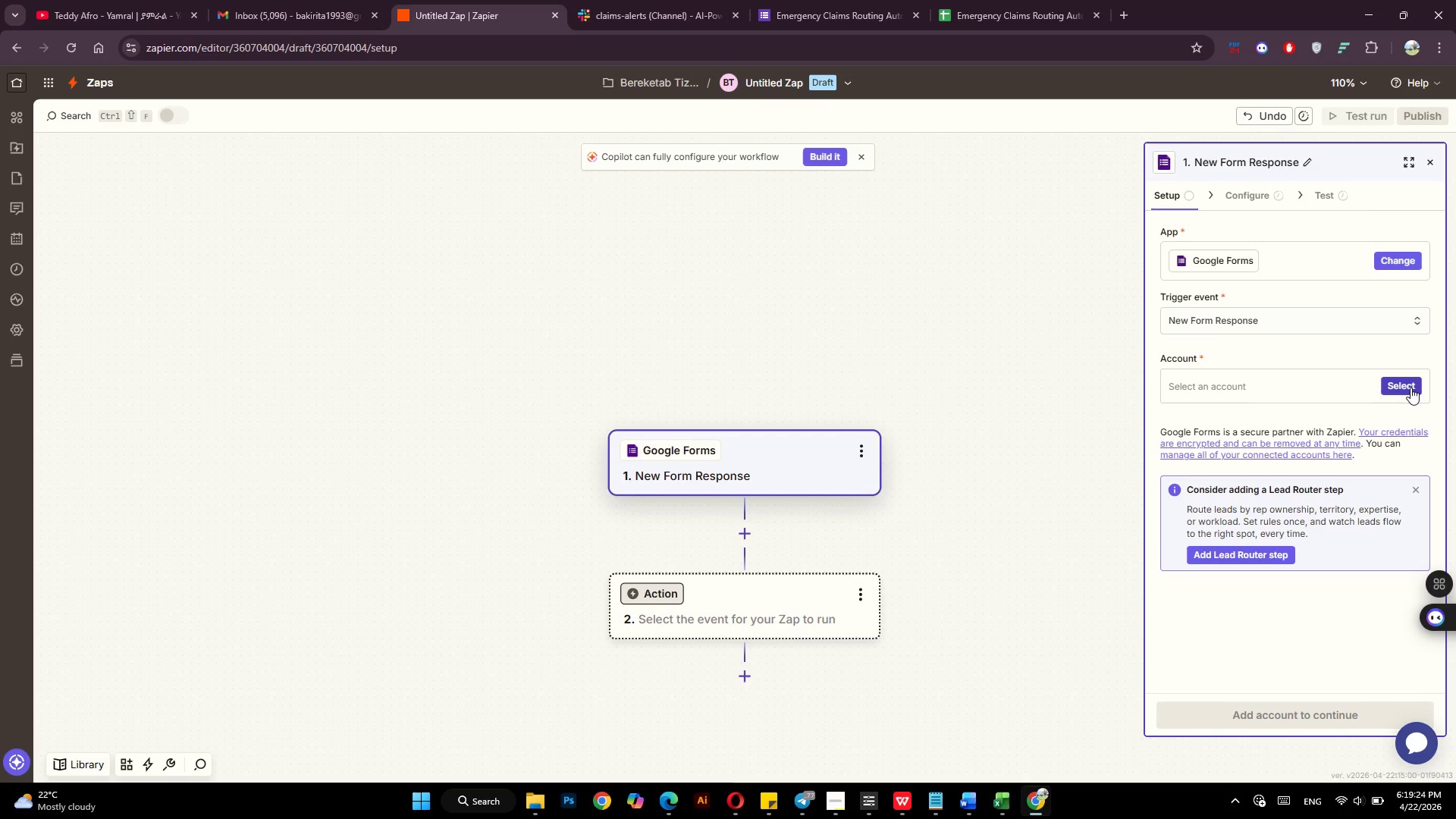 
left_click([1404, 387])
 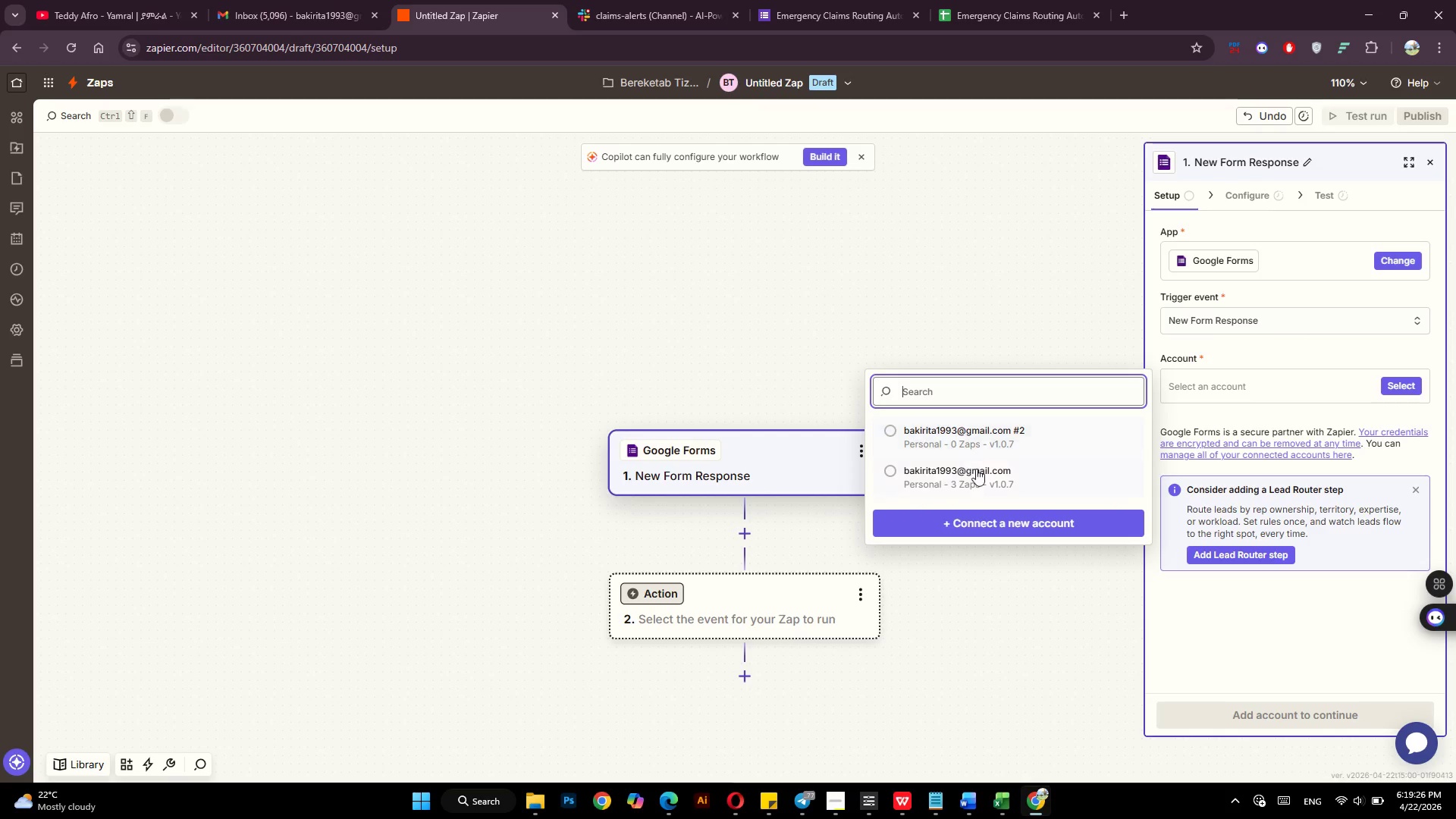 
left_click([984, 474])
 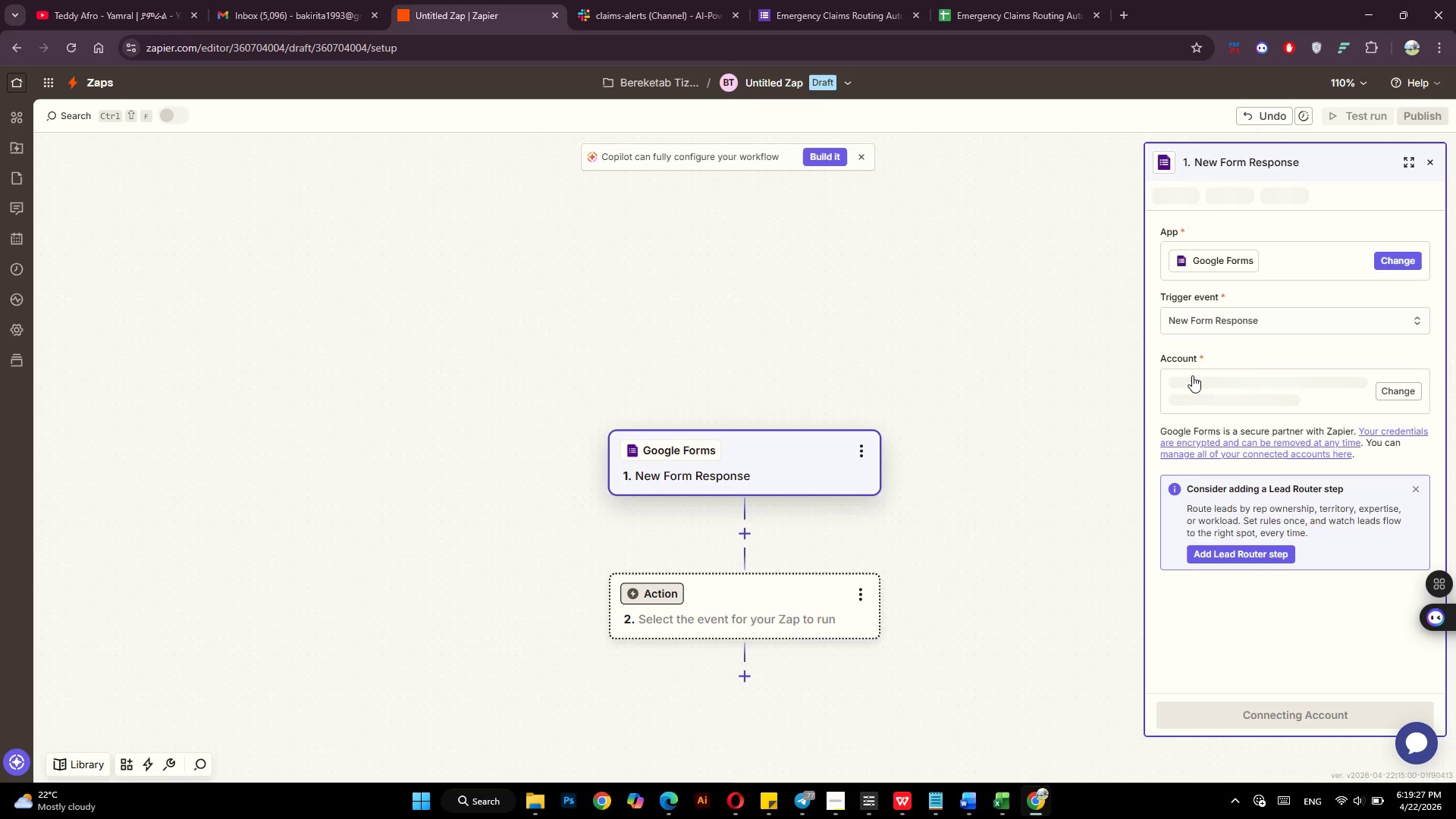 
mouse_move([1248, 378])
 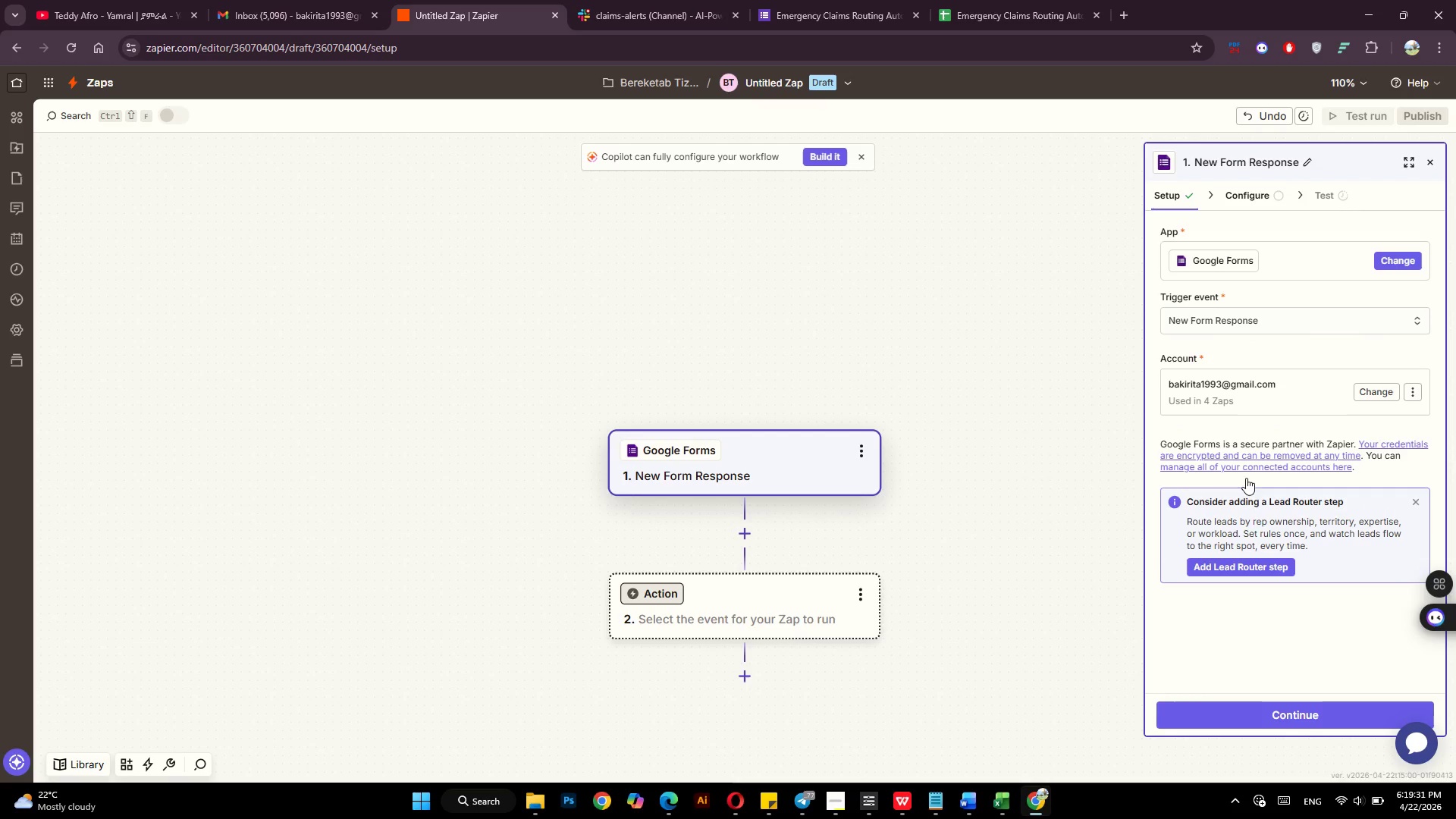 
mouse_move([1297, 702])
 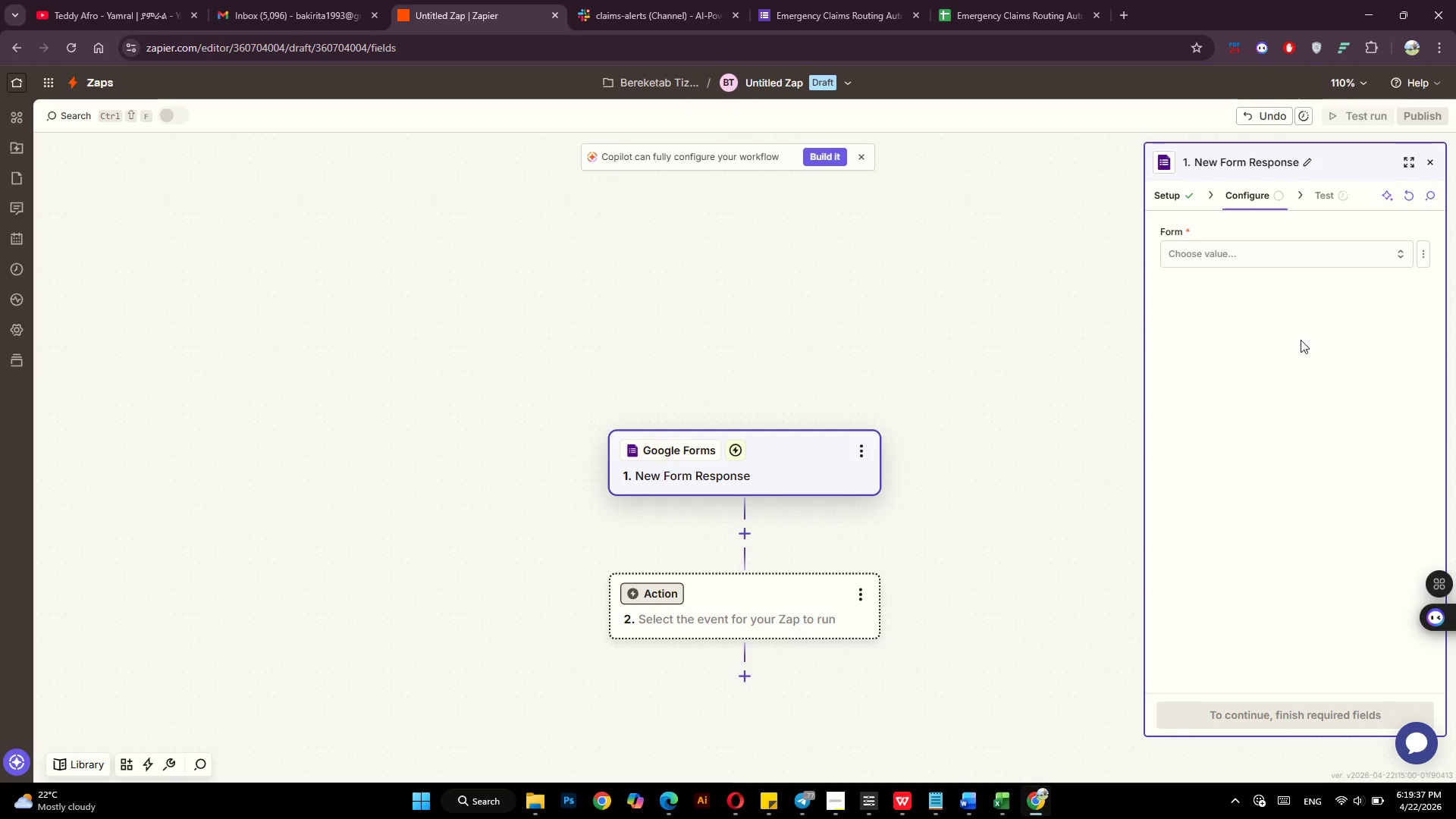 
mouse_move([1251, 259])
 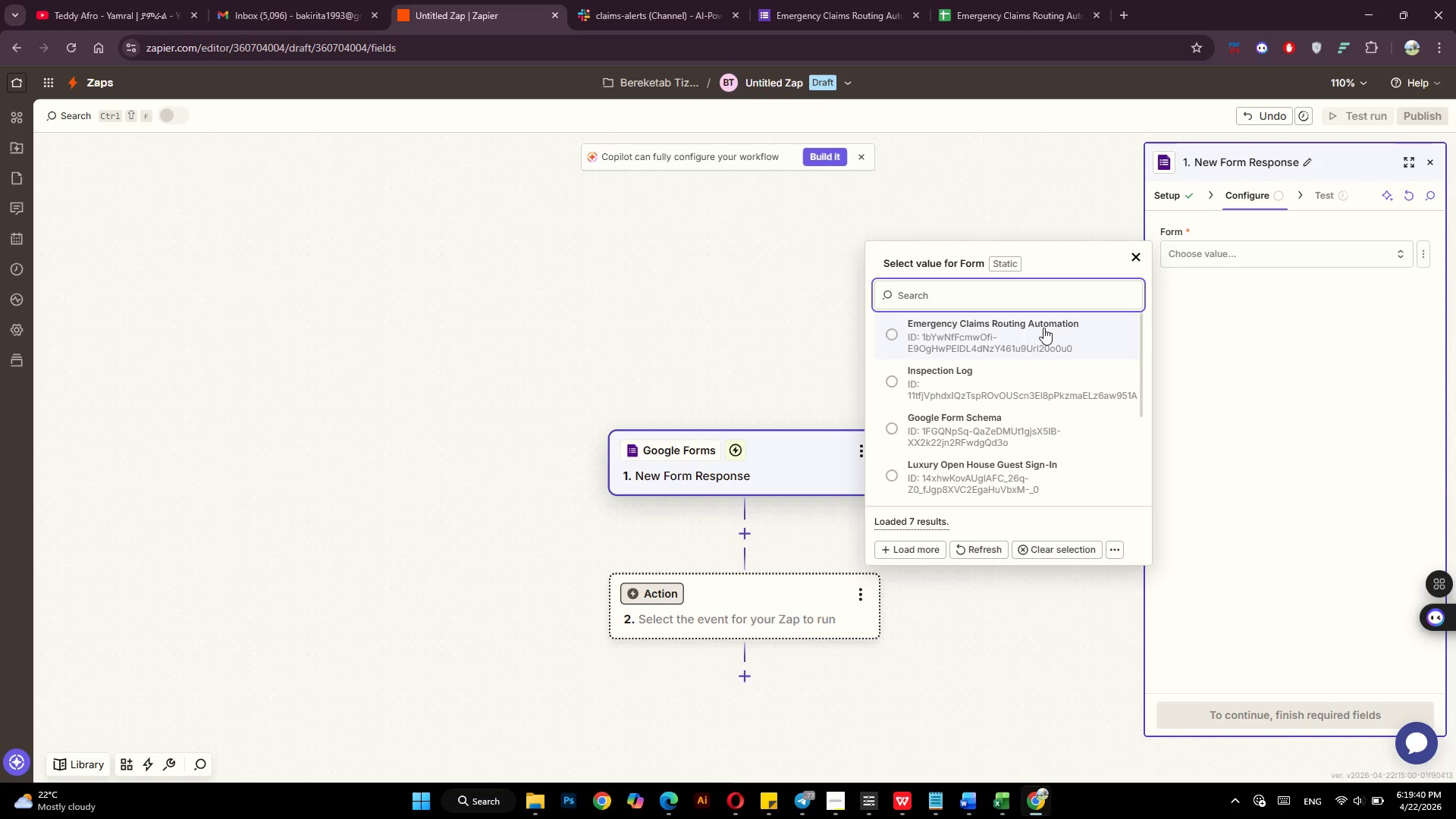 
left_click([1050, 334])
 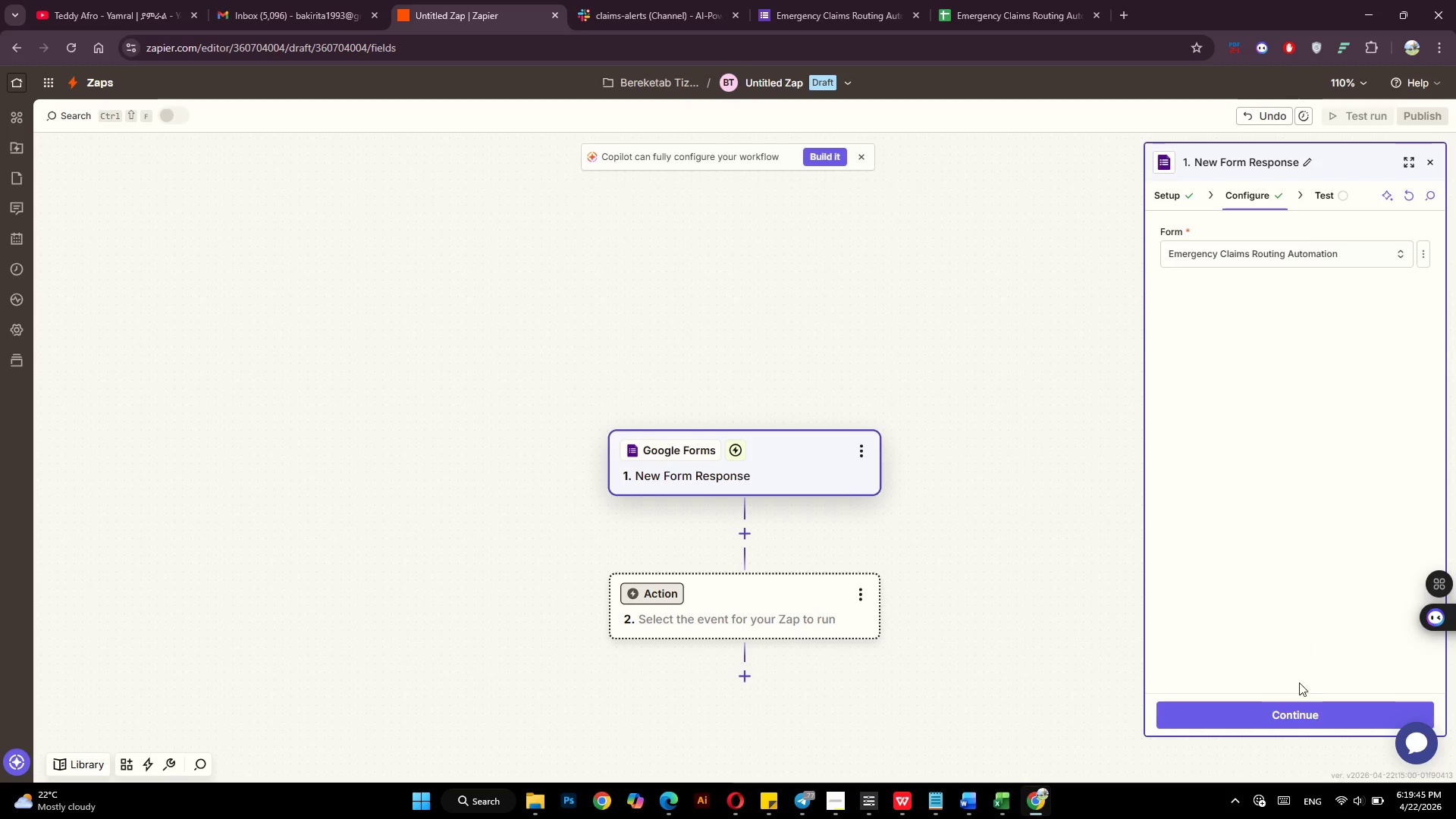 
wait(5.31)
 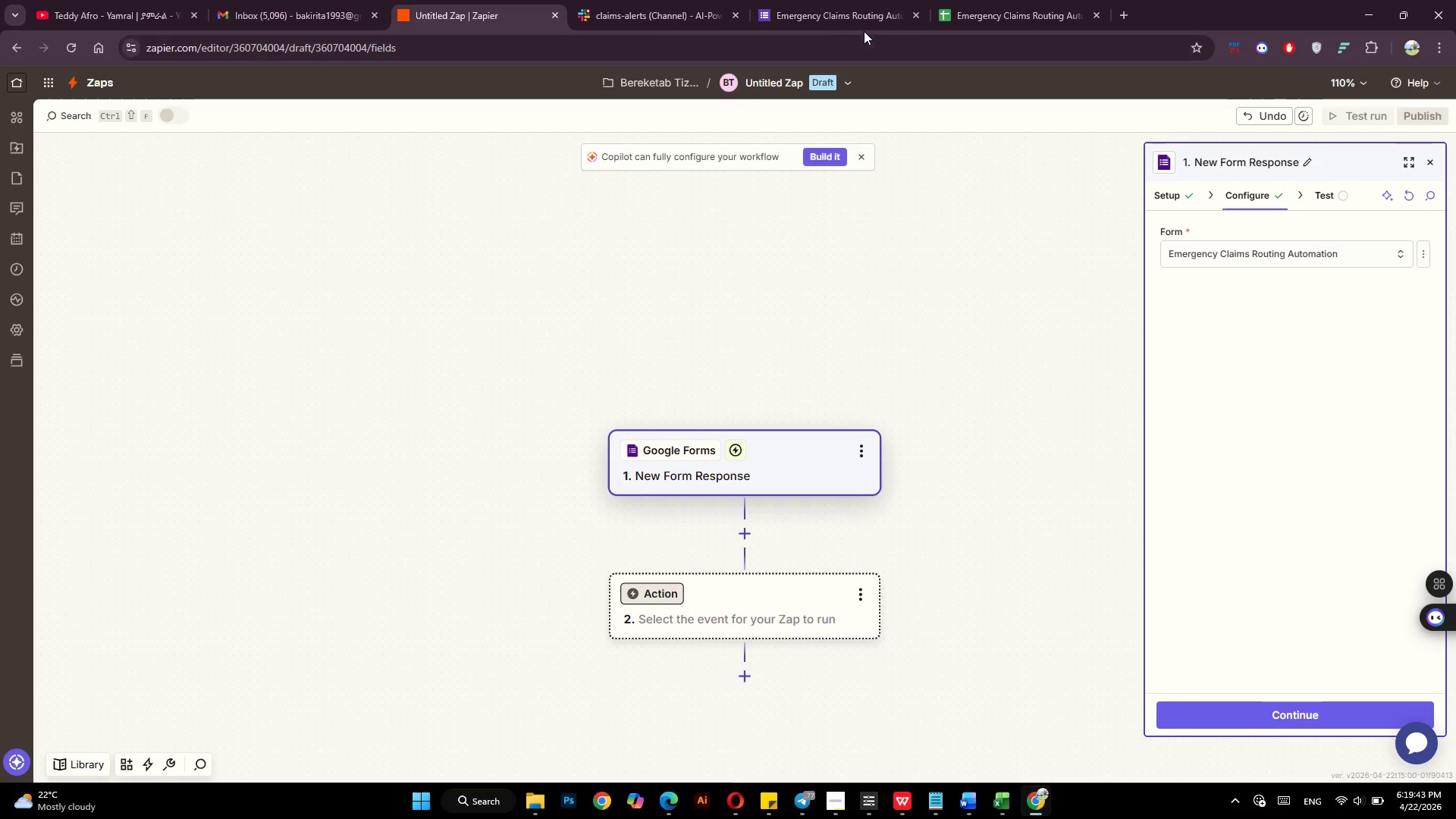 
left_click([1295, 717])
 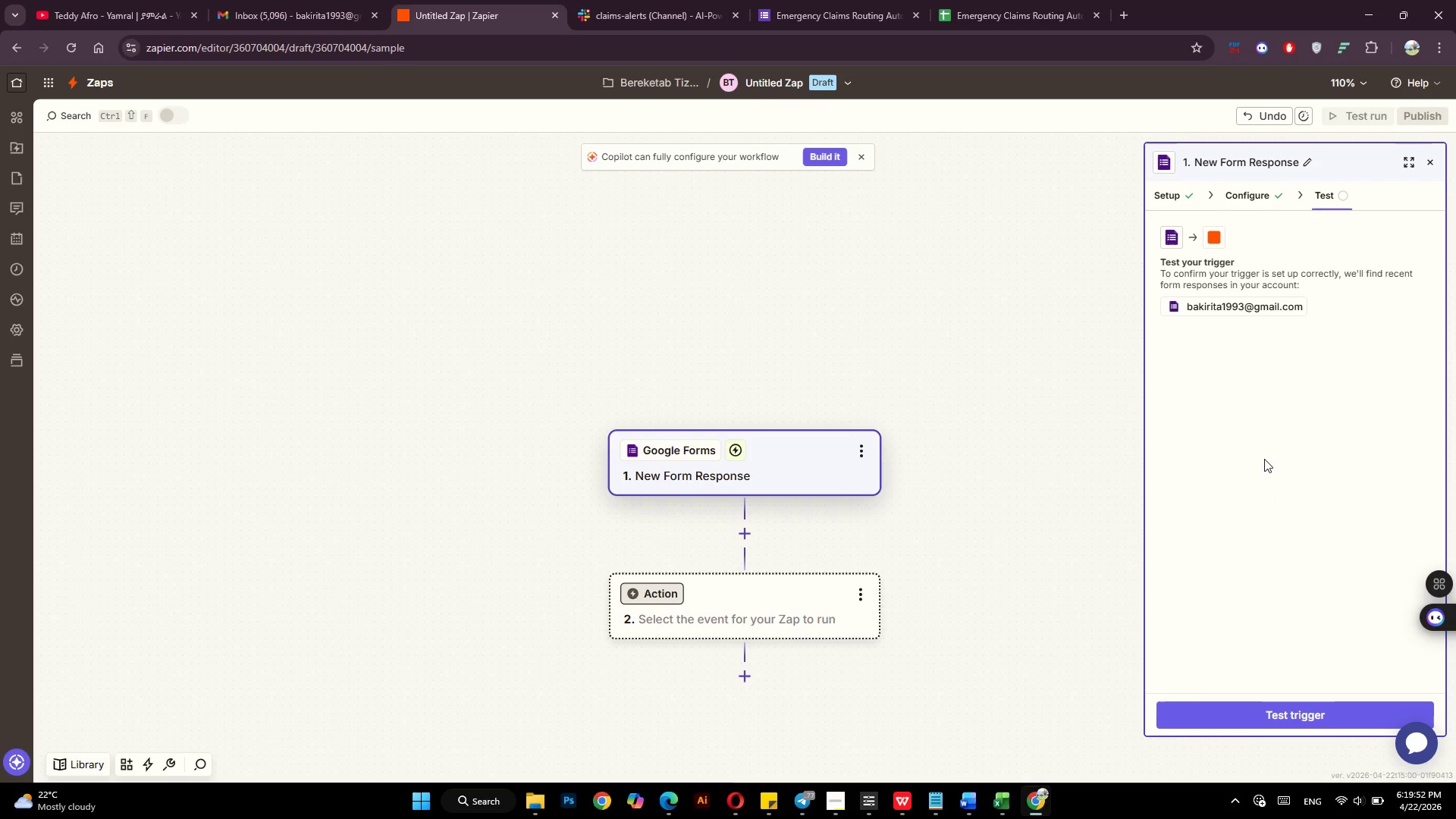 
wait(10.0)
 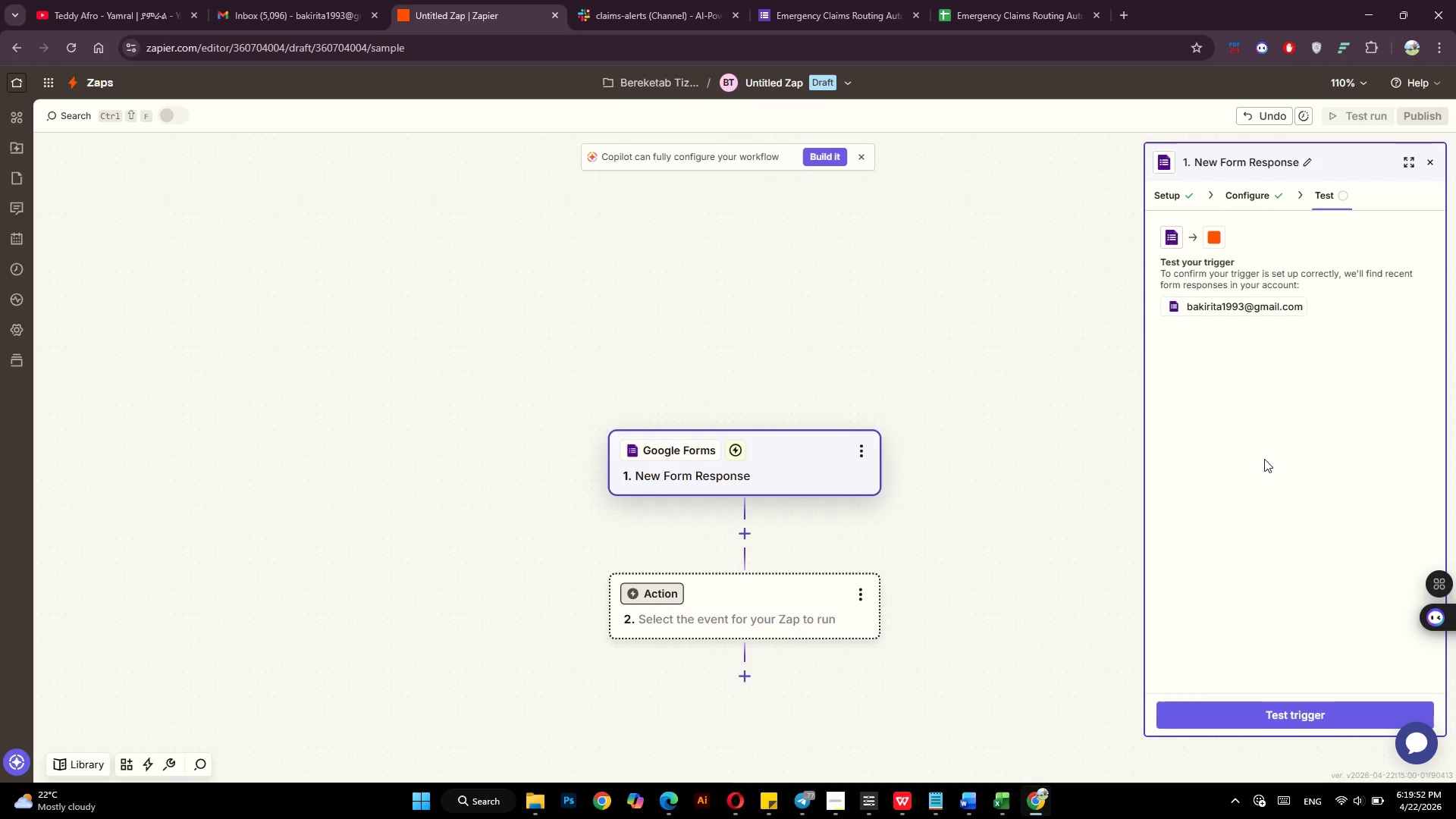 
mouse_move([1265, 693])
 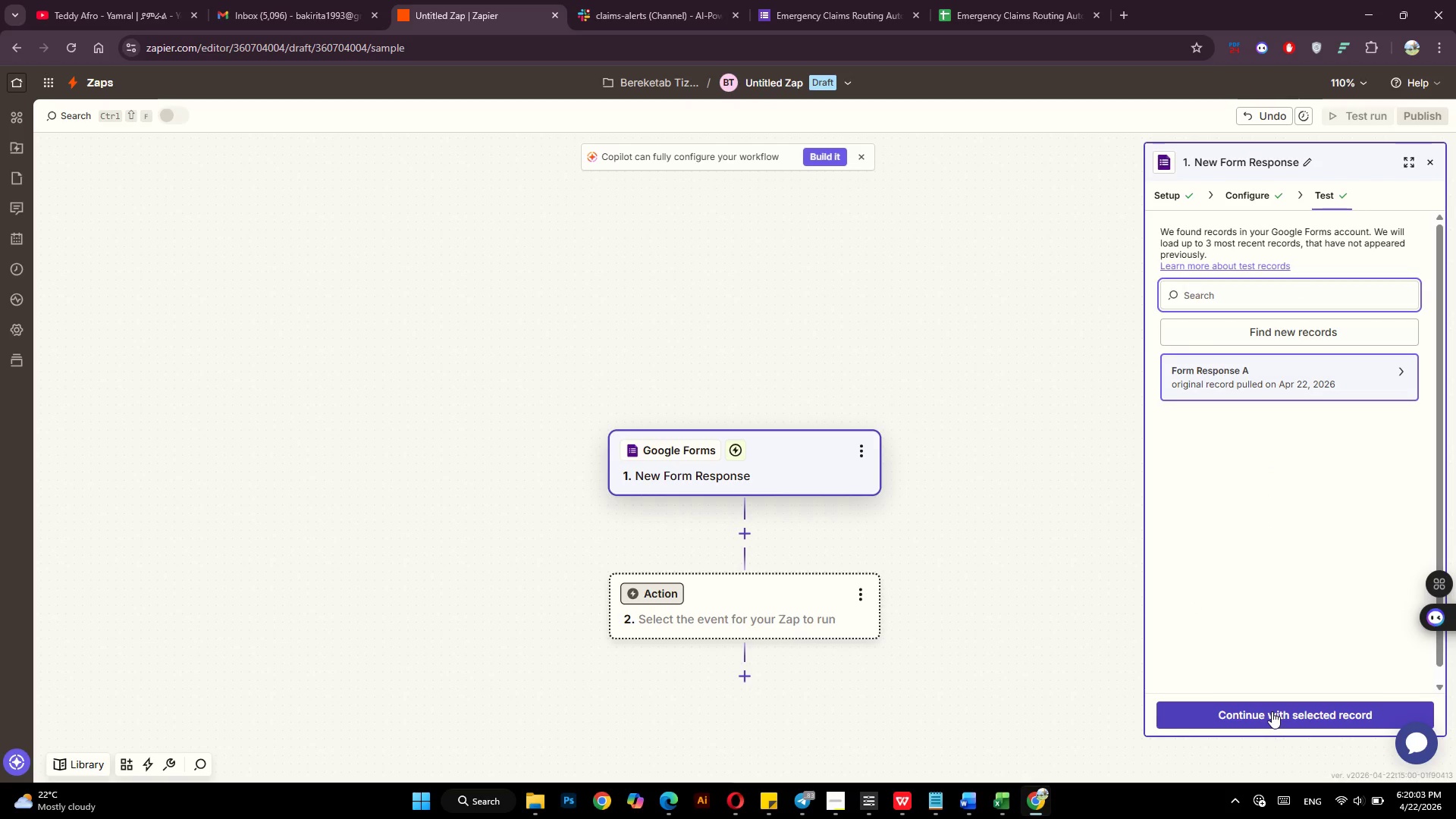 
wait(6.1)
 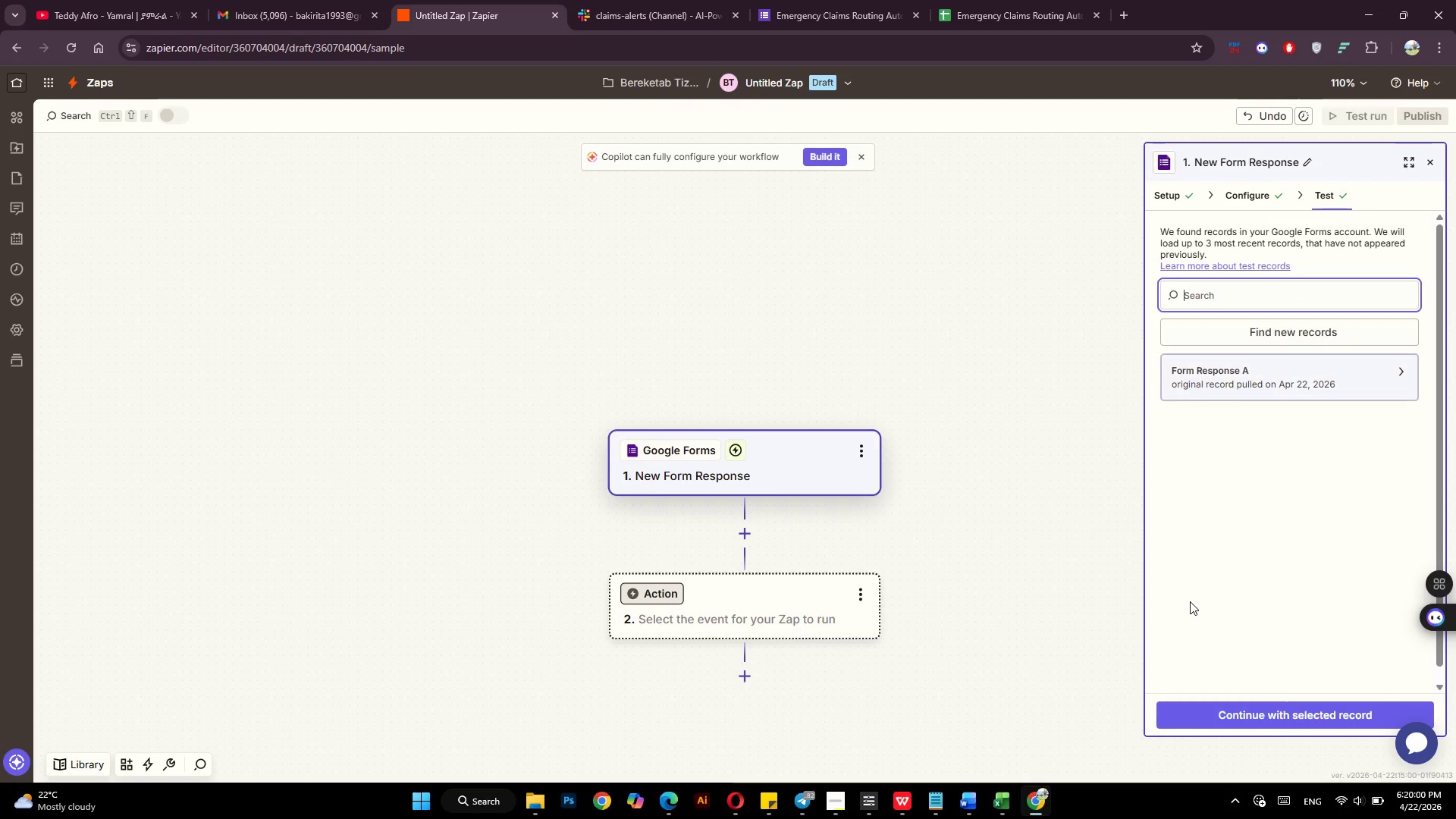 
left_click([1272, 711])
 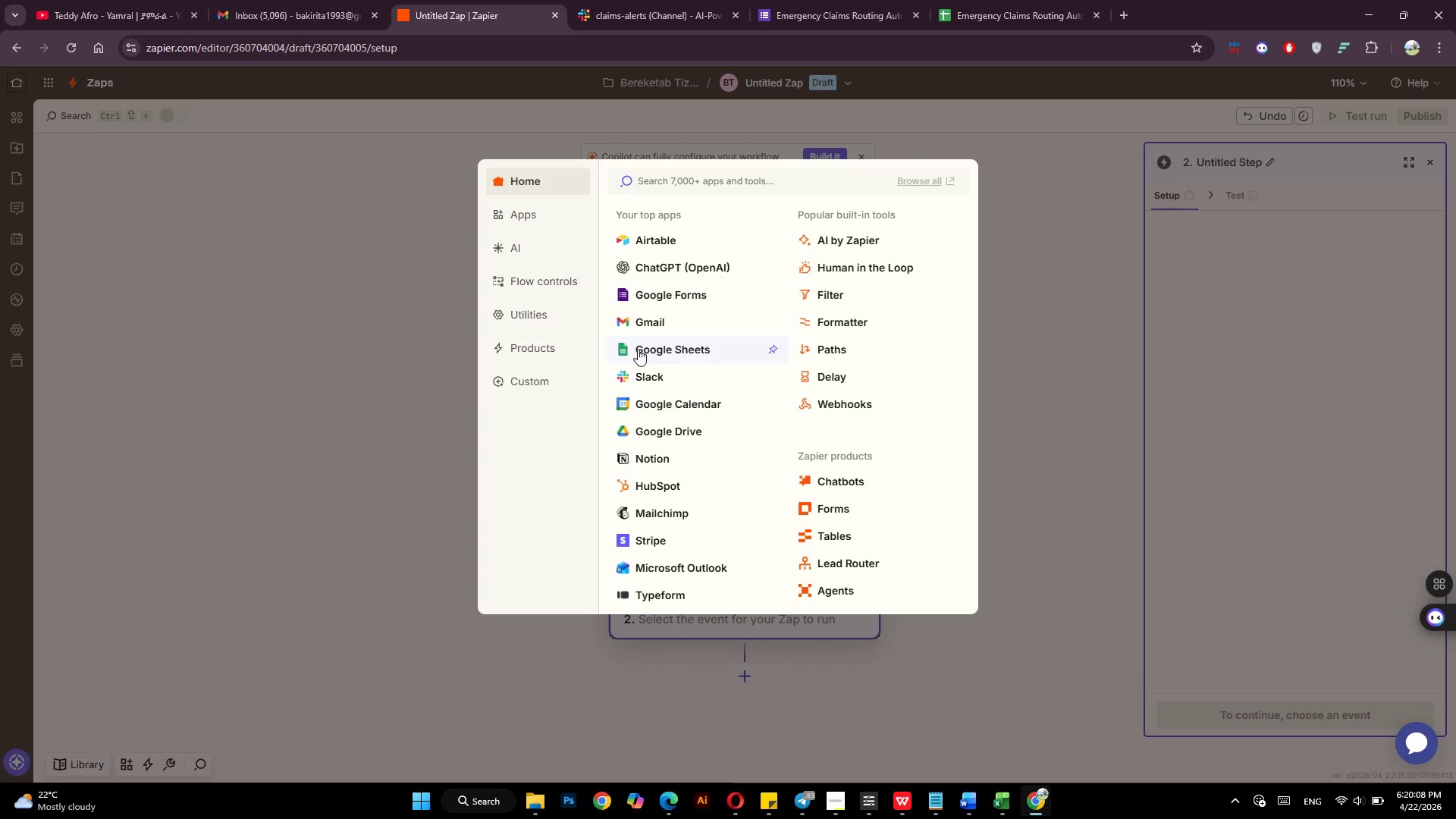 
left_click([703, 345])
 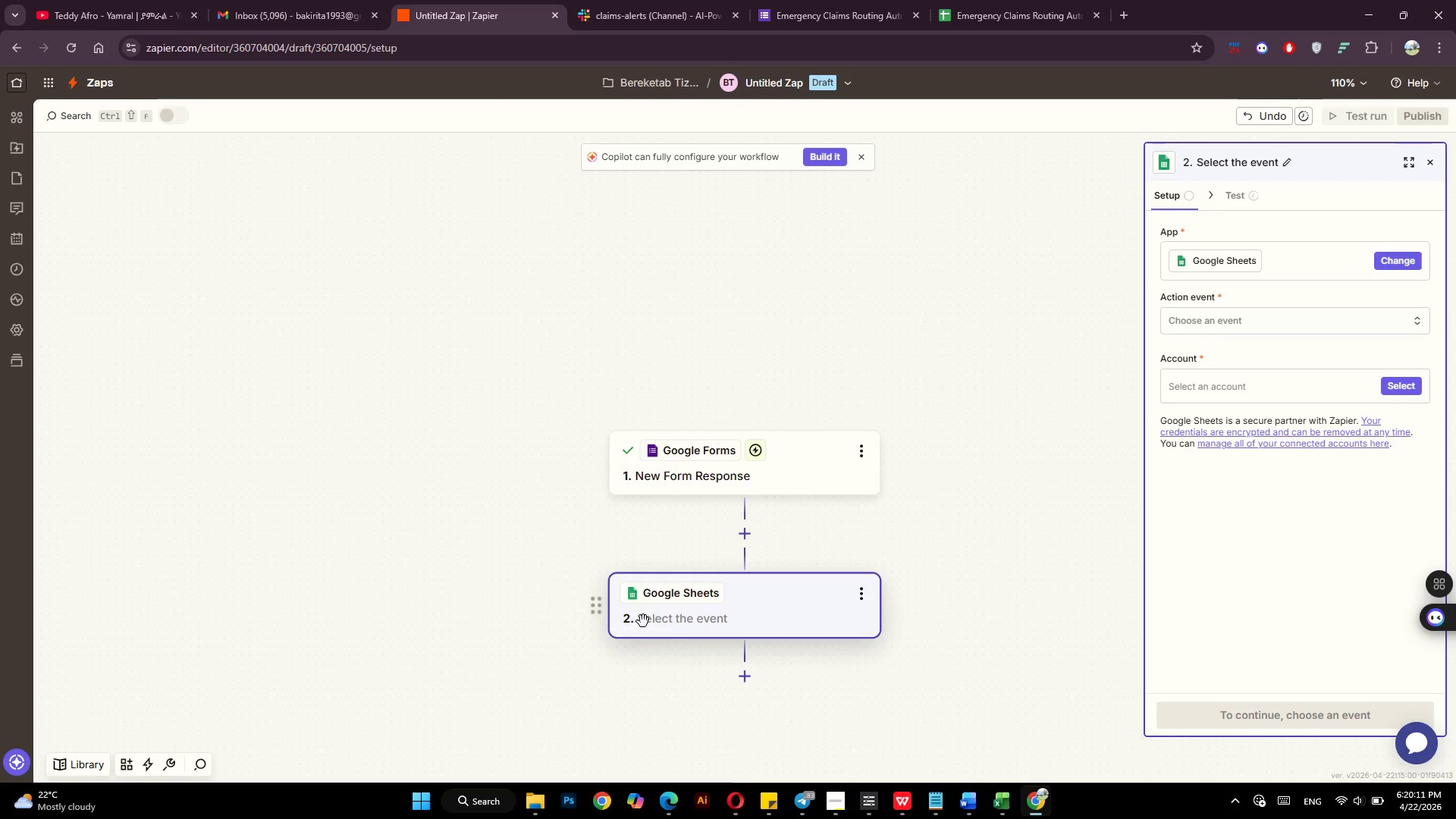 
scroll: coordinate [932, 493], scroll_direction: down, amount: 5.0
 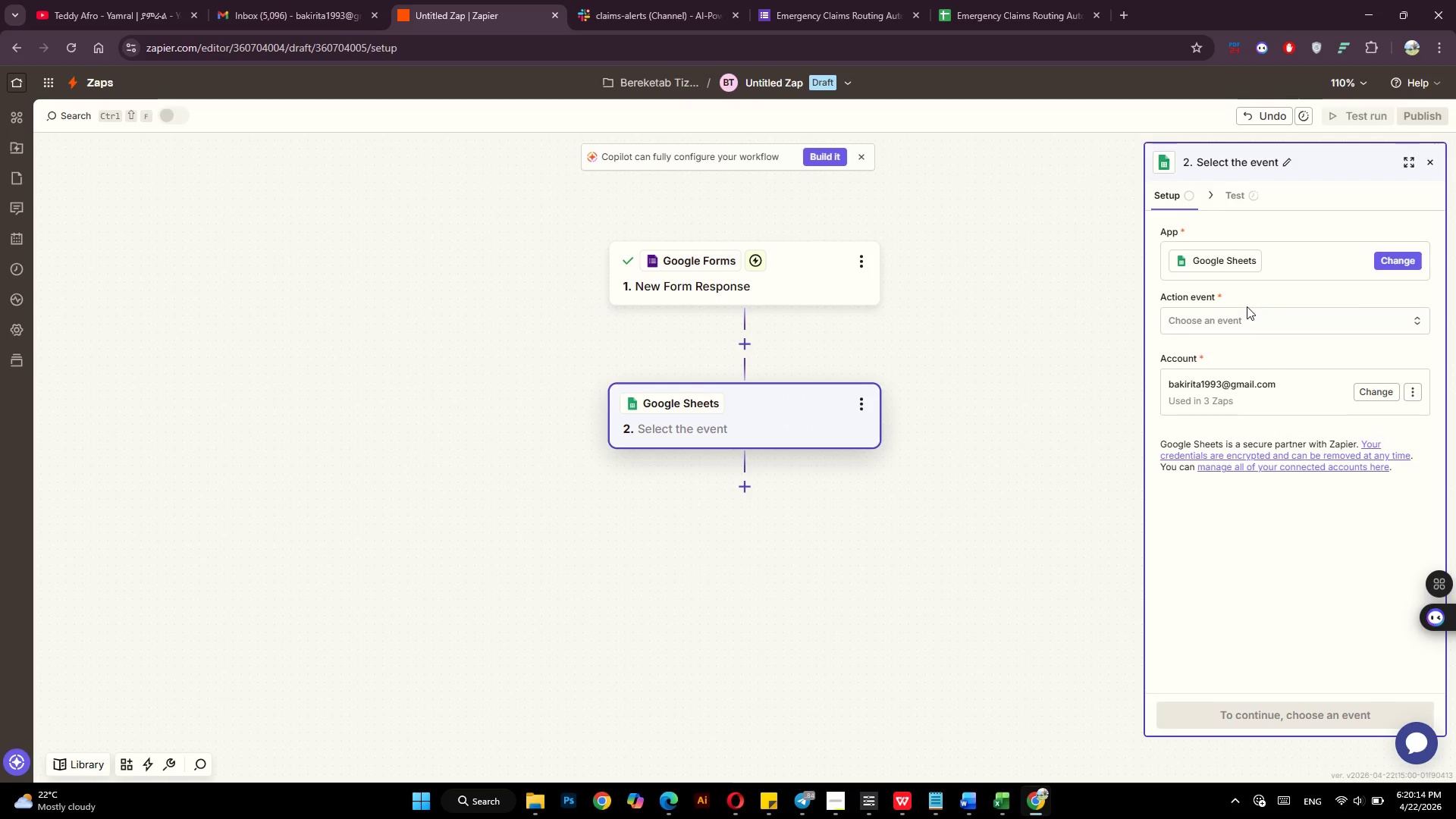 
left_click([1242, 320])
 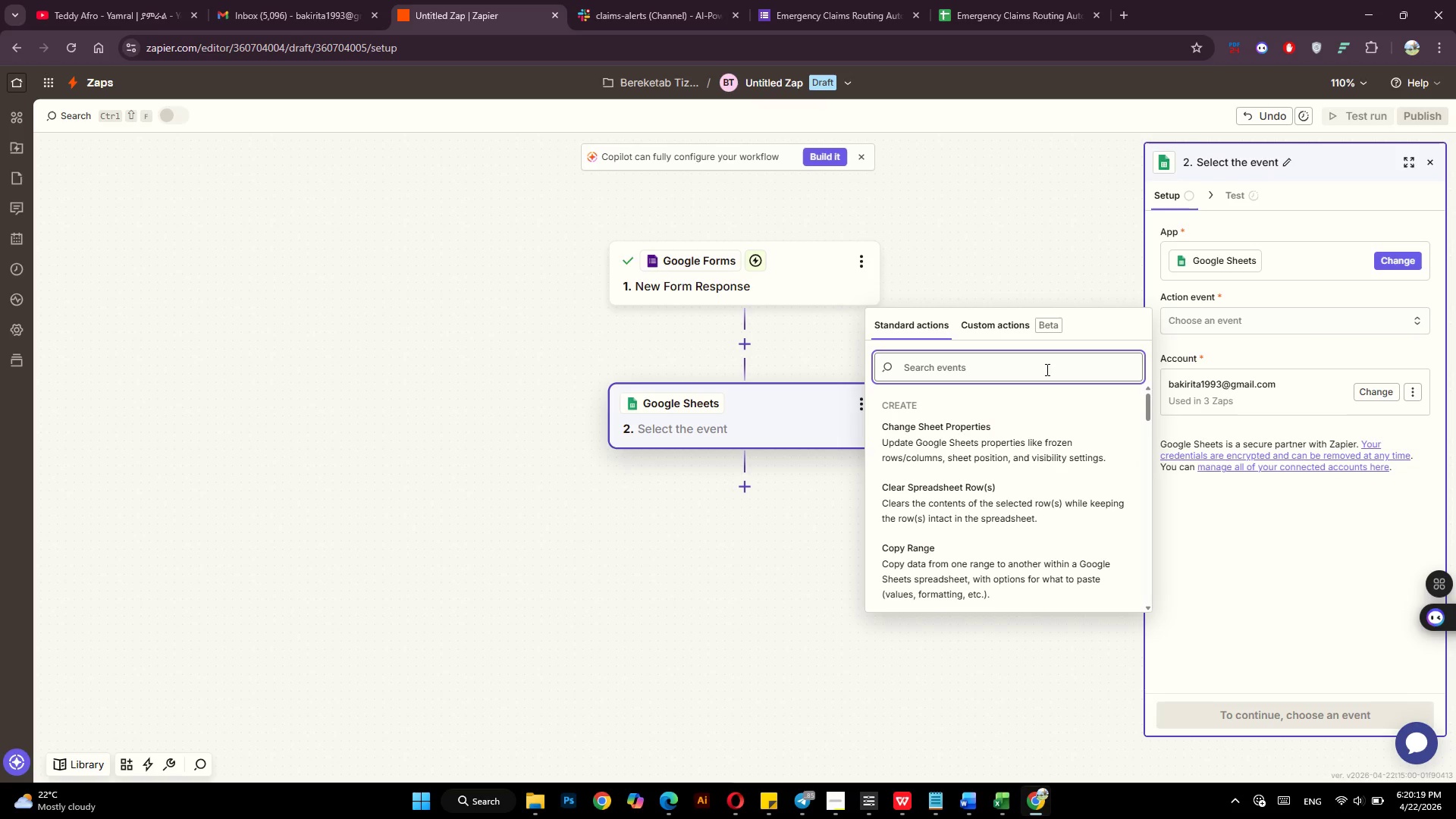 
wait(5.19)
 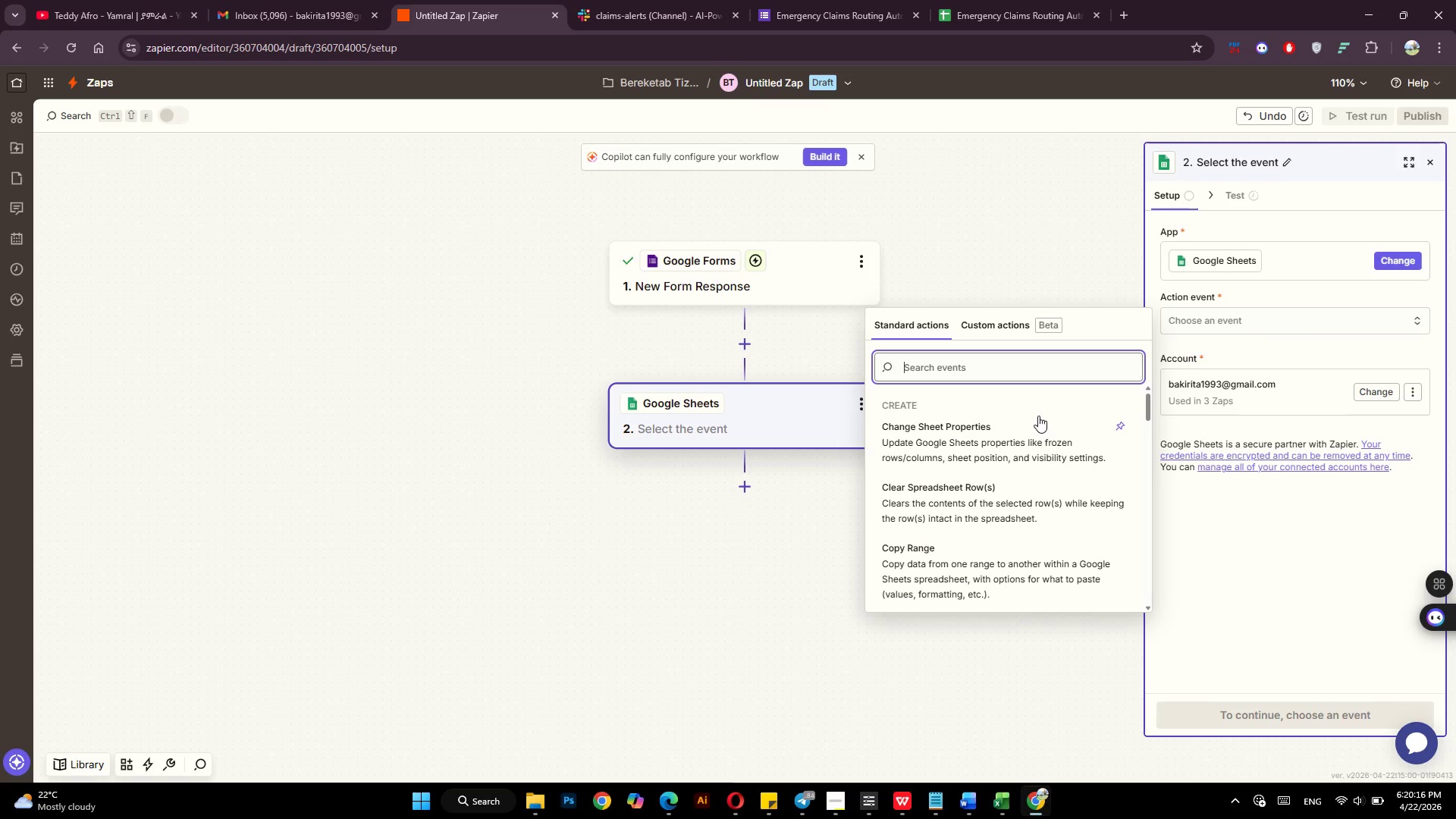 
type(crea)
 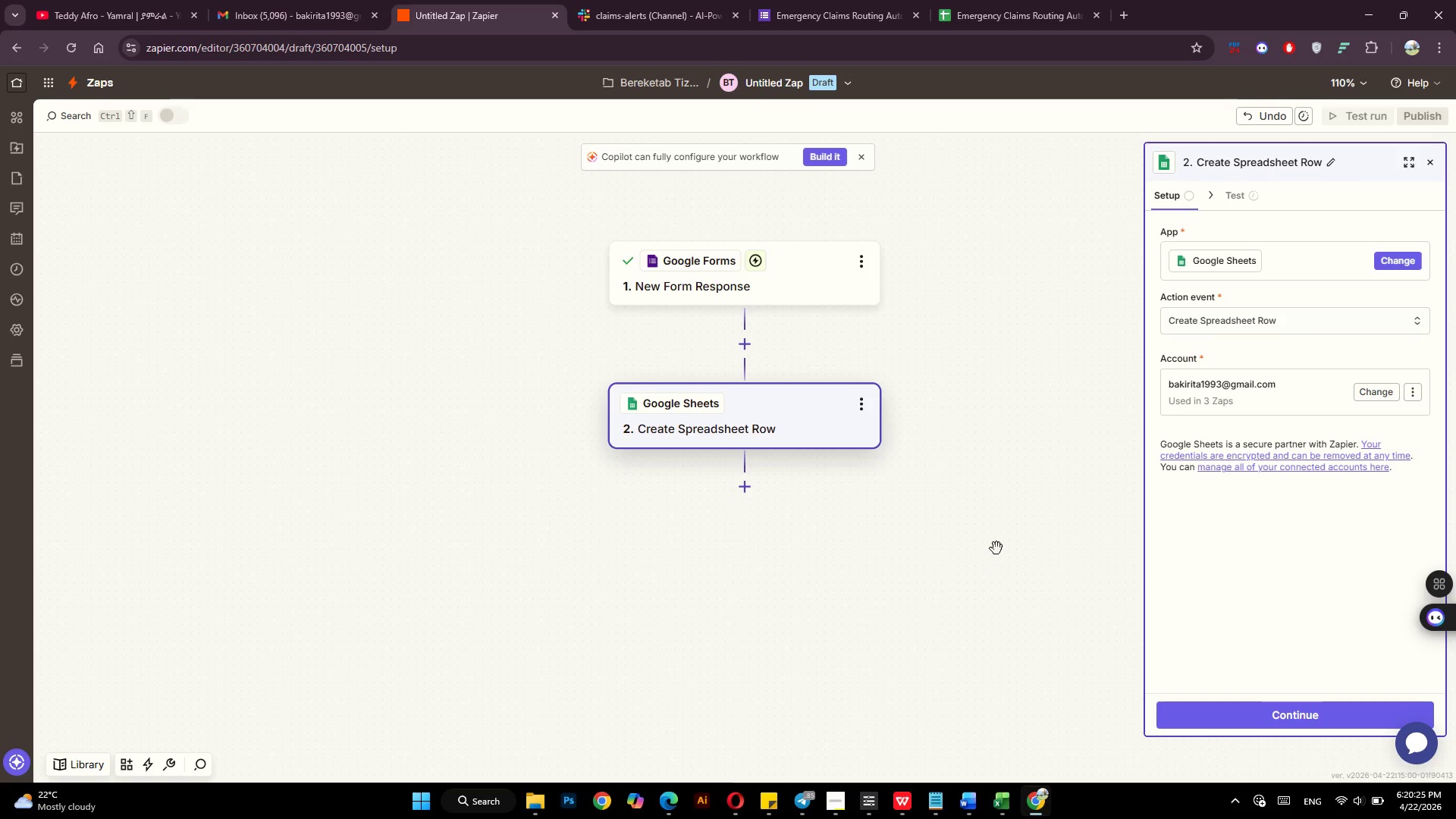 
wait(8.88)
 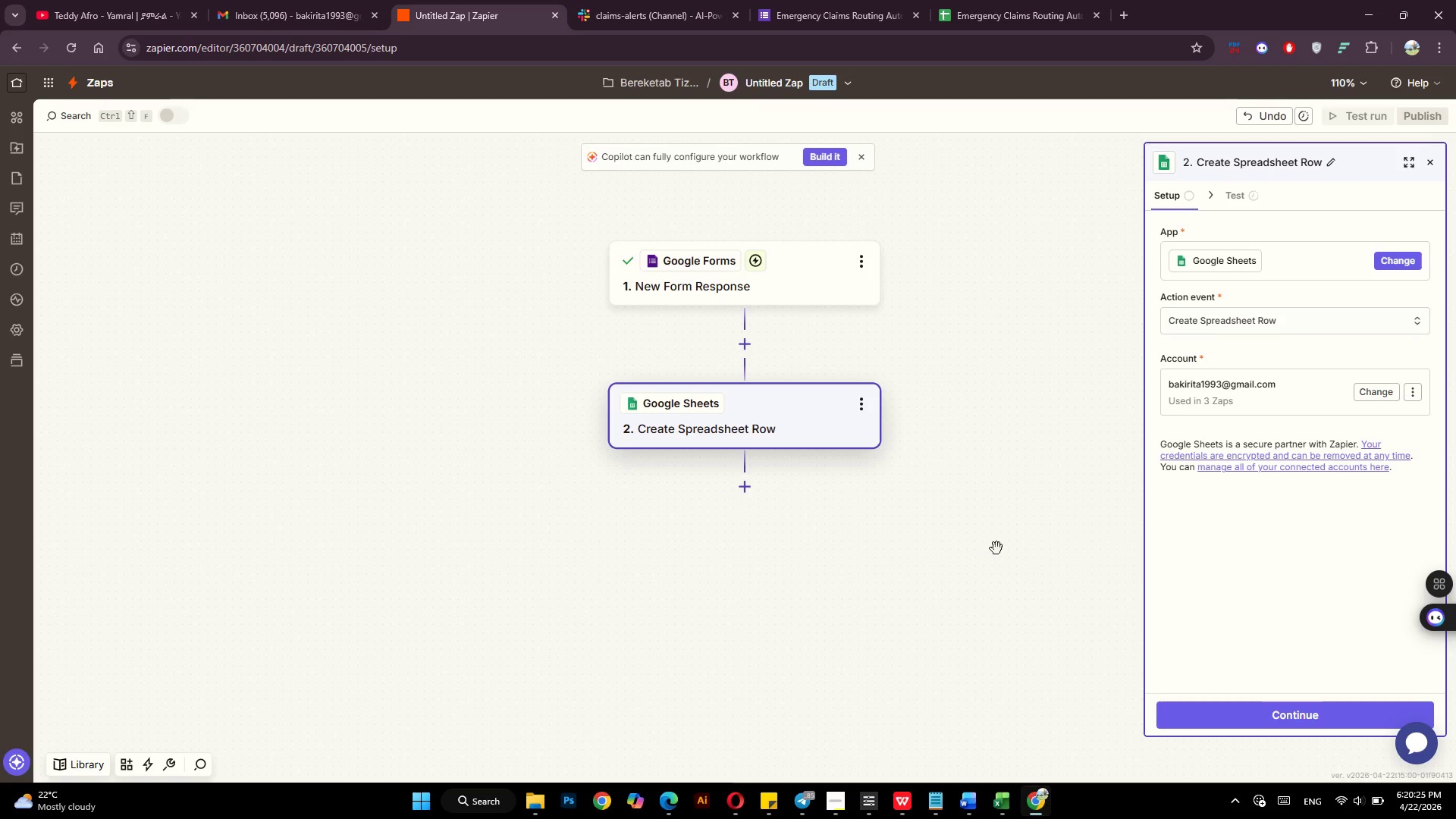 
left_click([1269, 720])
 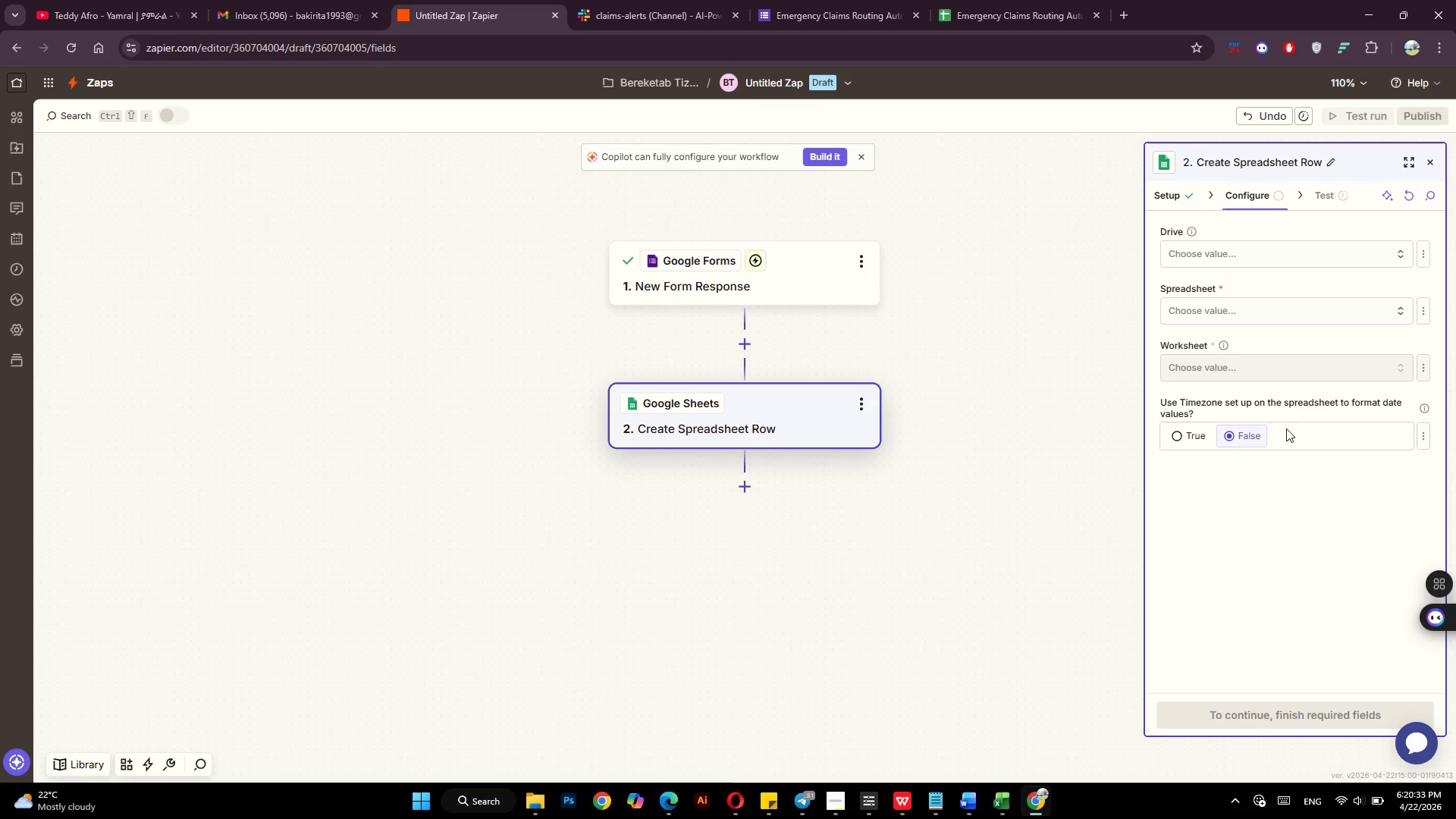 
left_click([1239, 250])
 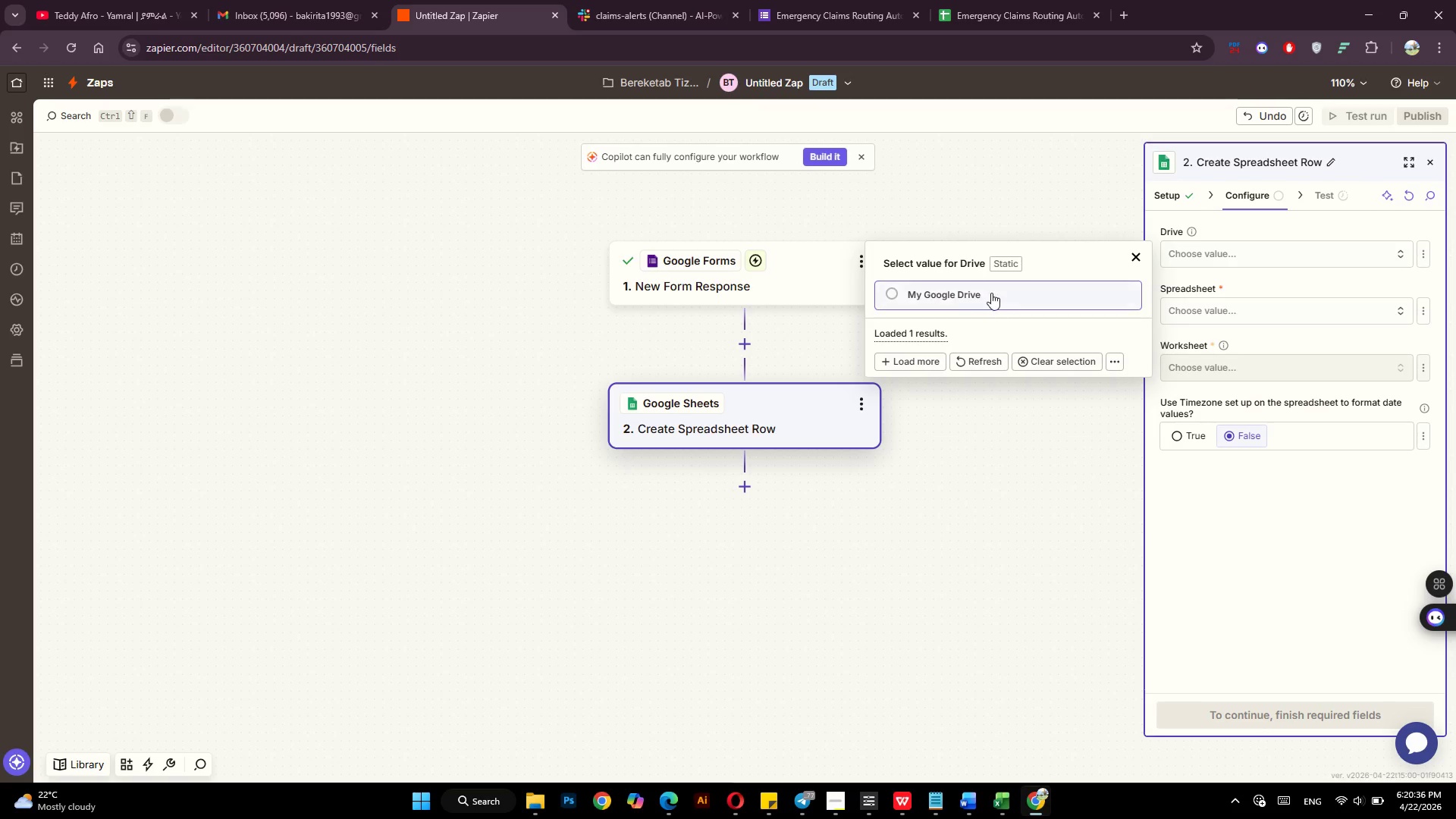 
left_click([952, 296])
 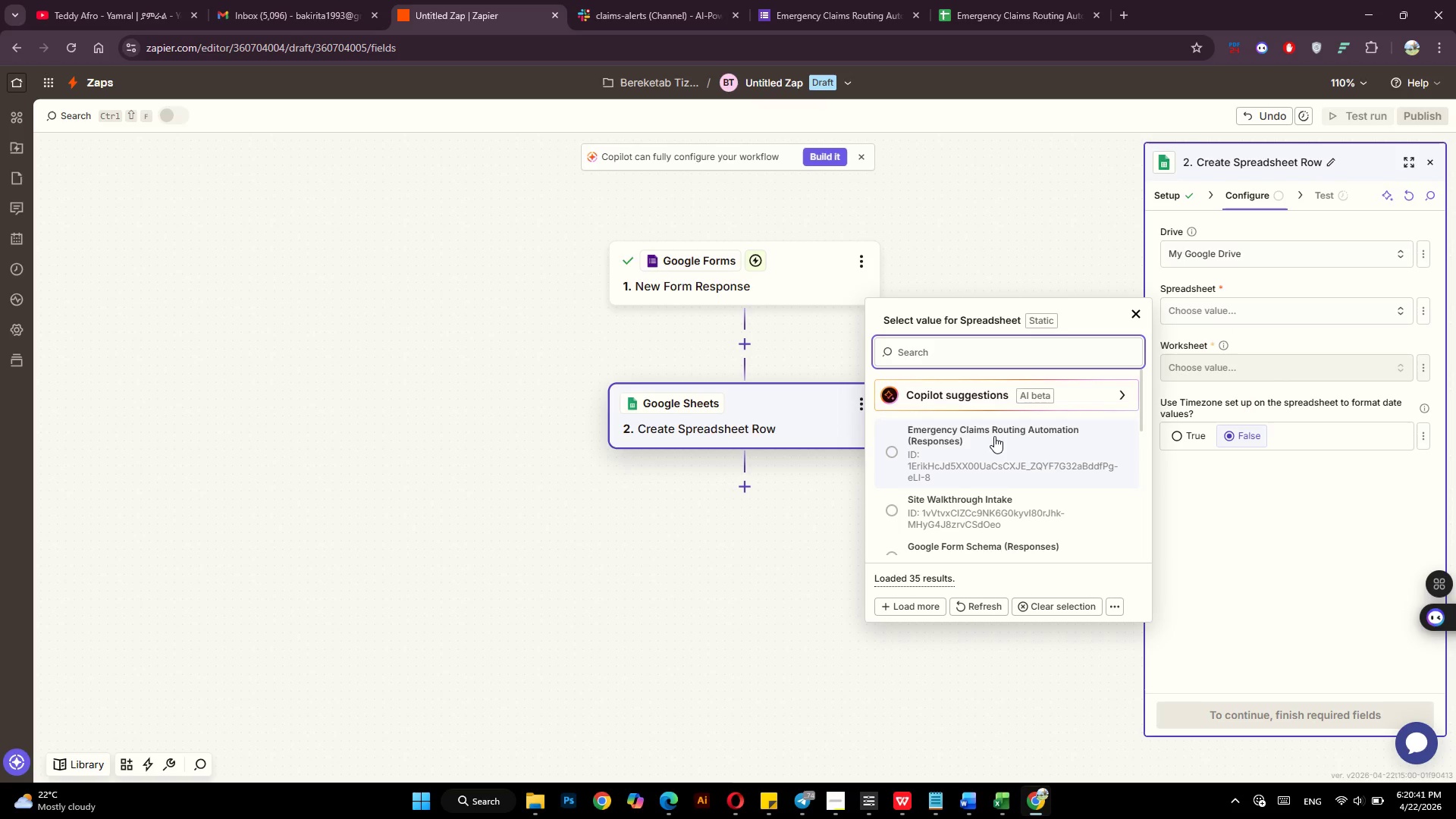 
wait(5.61)
 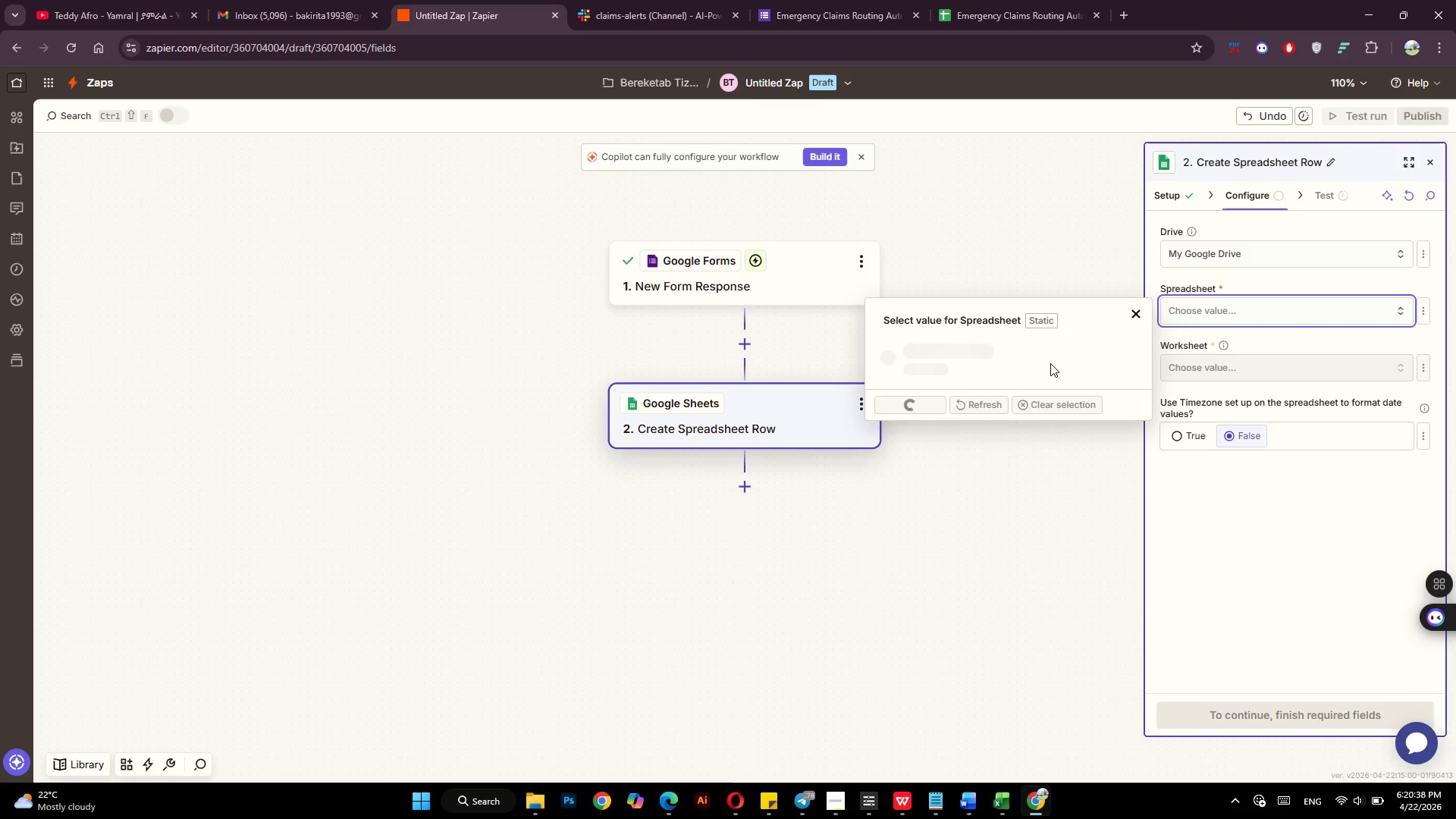 
left_click([996, 435])
 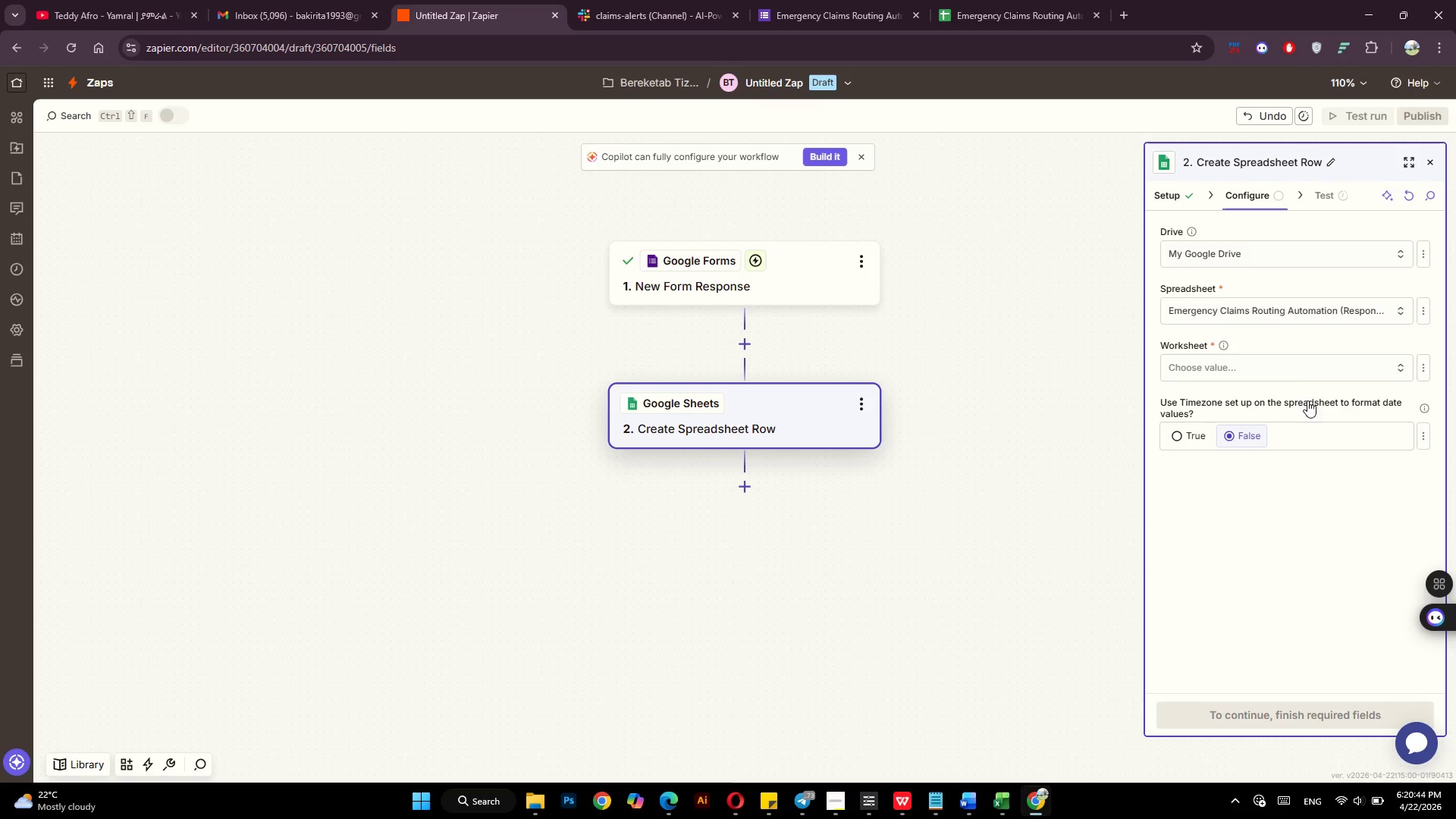 
left_click([1286, 373])
 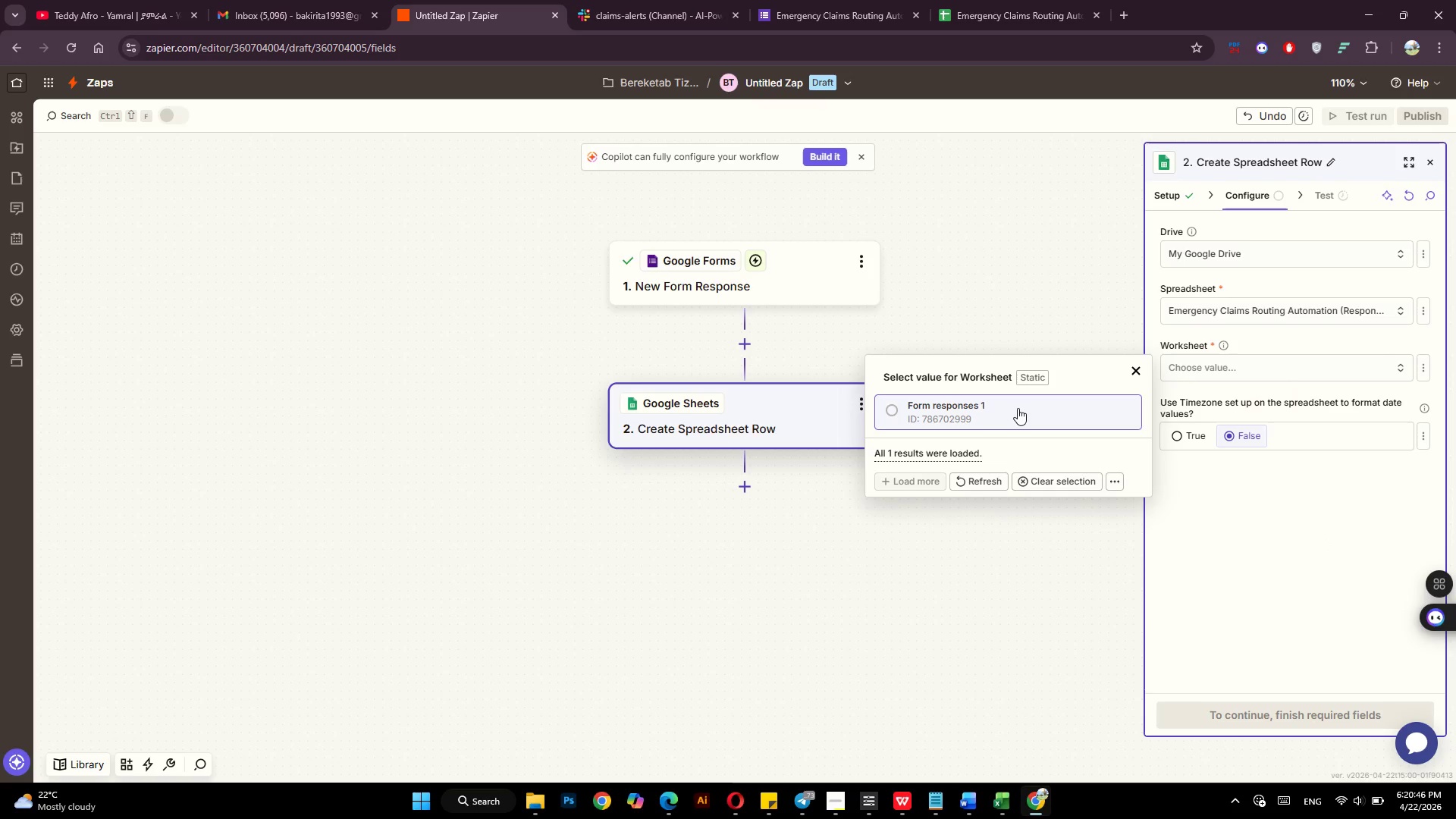 
left_click([1018, 408])
 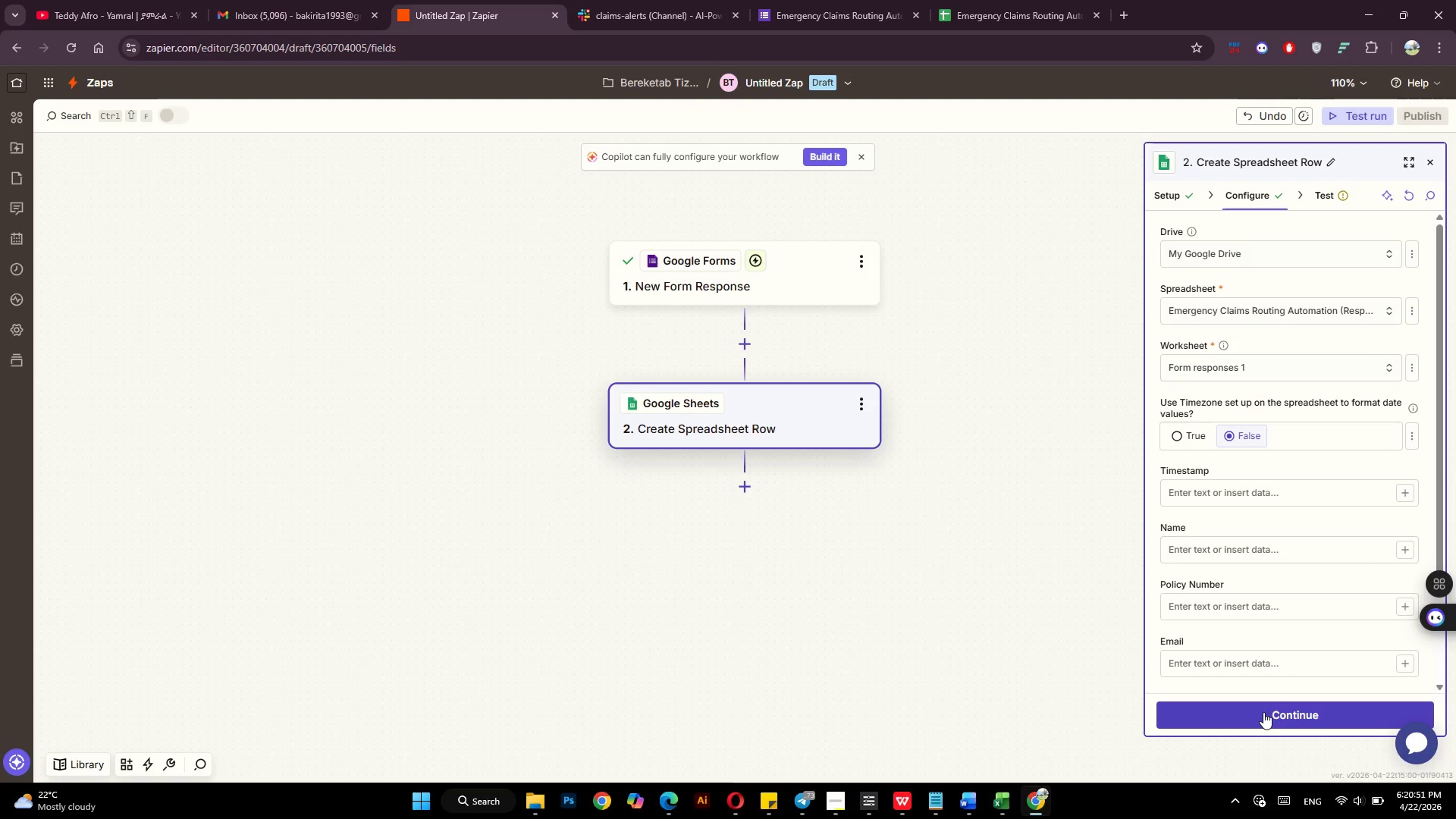 
wait(6.5)
 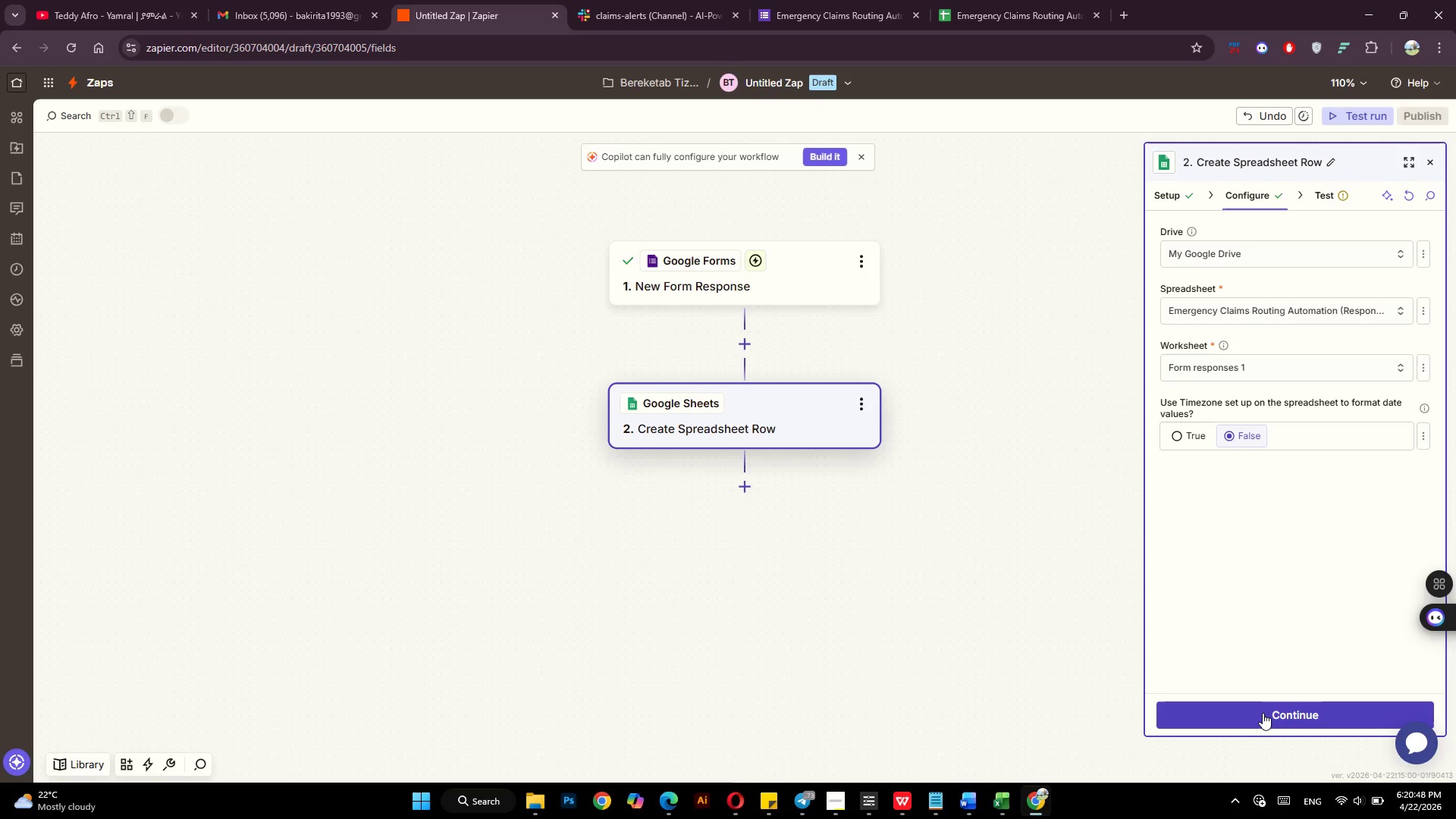 
scroll: coordinate [1290, 620], scroll_direction: down, amount: 4.0
 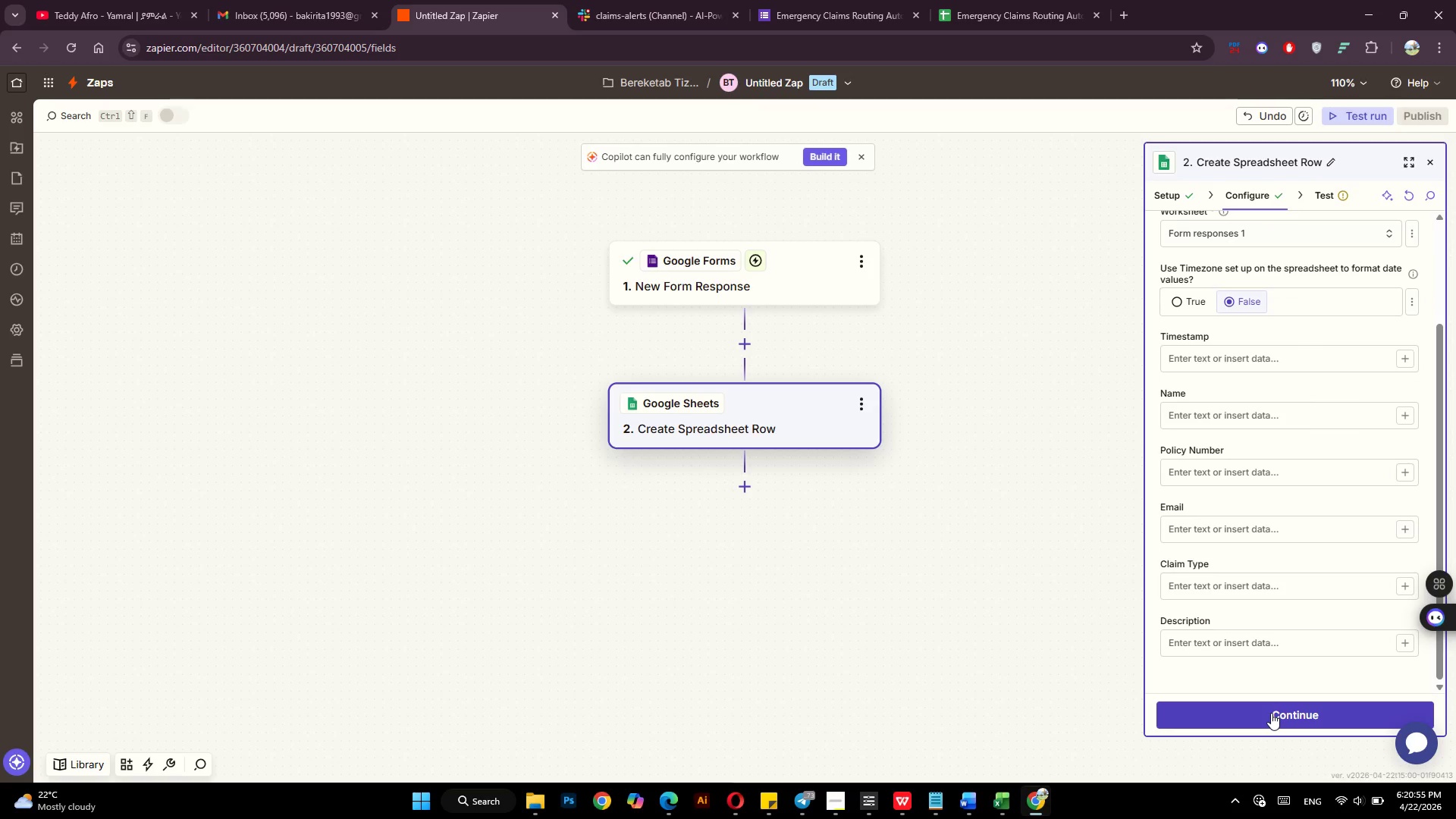 
left_click([1272, 713])
 